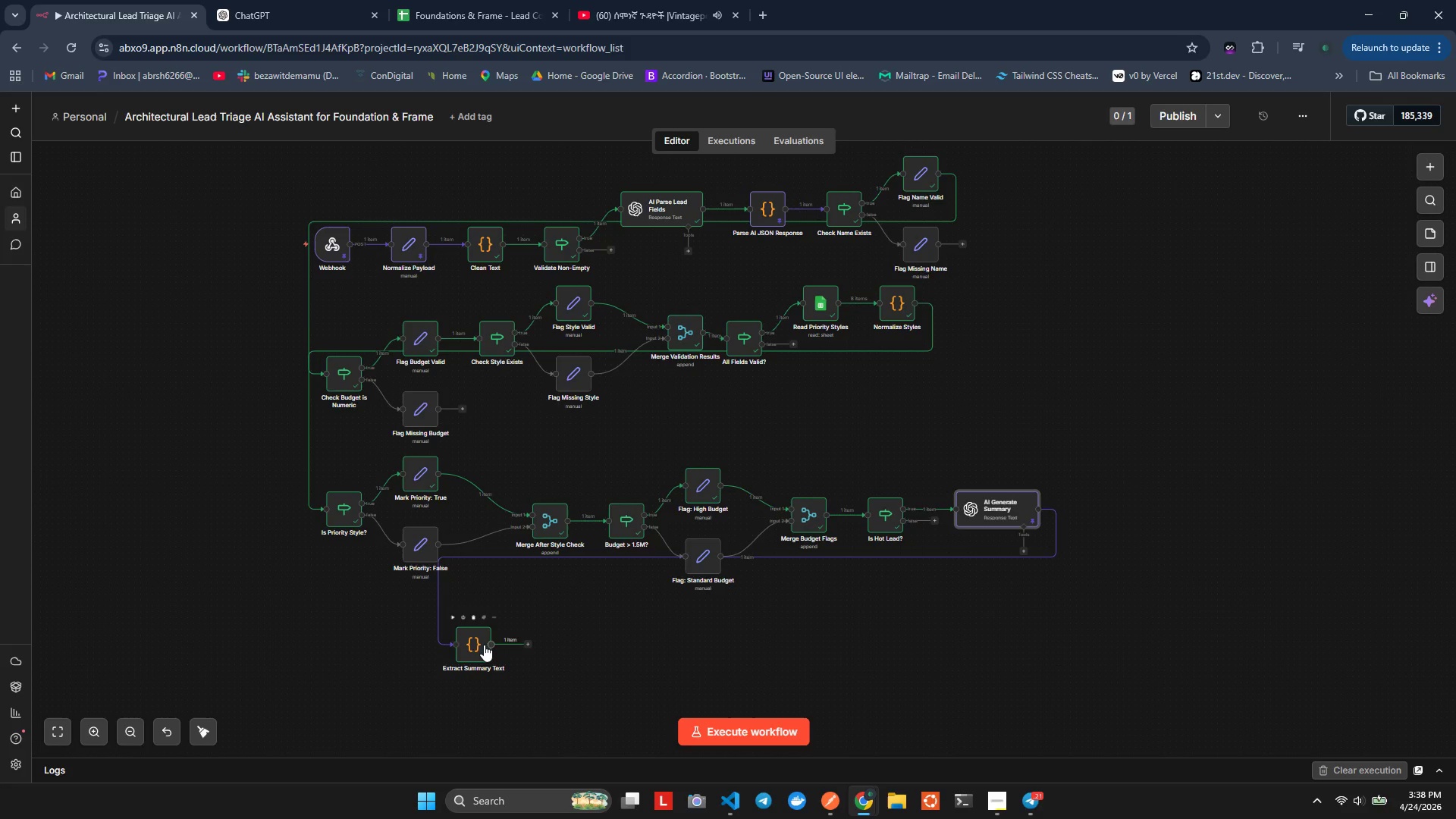 
left_click_drag(start_coordinate=[482, 645], to_coordinate=[1115, 512])
 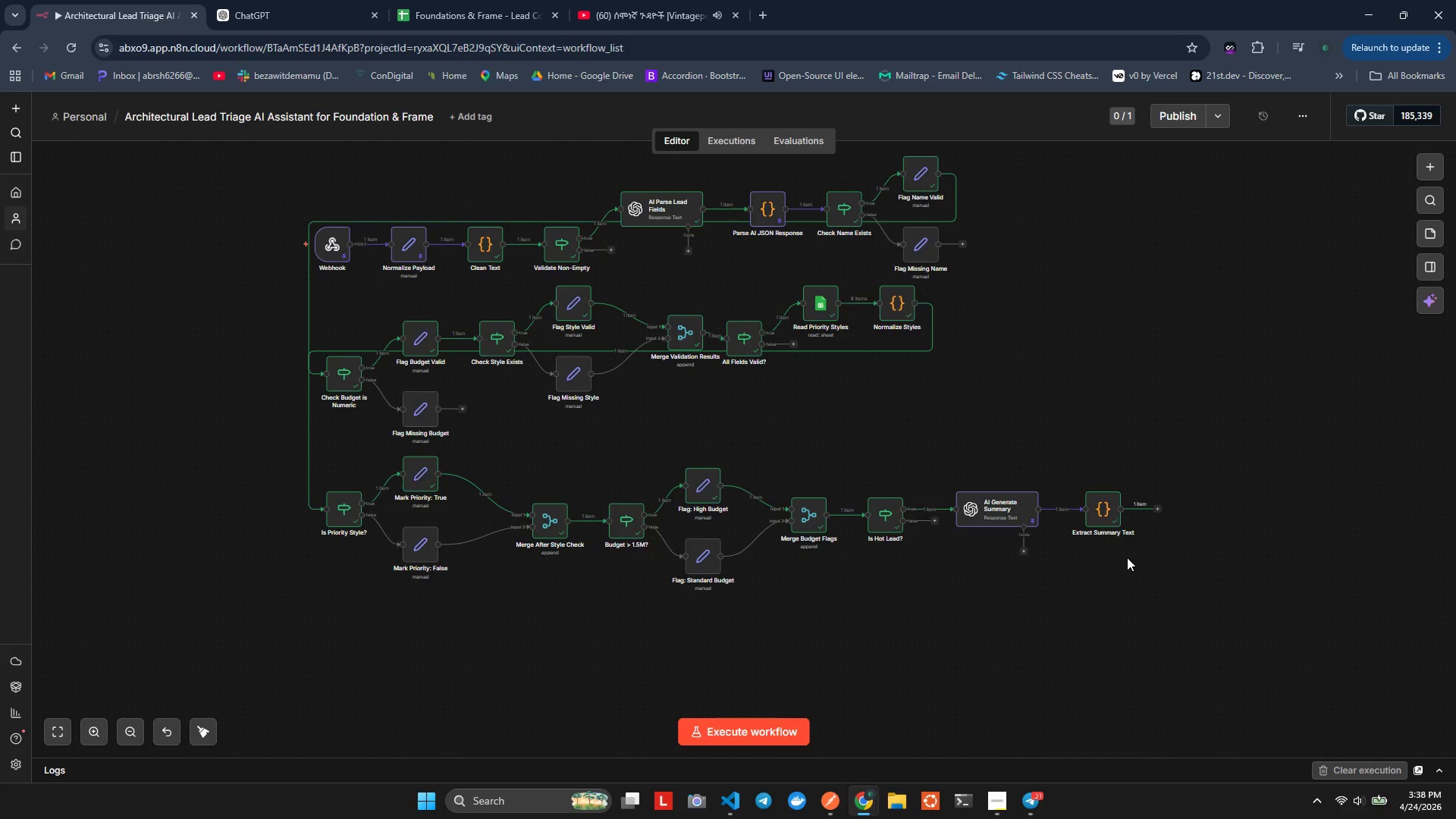 
left_click([1127, 557])
 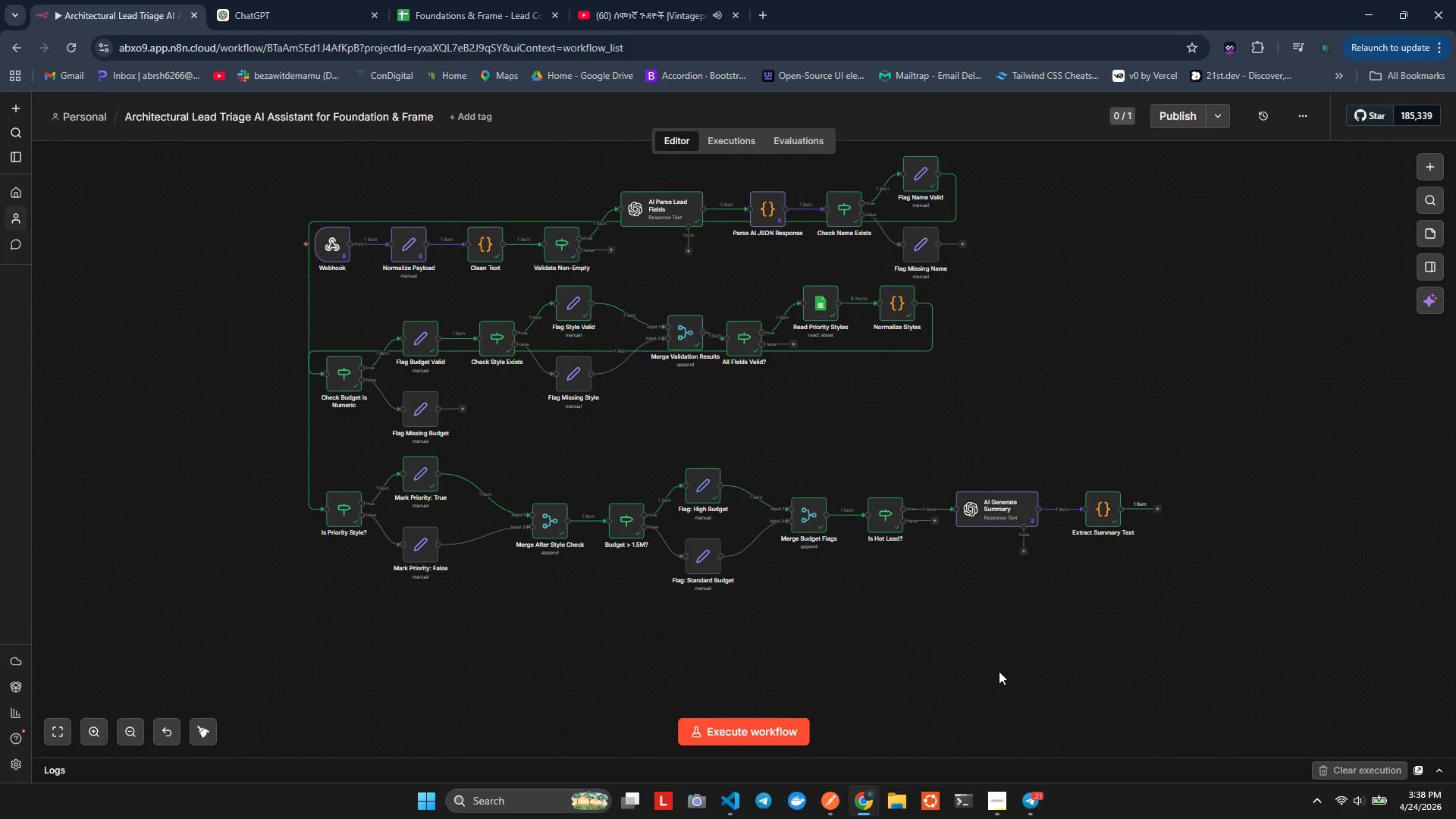 
wait(7.66)
 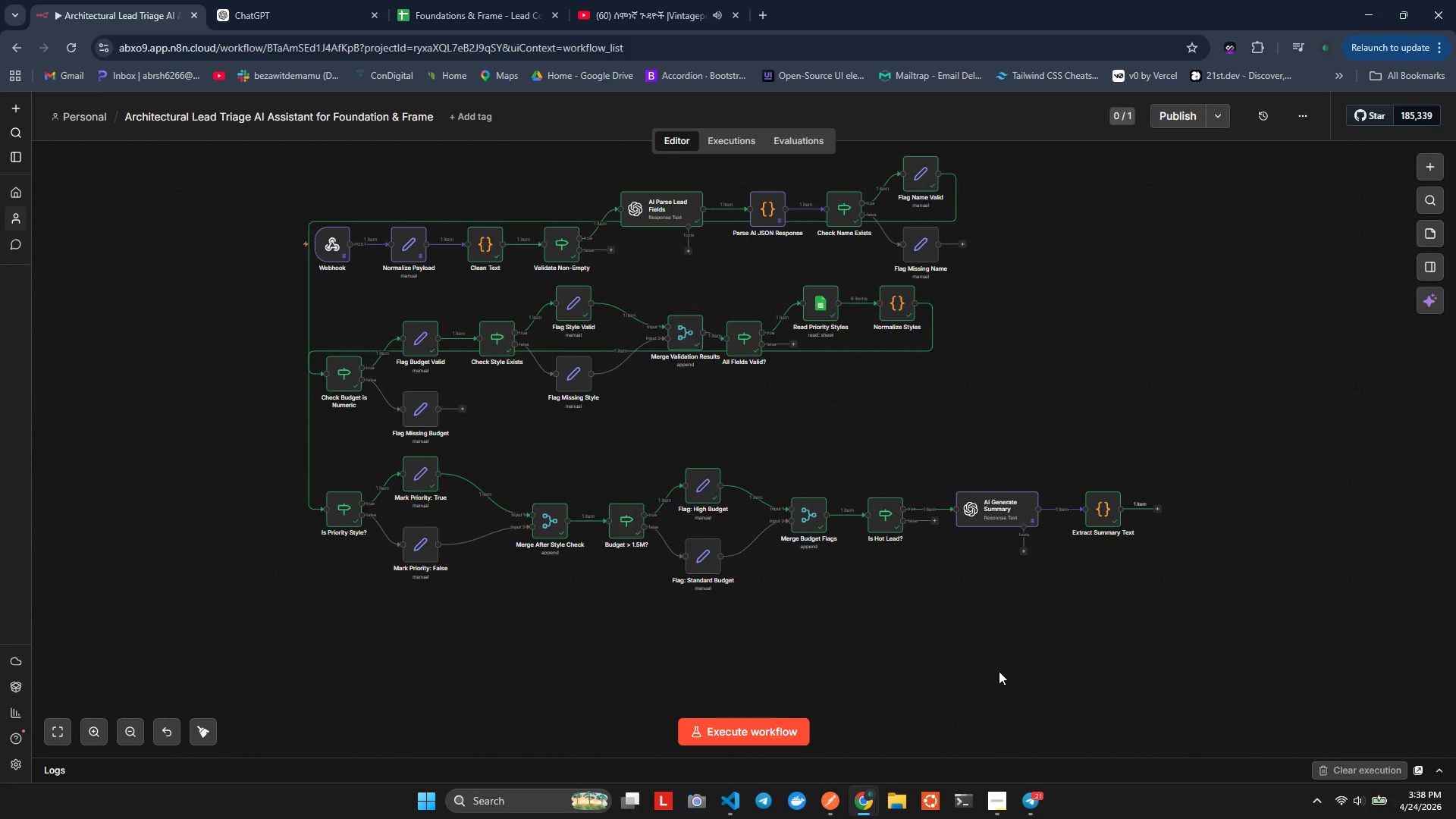 
left_click([651, 0])
 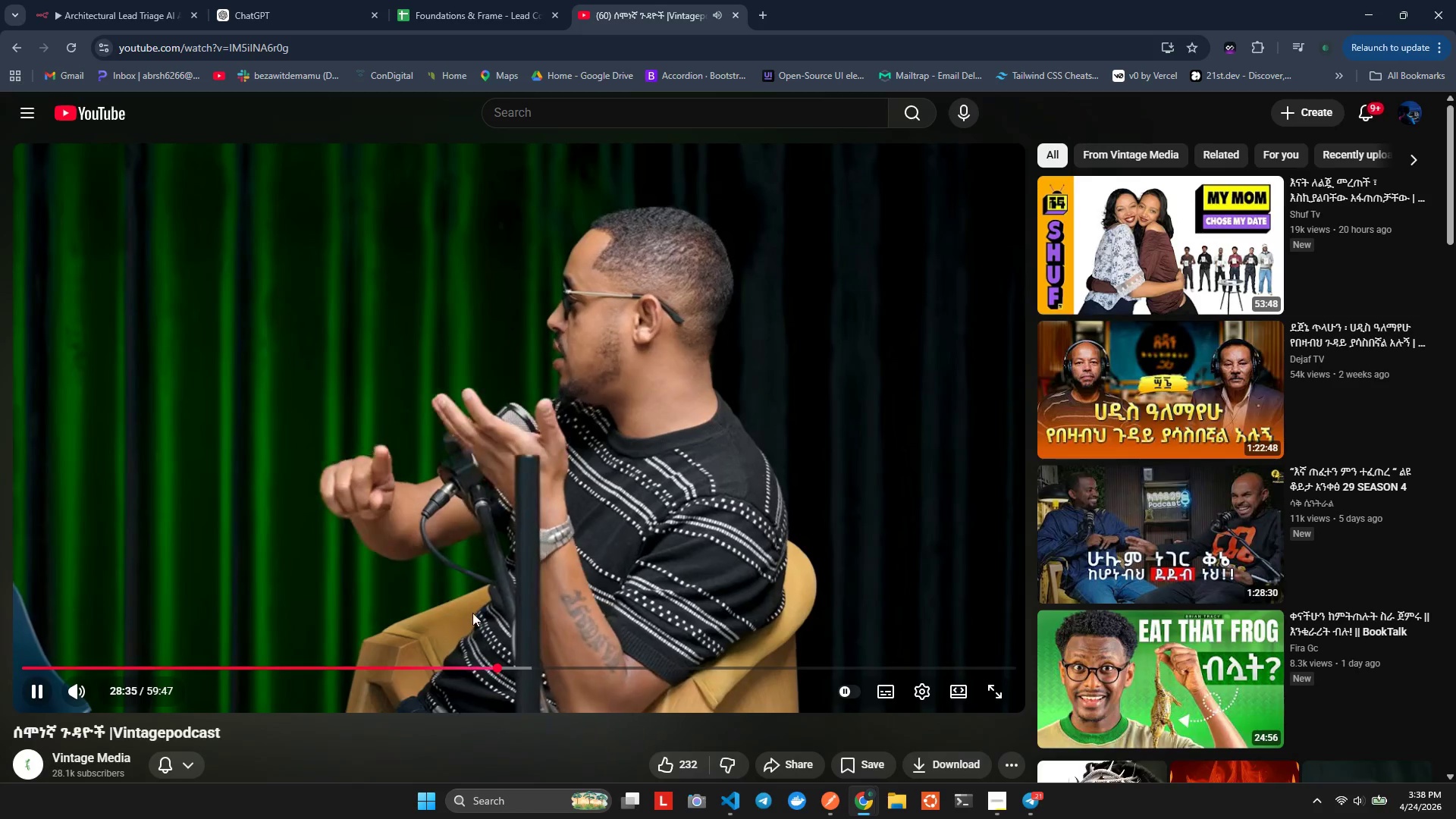 
left_click([435, 584])
 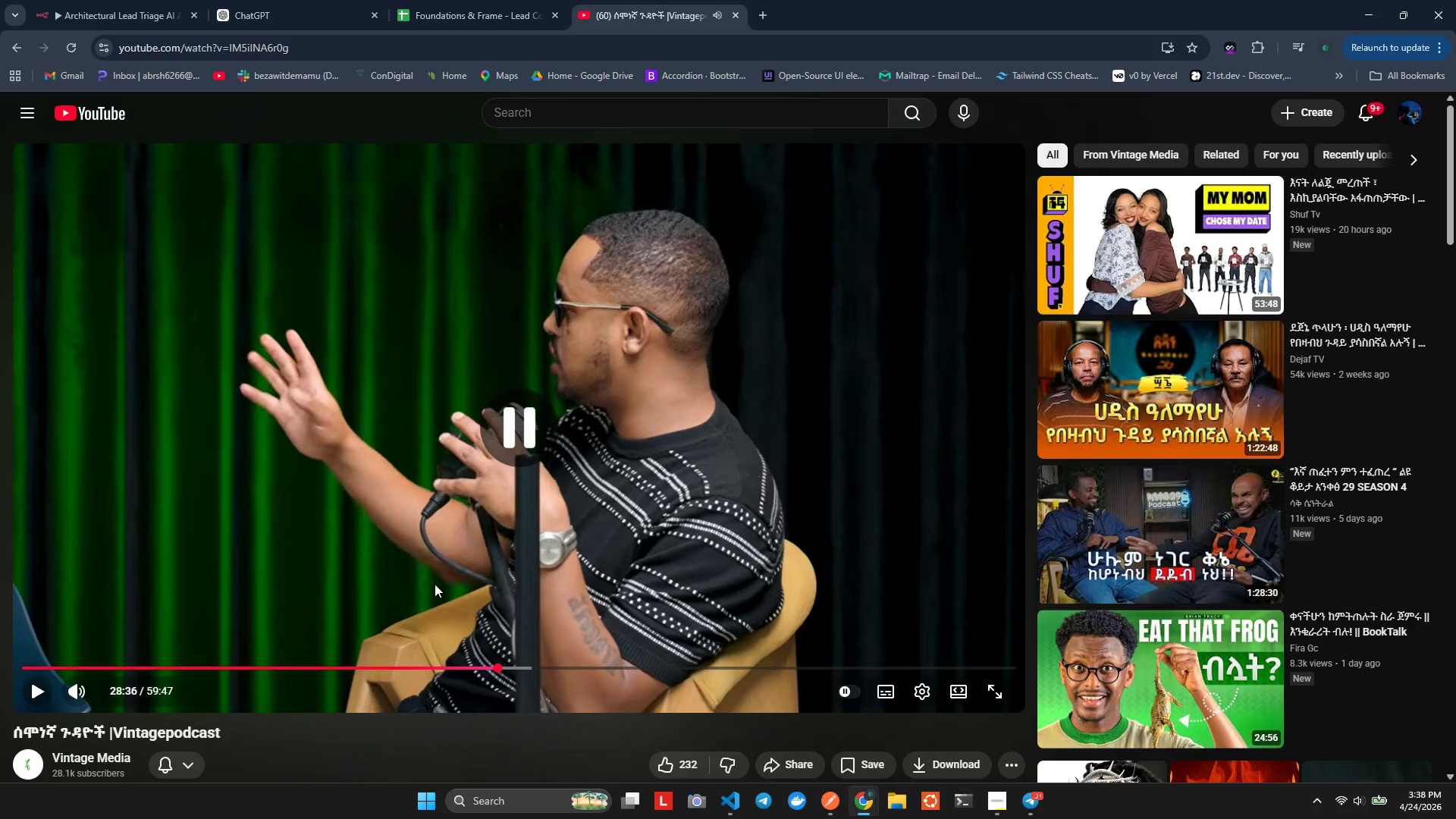 
left_click([435, 584])
 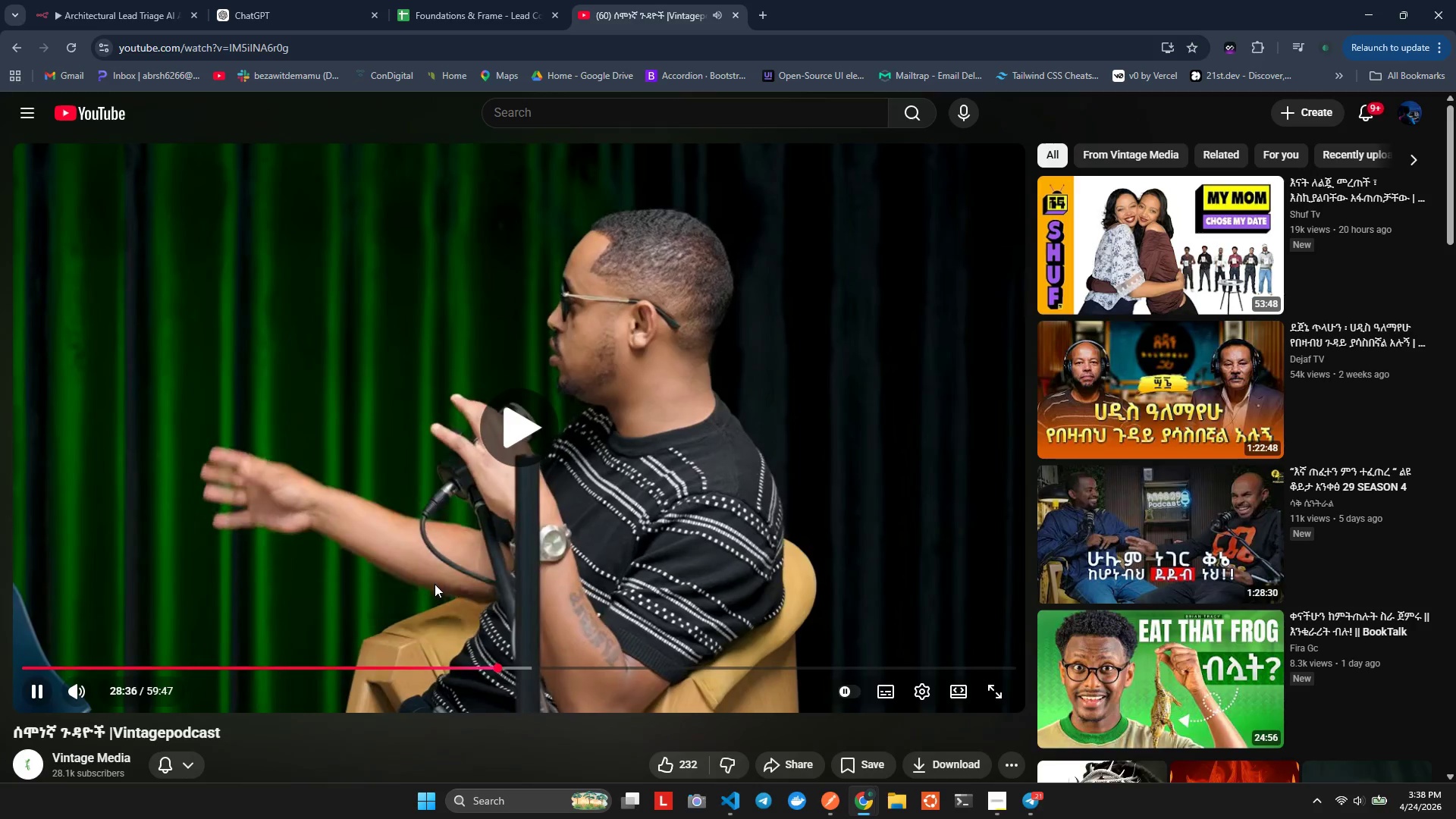 
key(ArrowLeft)
 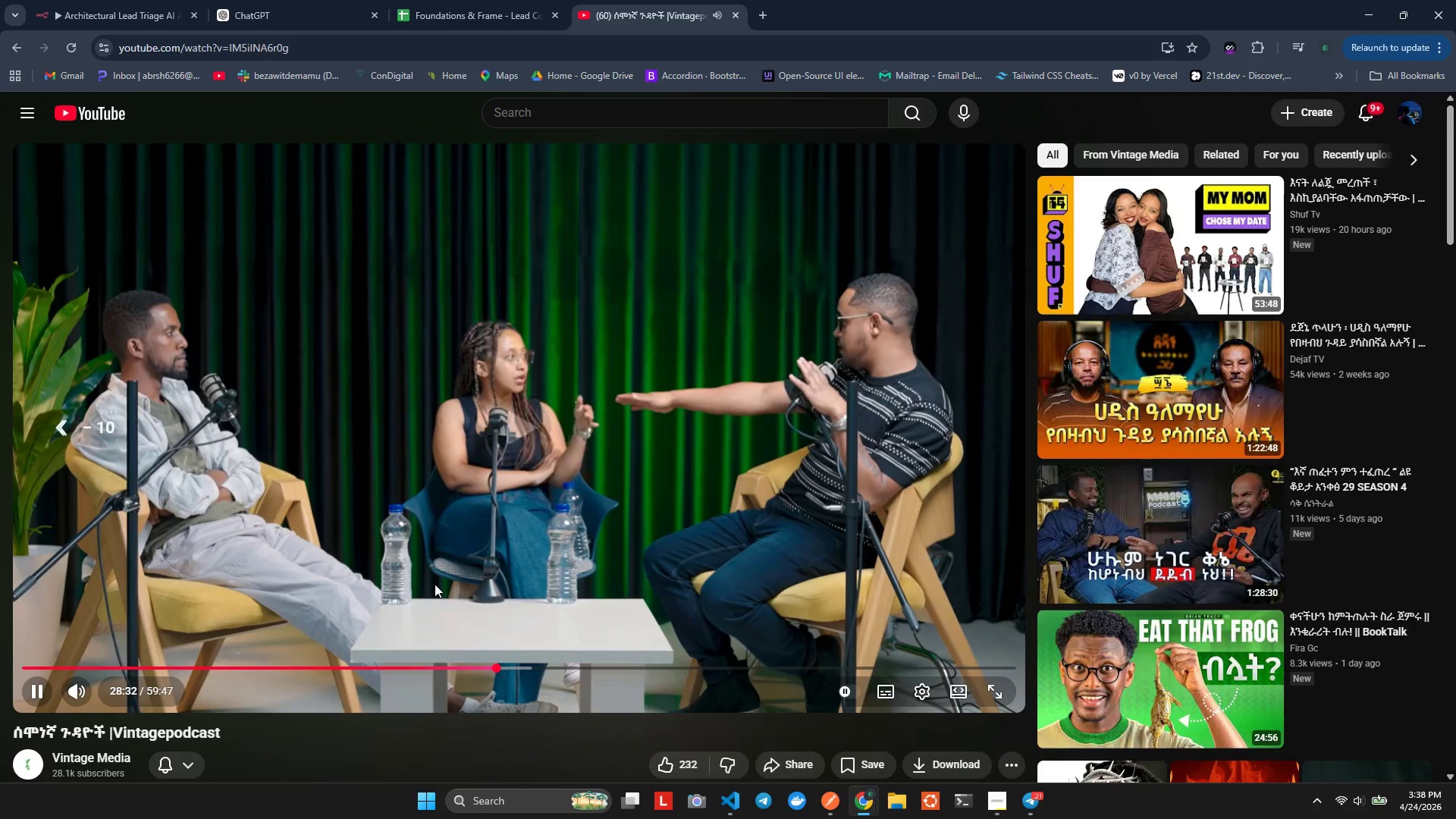 
key(ArrowLeft)
 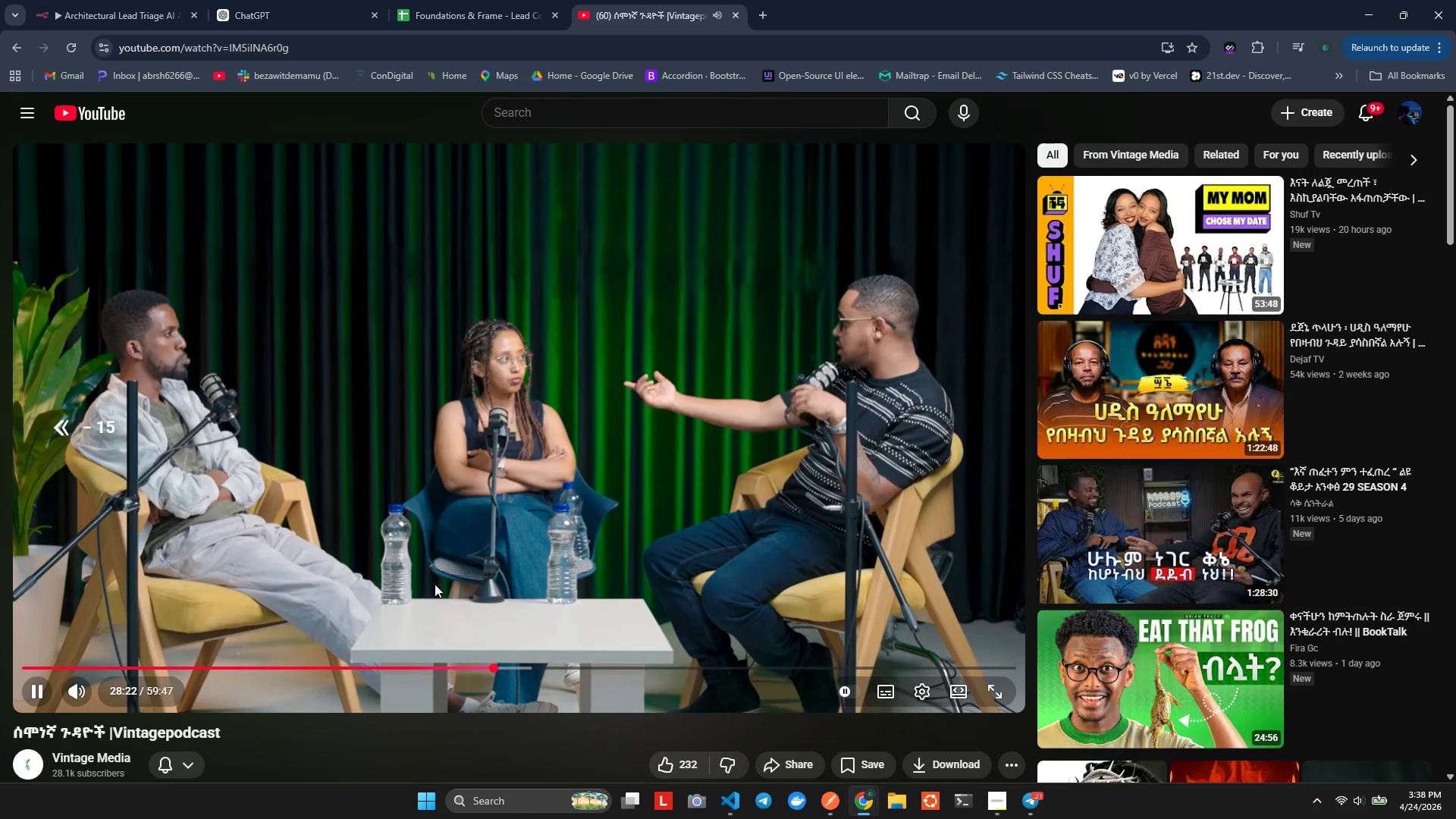 
key(ArrowLeft)
 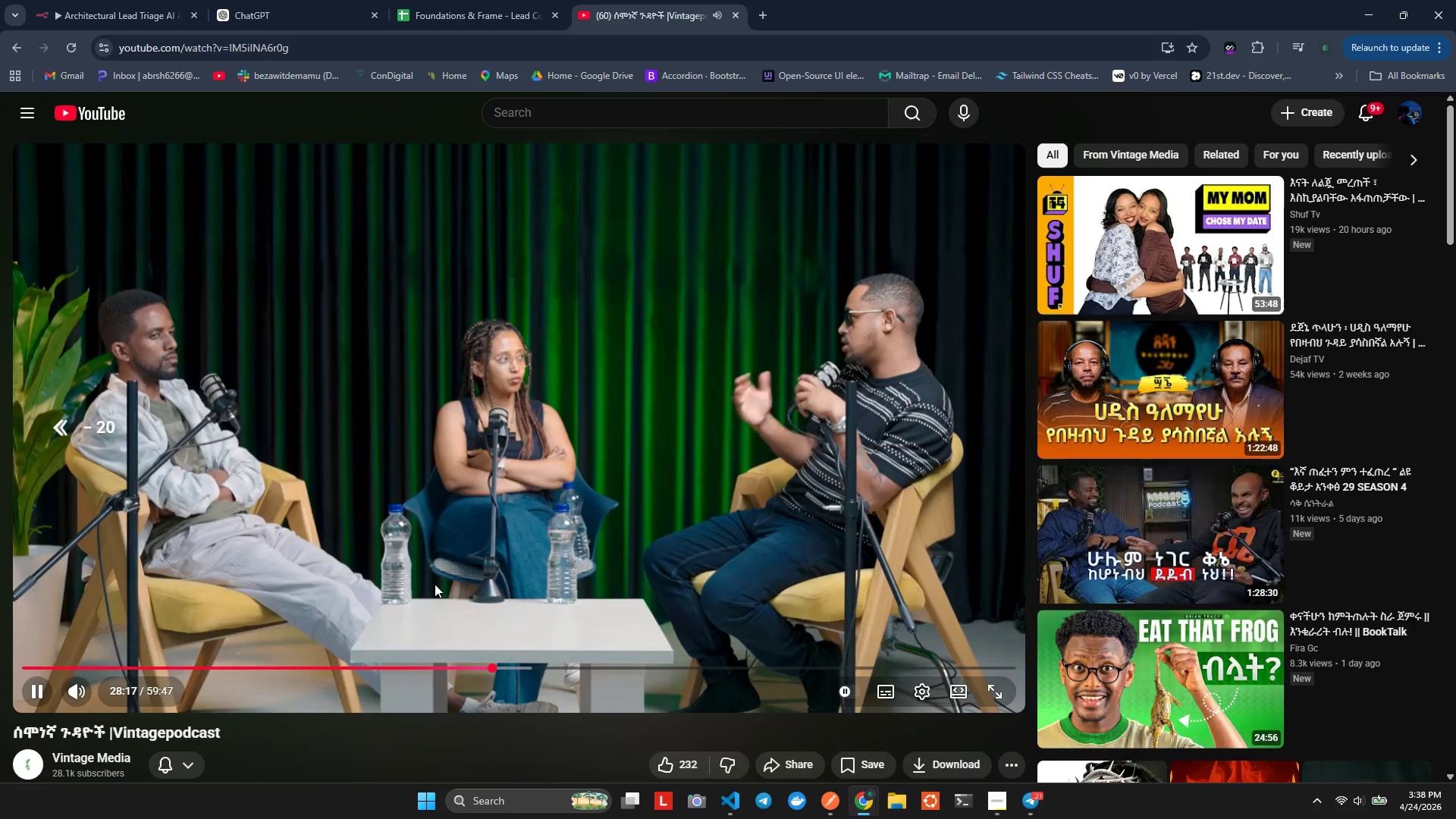 
key(ArrowLeft)
 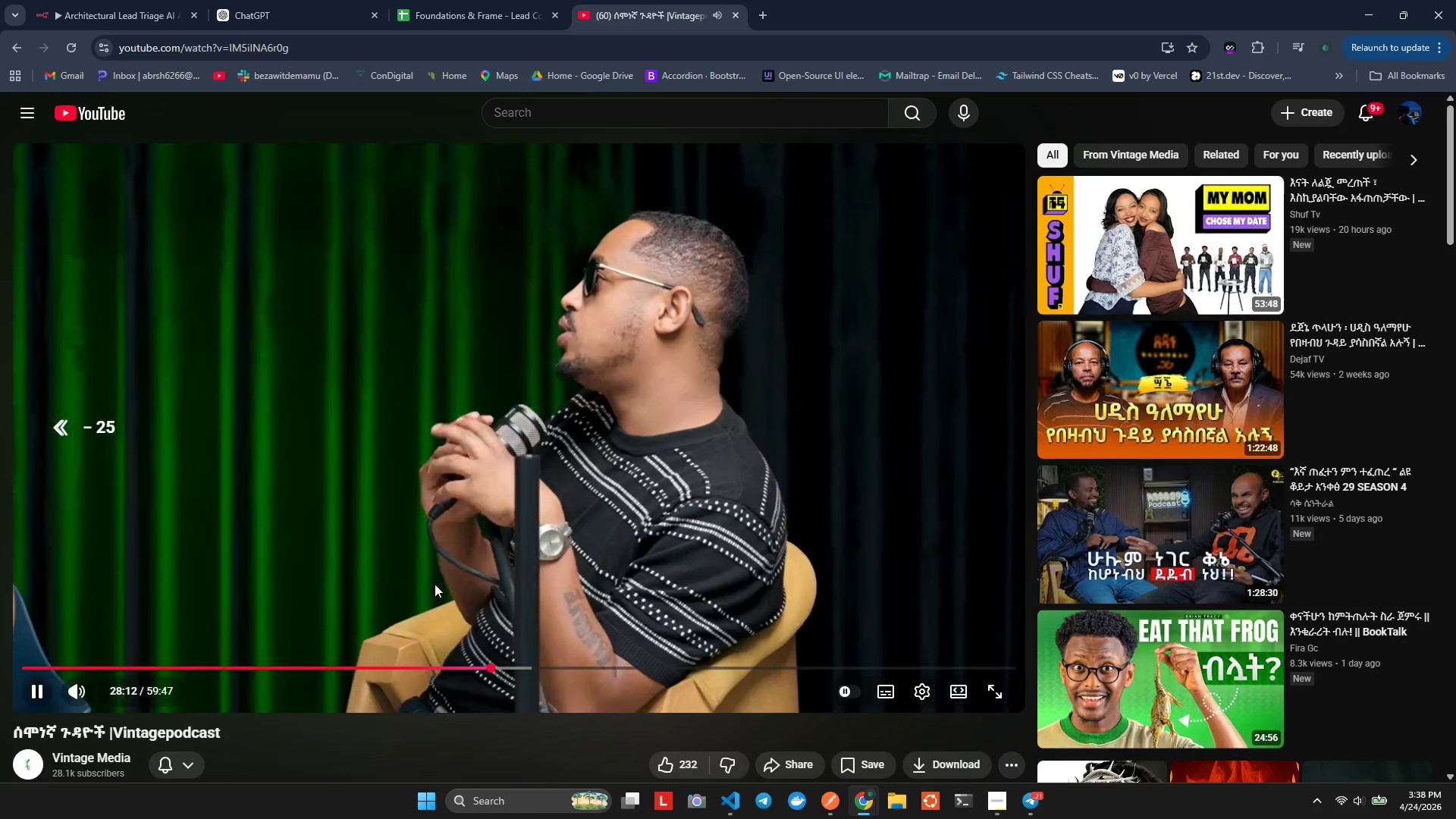 
key(ArrowLeft)
 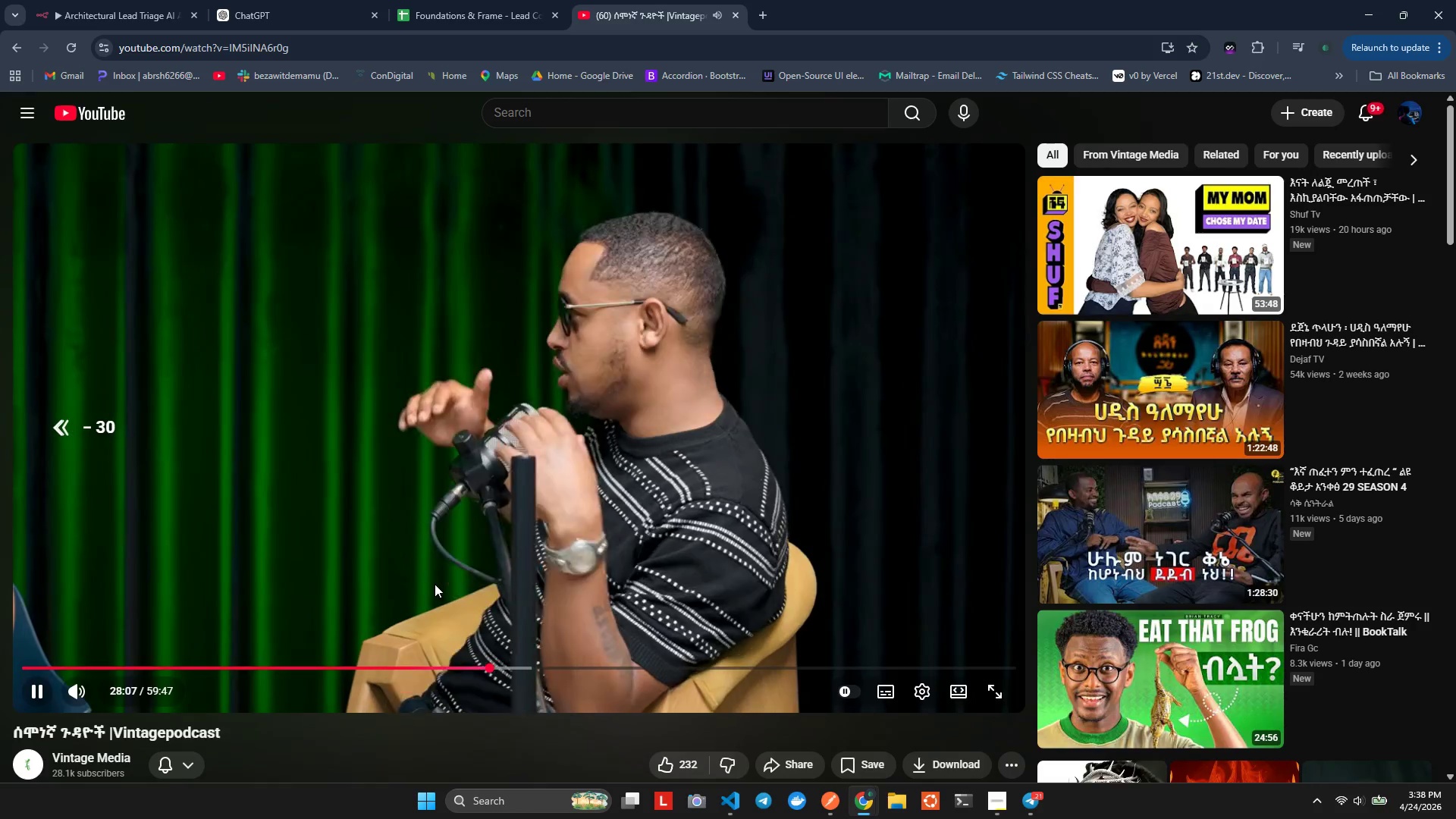 
key(ArrowLeft)
 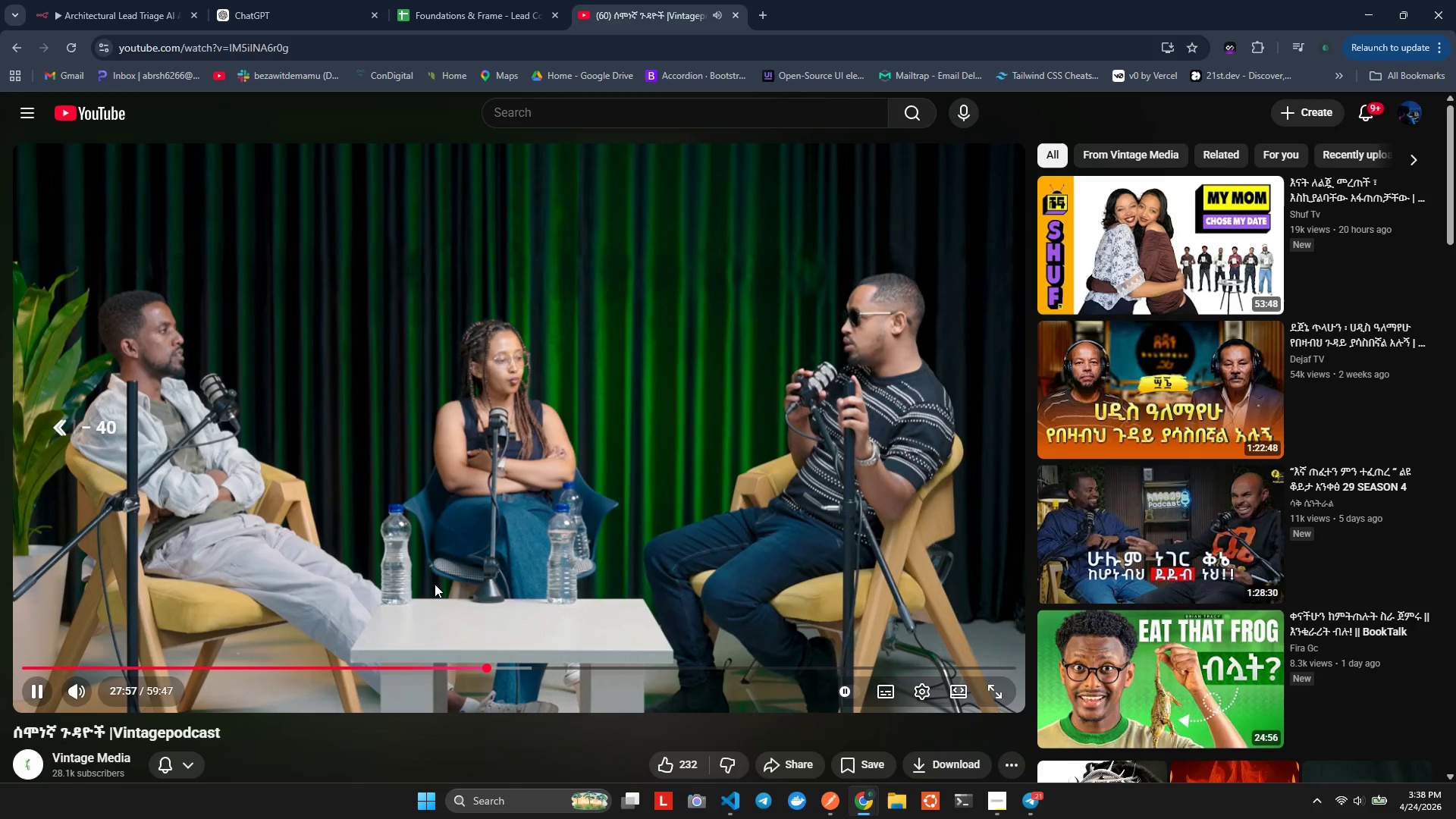 
key(ArrowLeft)
 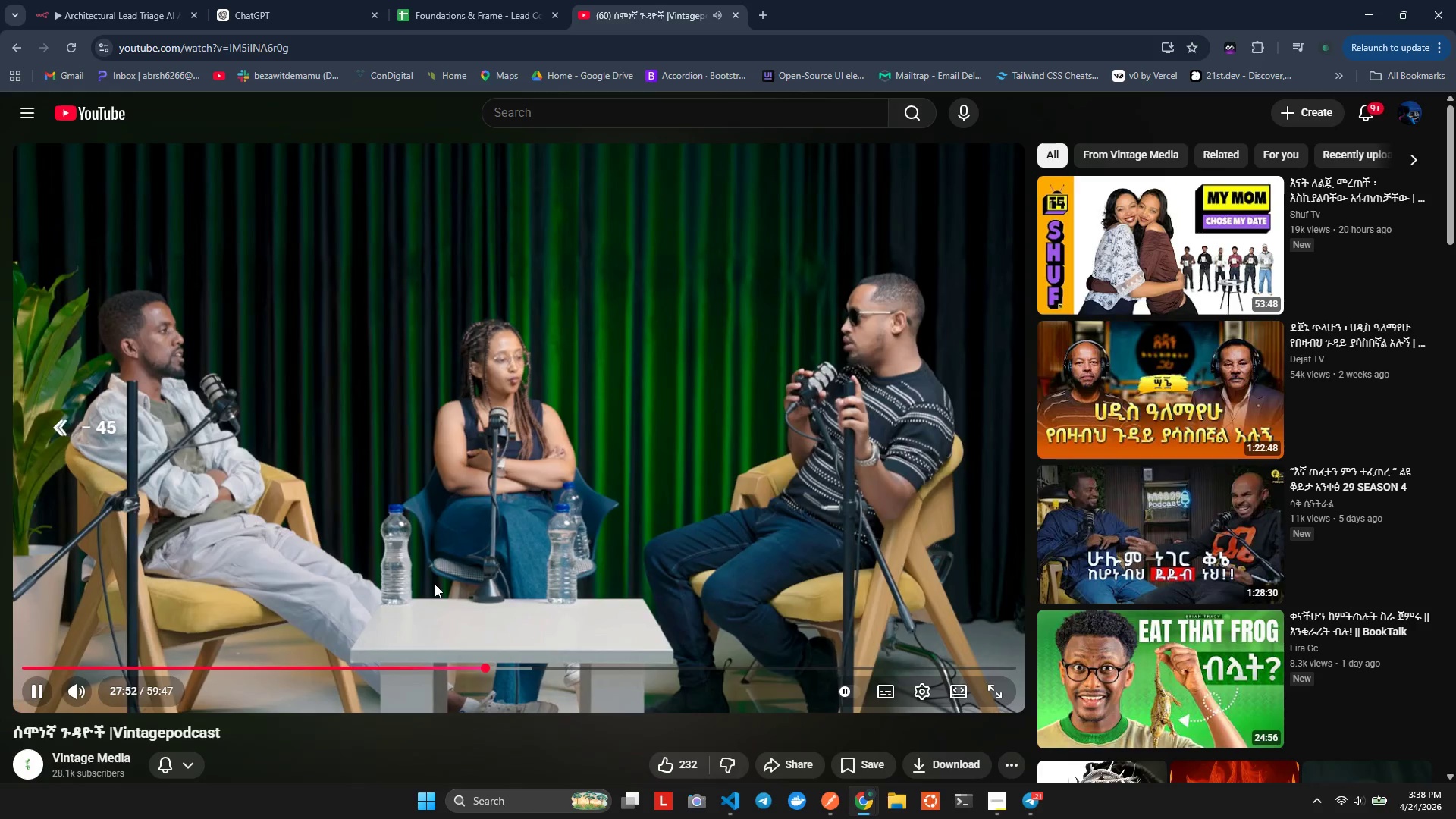 
key(ArrowLeft)
 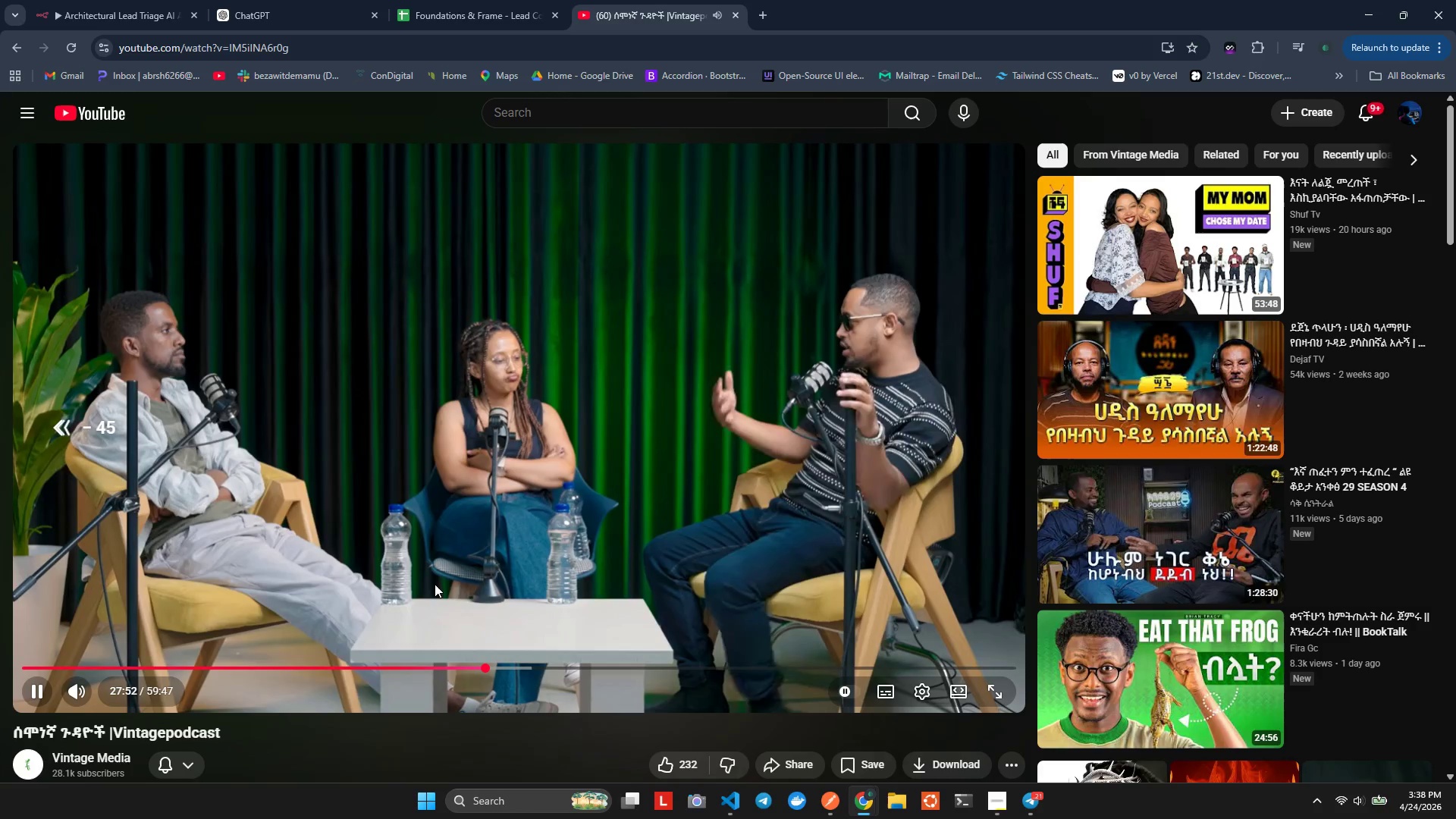 
key(ArrowLeft)
 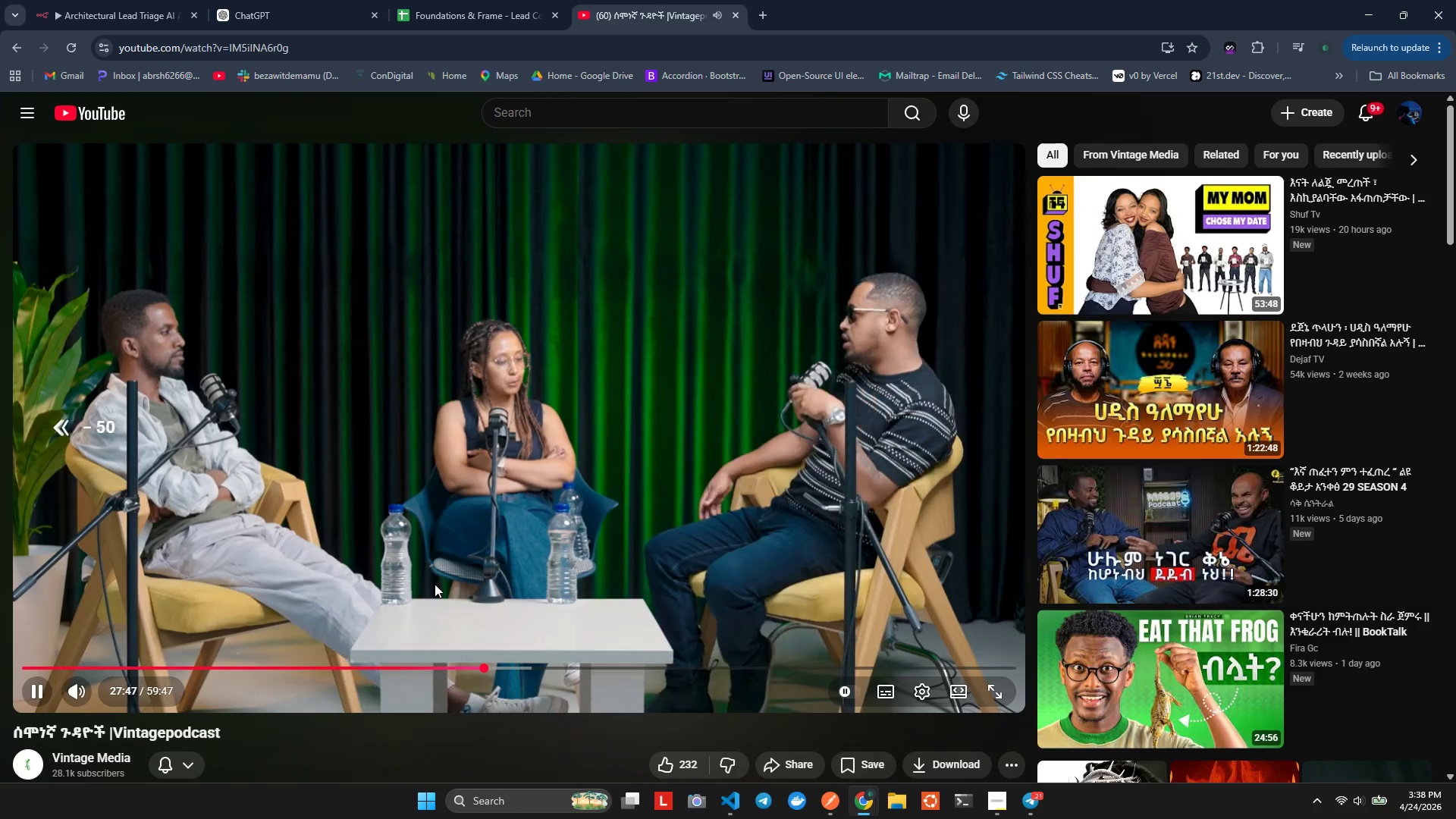 
key(ArrowLeft)
 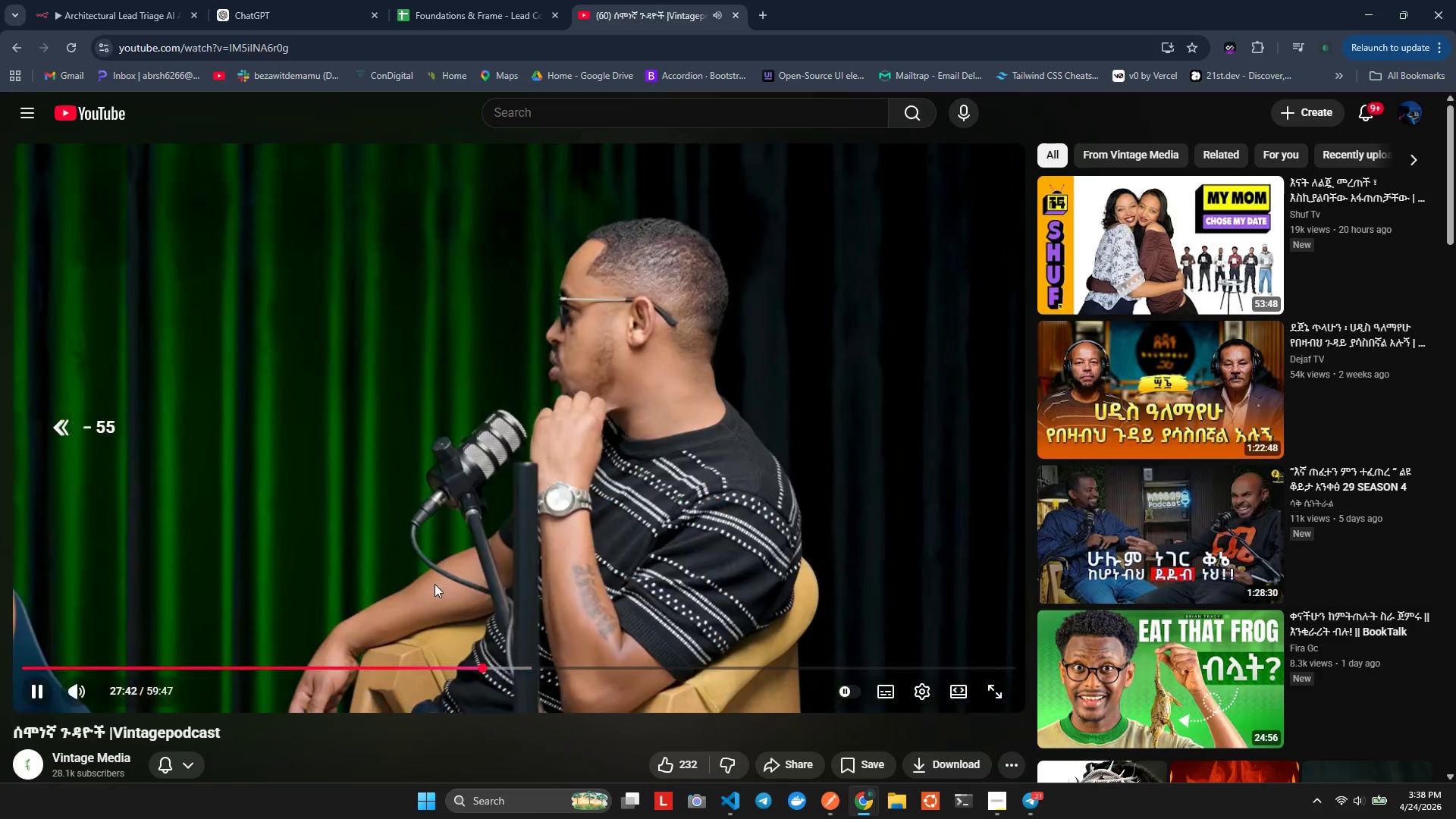 
key(ArrowLeft)
 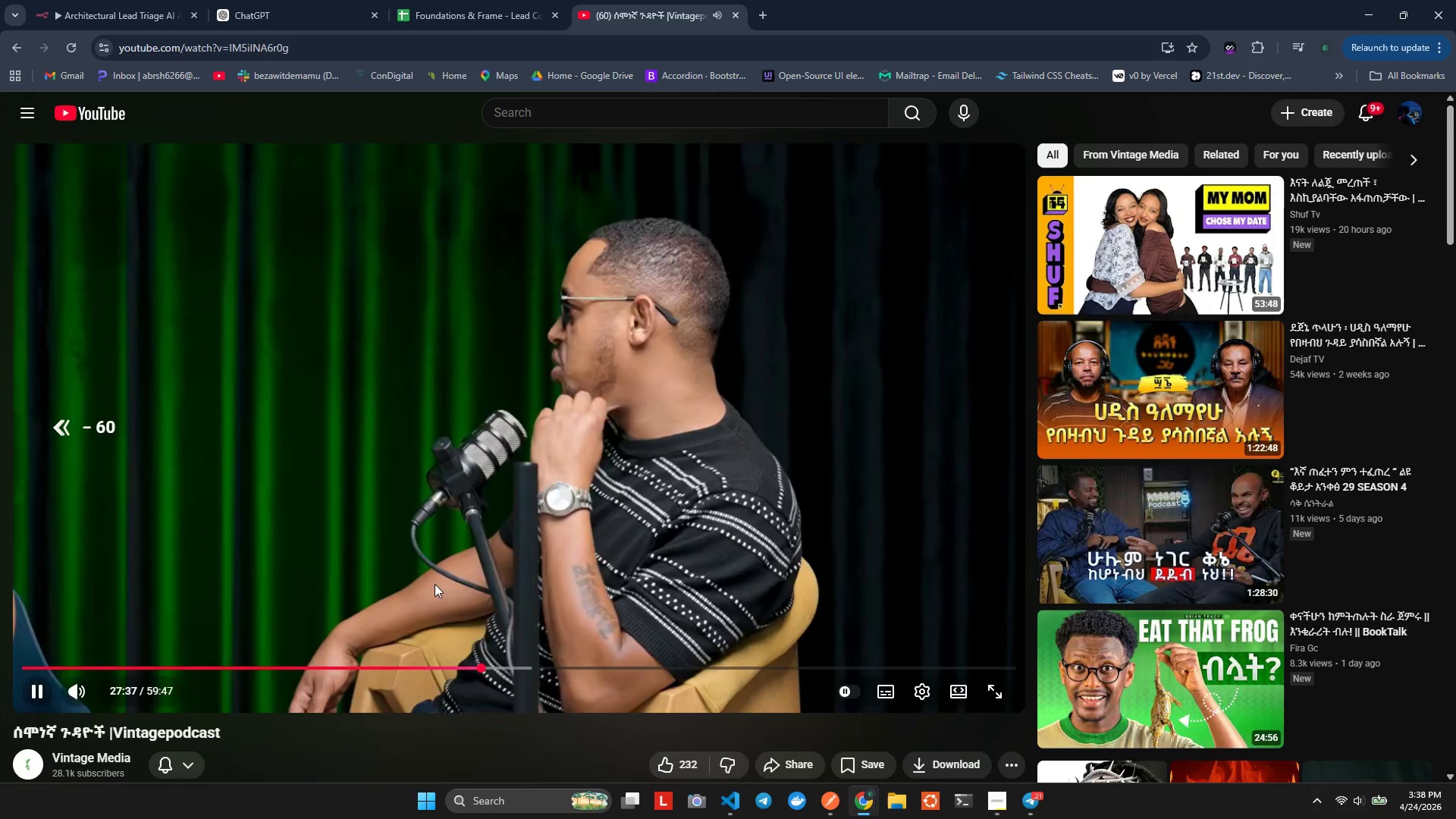 
key(ArrowLeft)
 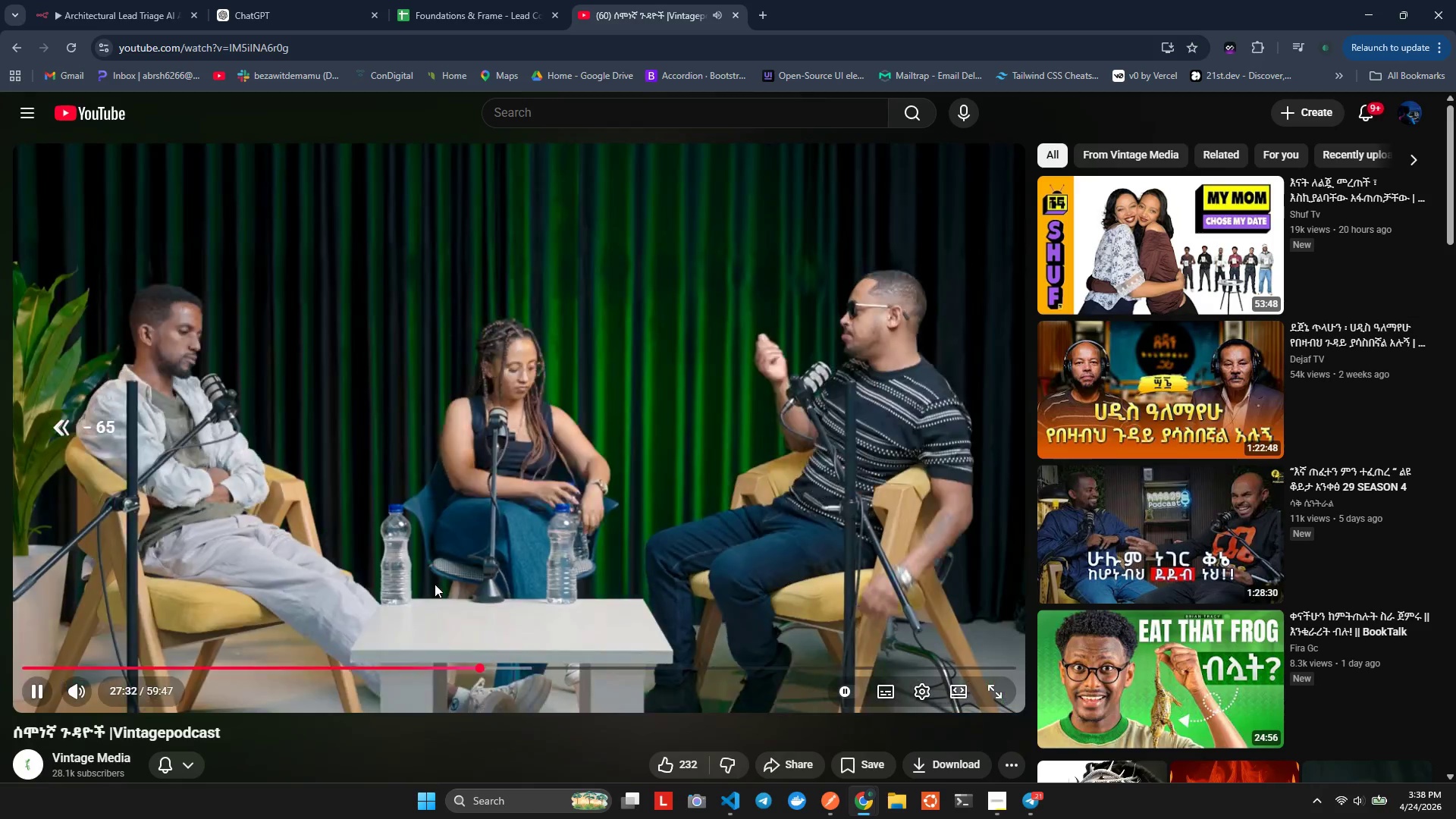 
key(ArrowLeft)
 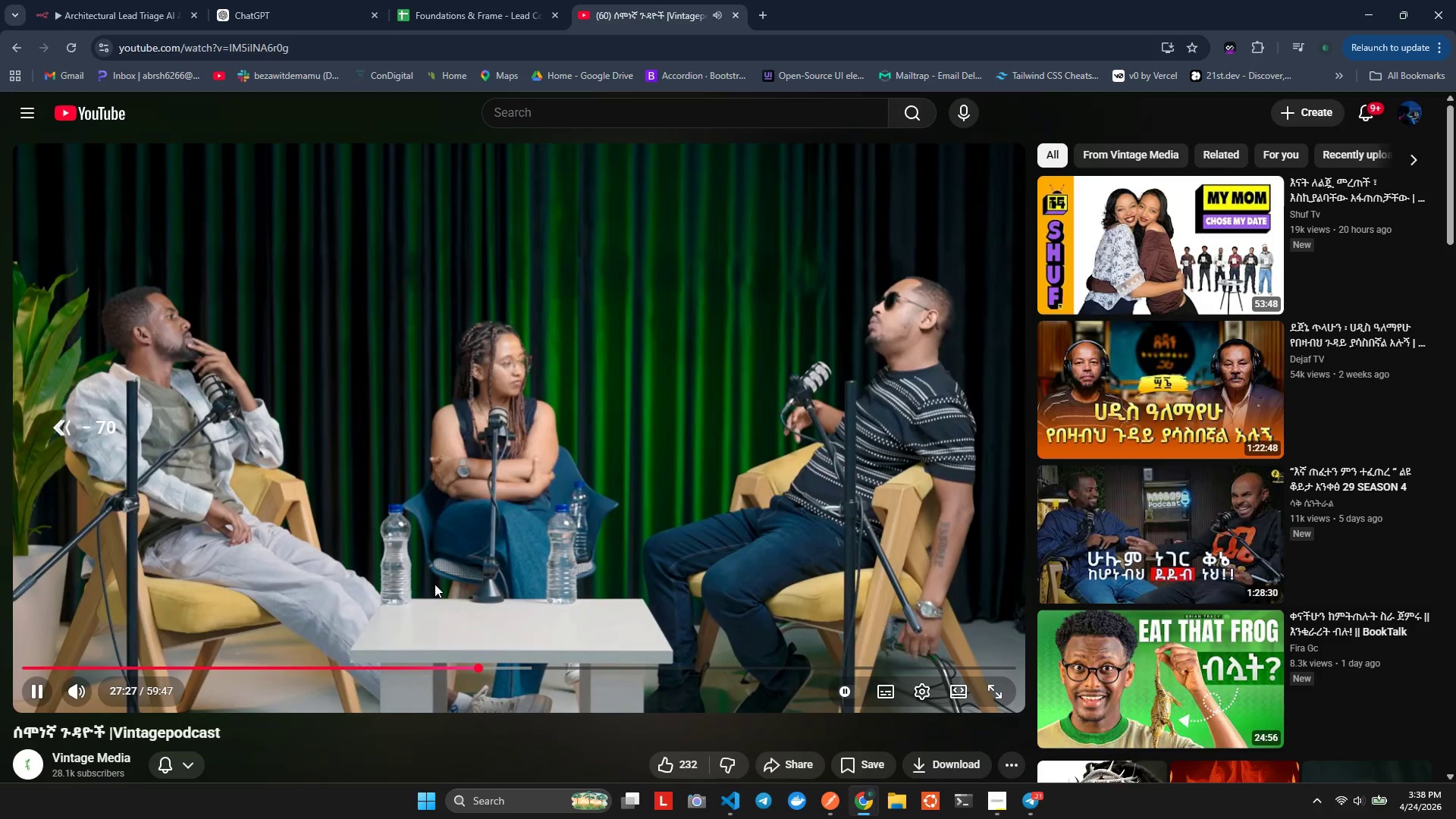 
key(ArrowLeft)
 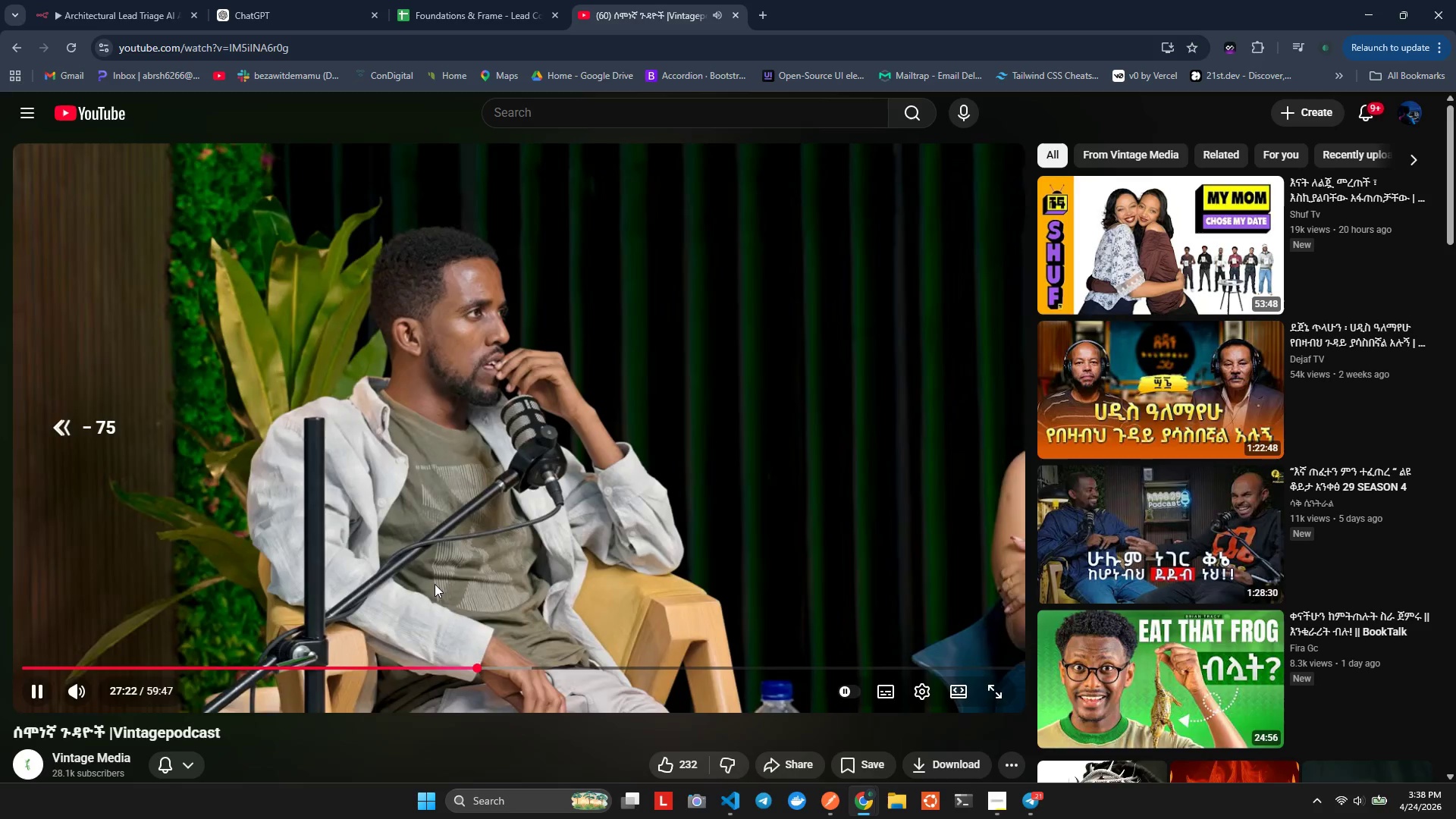 
key(ArrowLeft)
 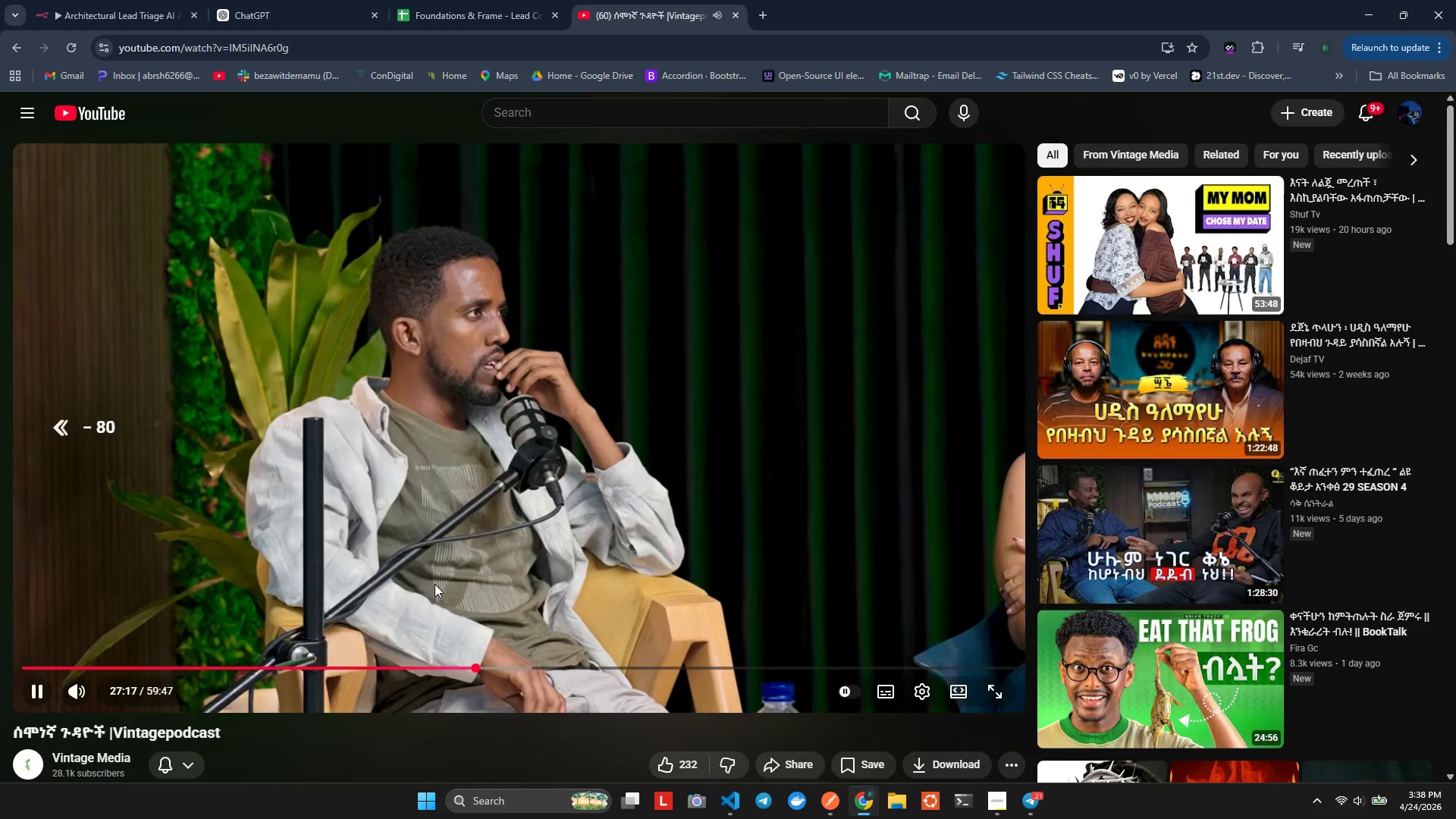 
key(ArrowLeft)
 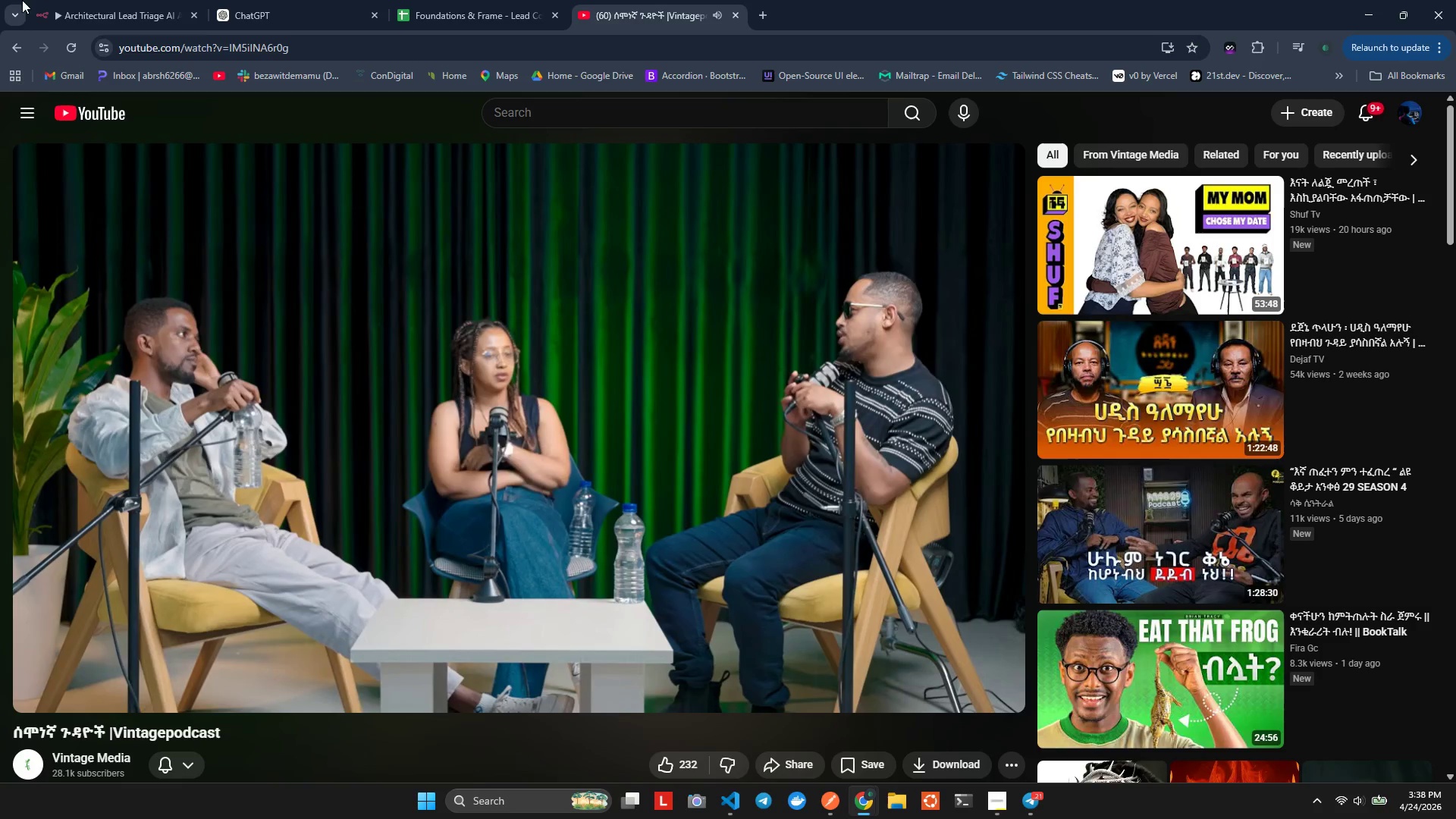 
left_click([93, 5])
 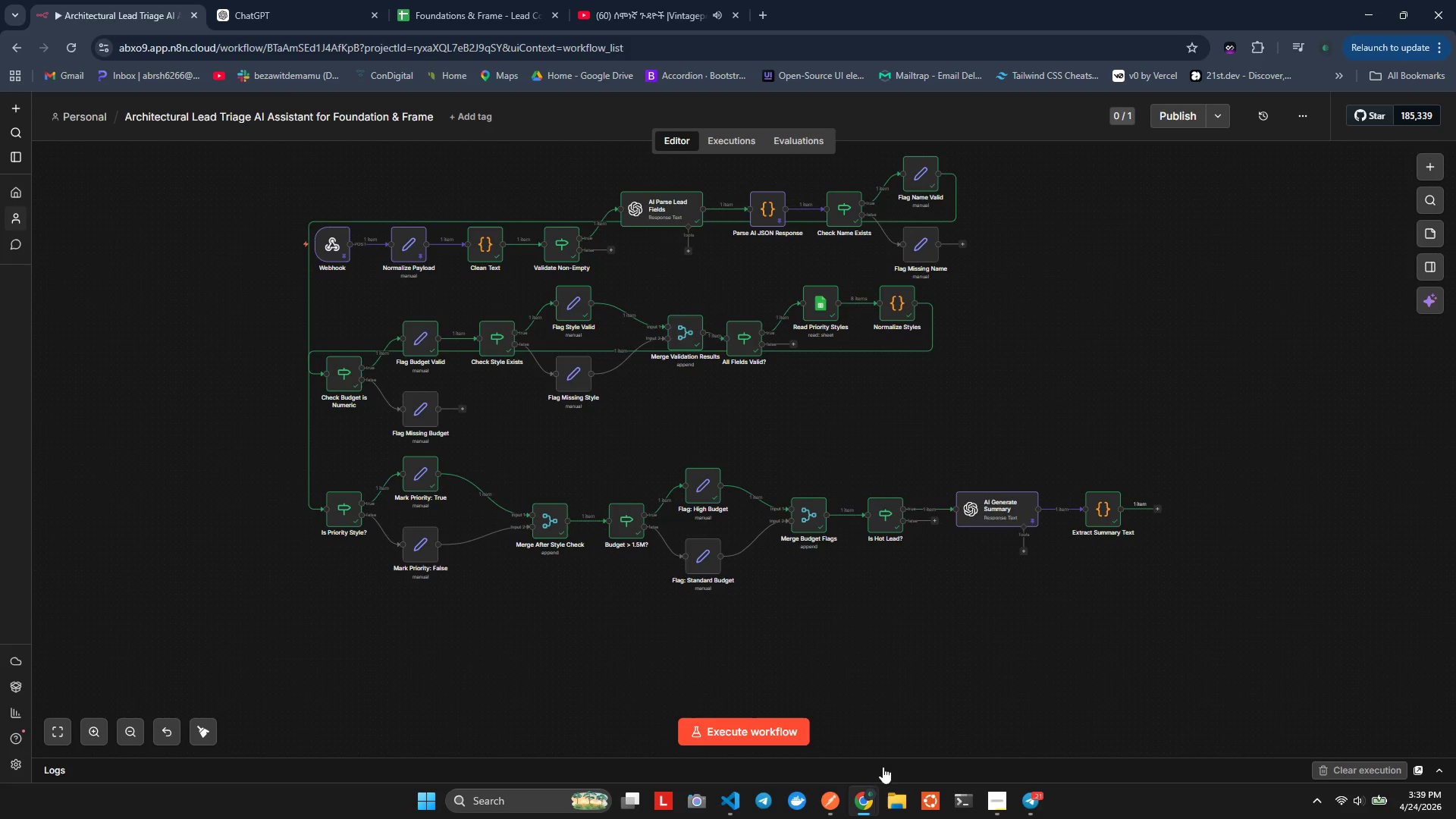 
wait(7.22)
 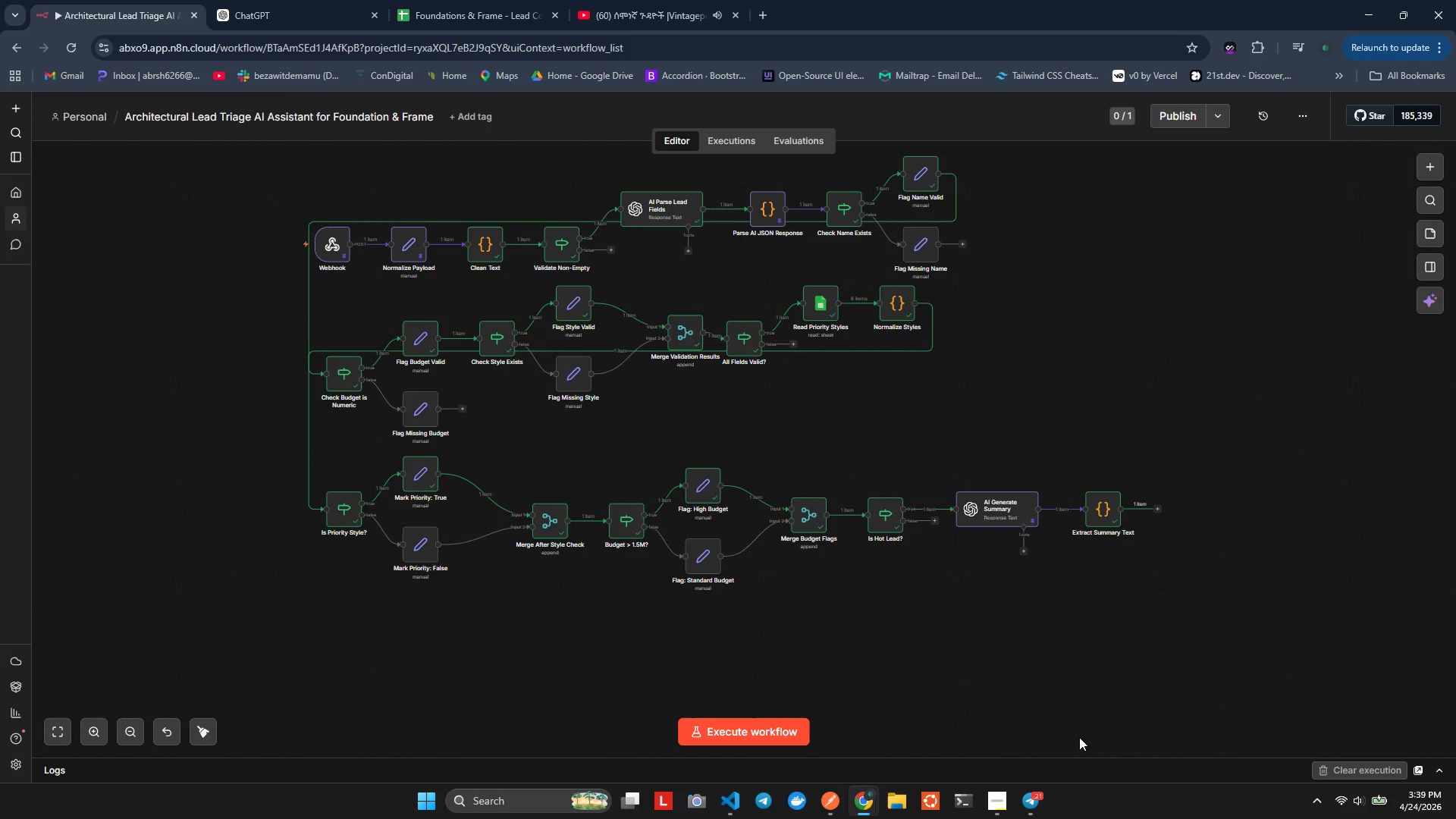 
left_click([1159, 511])
 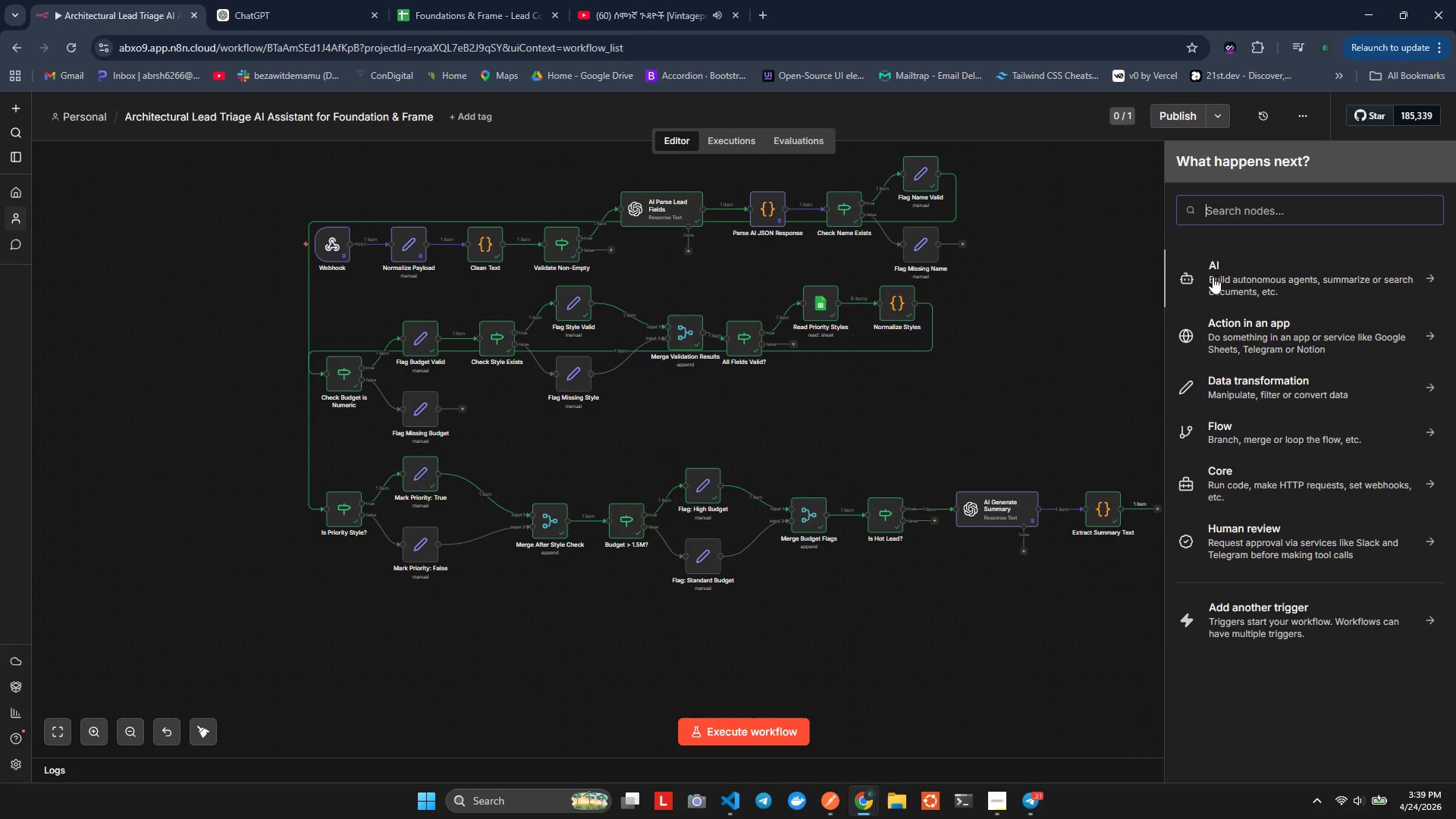 
type(sack)
 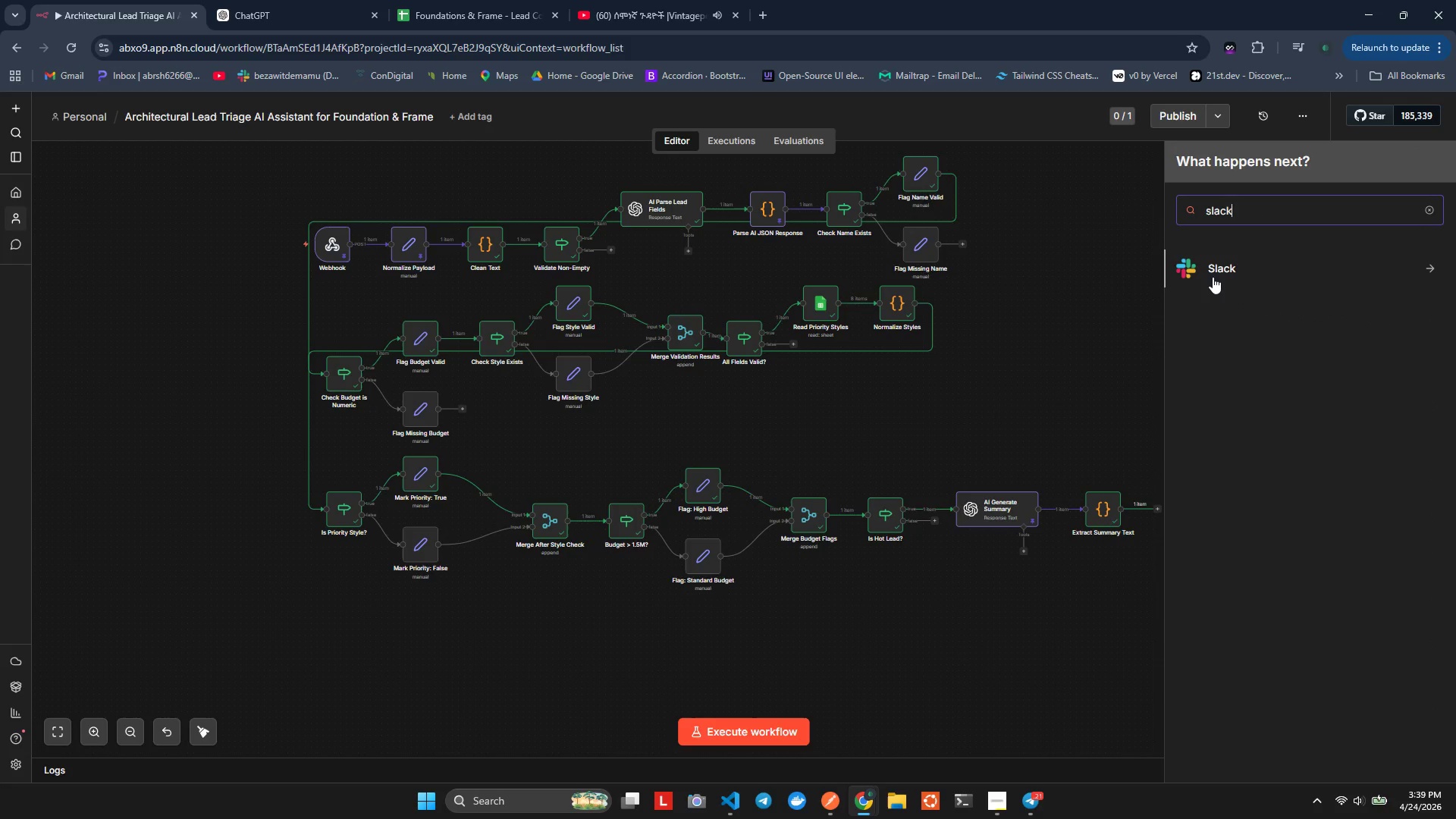 
hold_key(key=L, duration=0.53)
 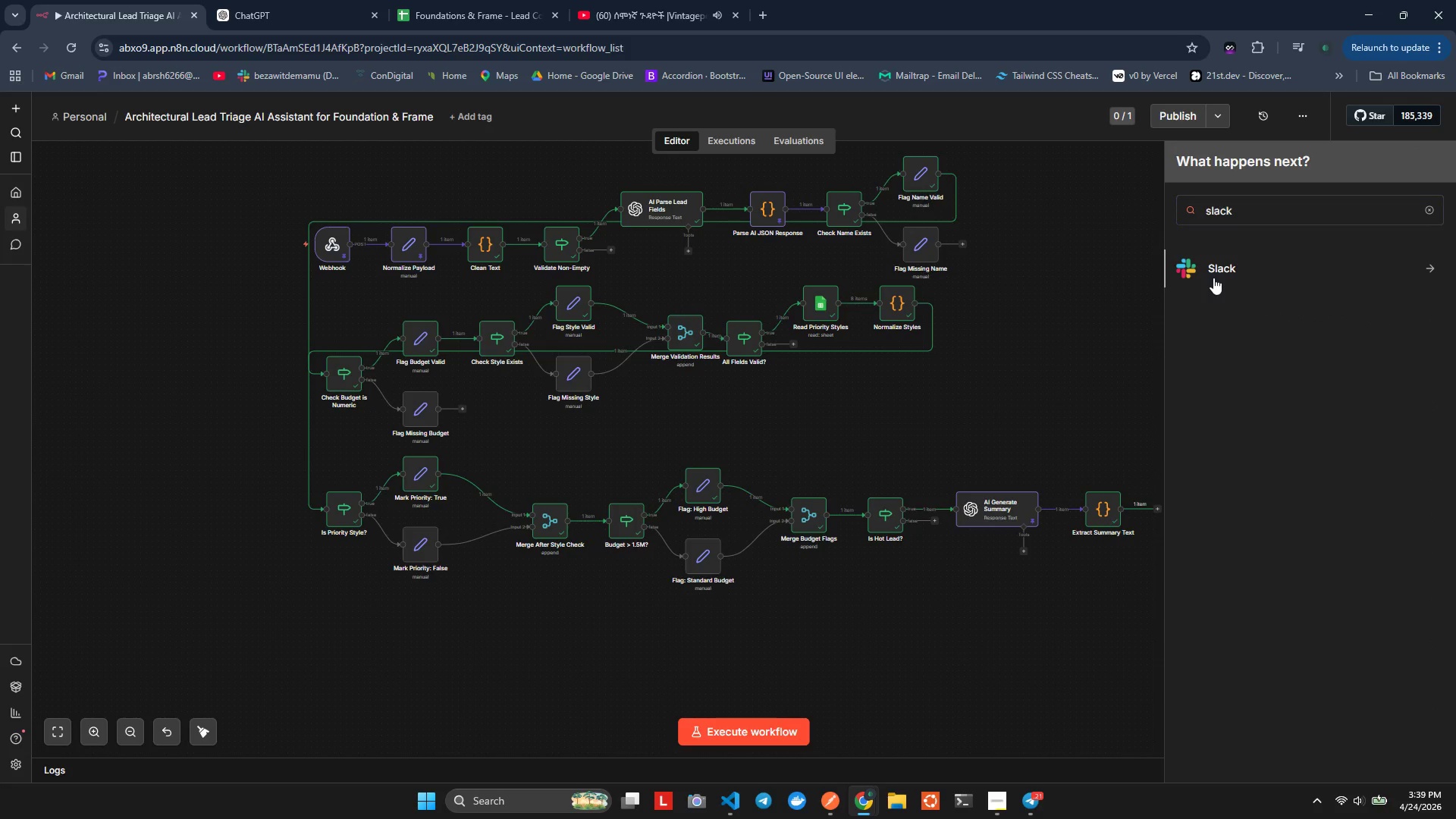 
left_click([1213, 278])
 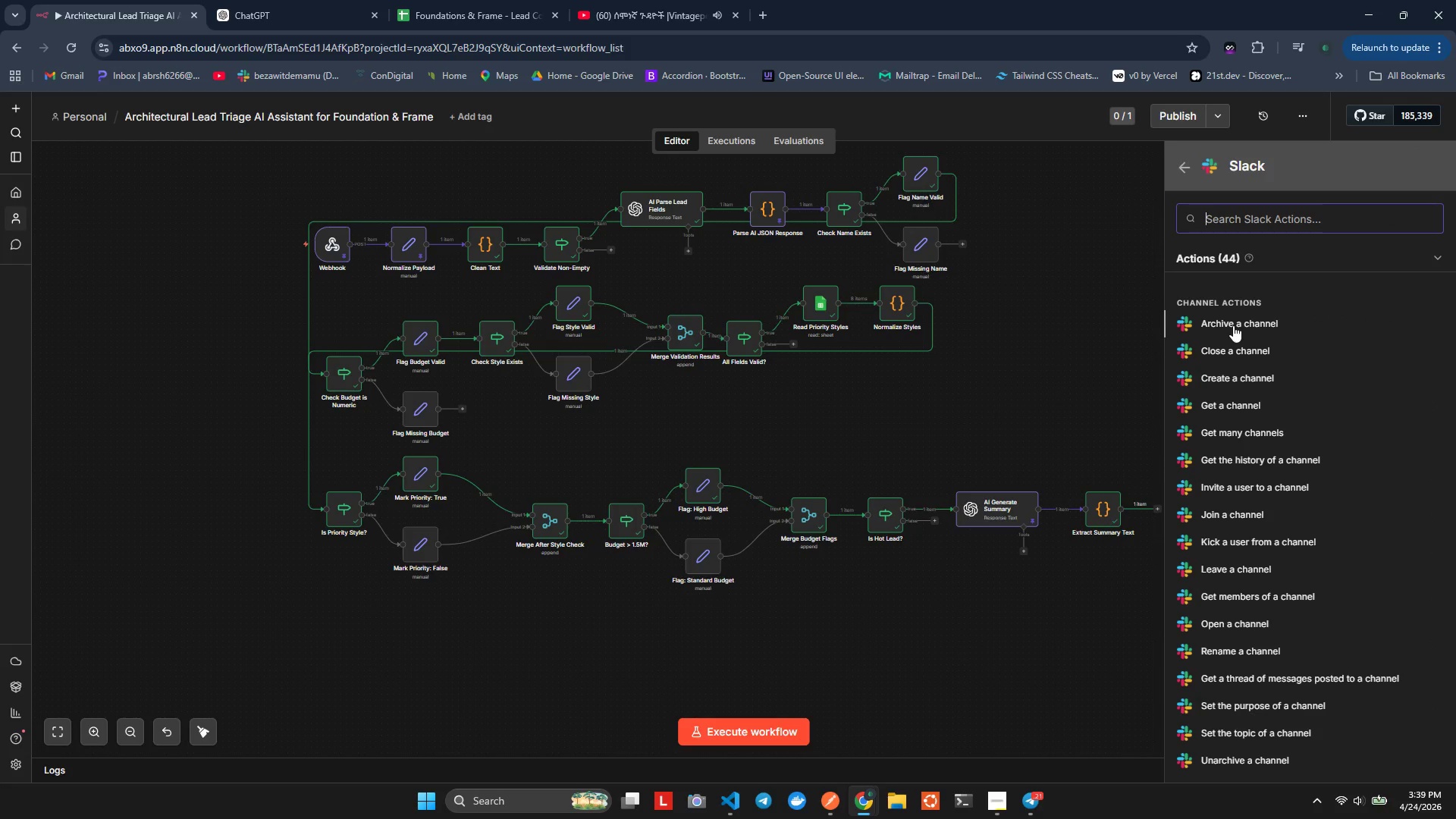 
type(me)
key(Backspace)
key(Backspace)
type(sen)
 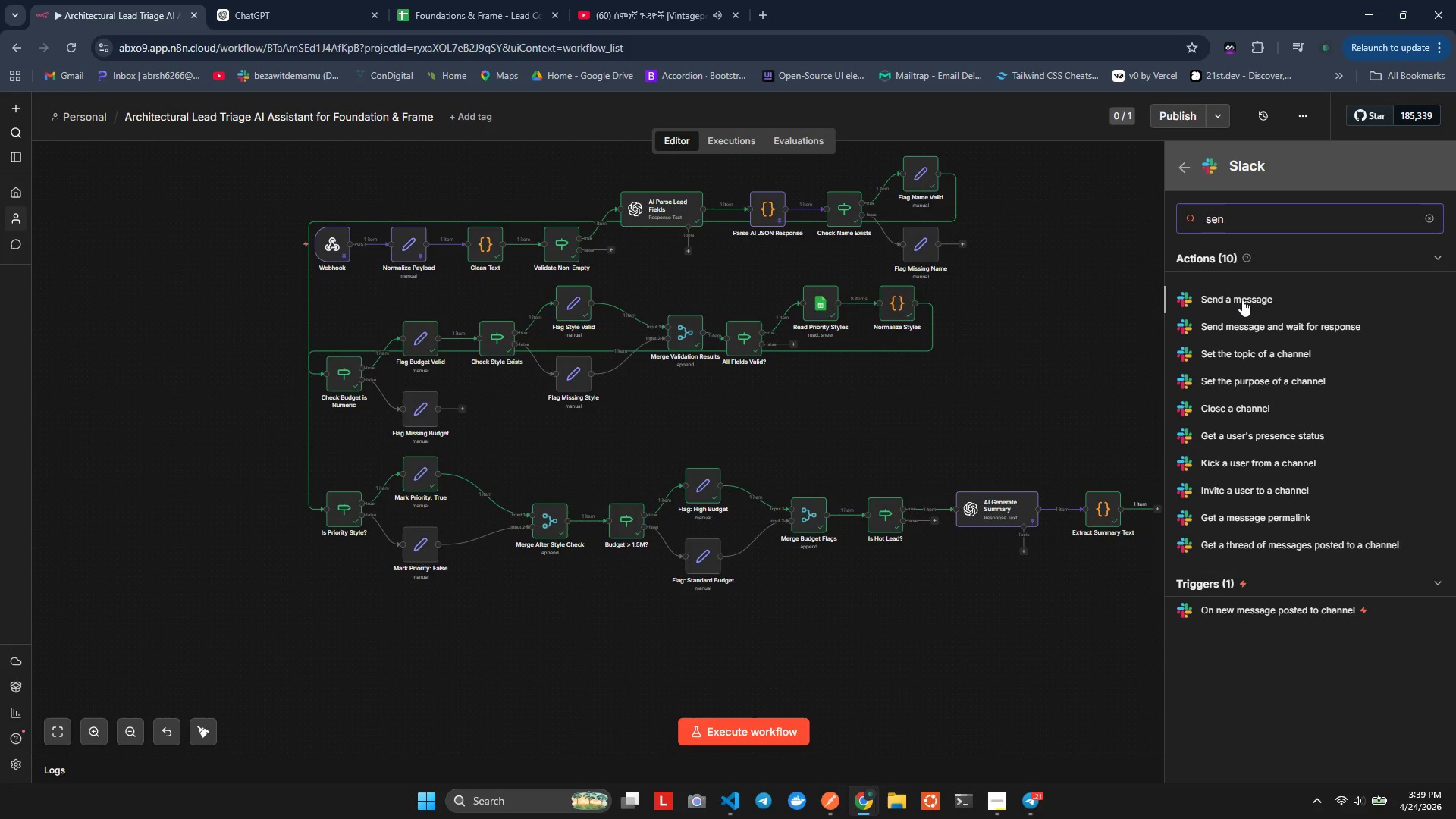 
left_click([1242, 300])
 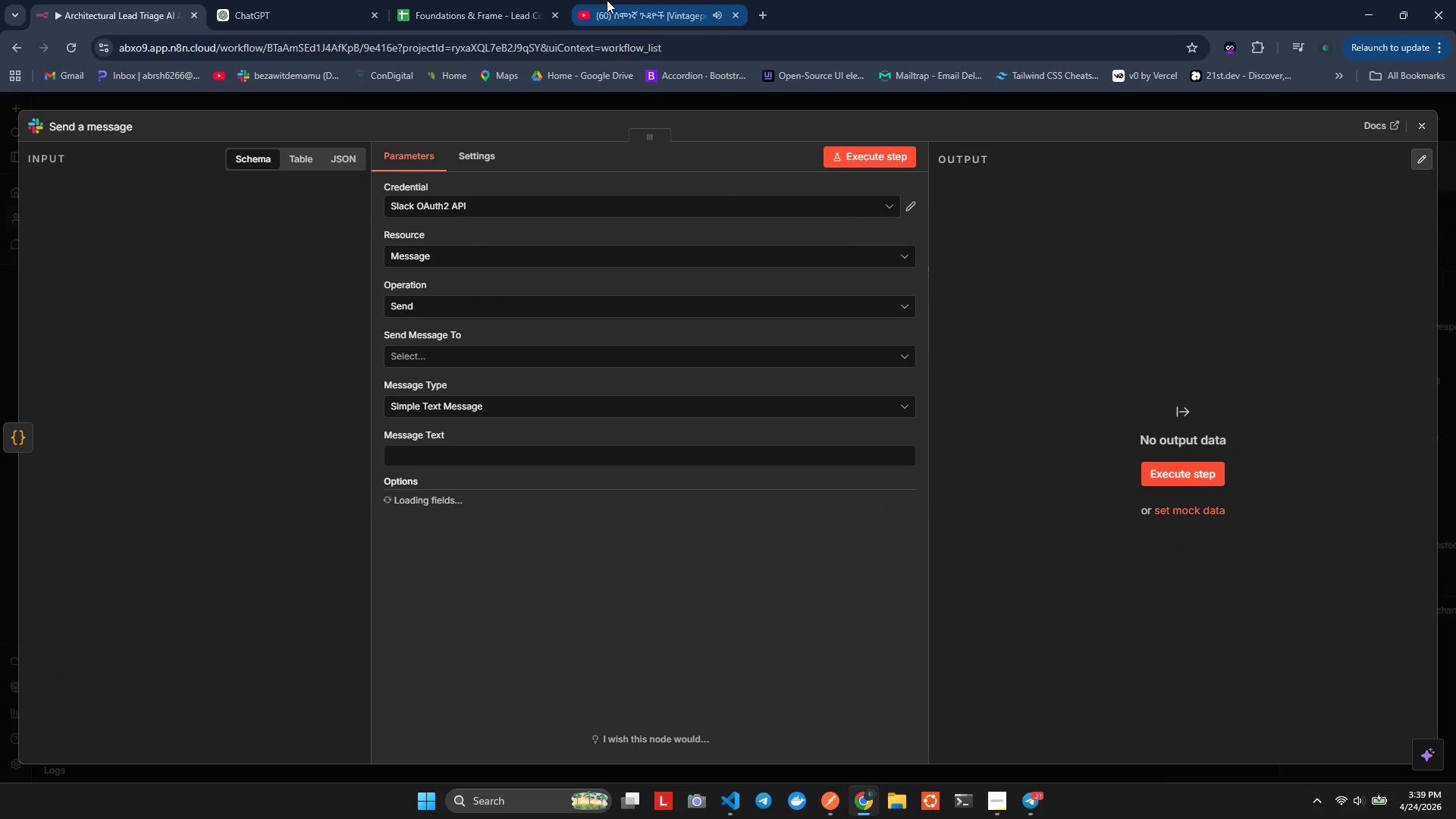 
left_click([607, 0])
 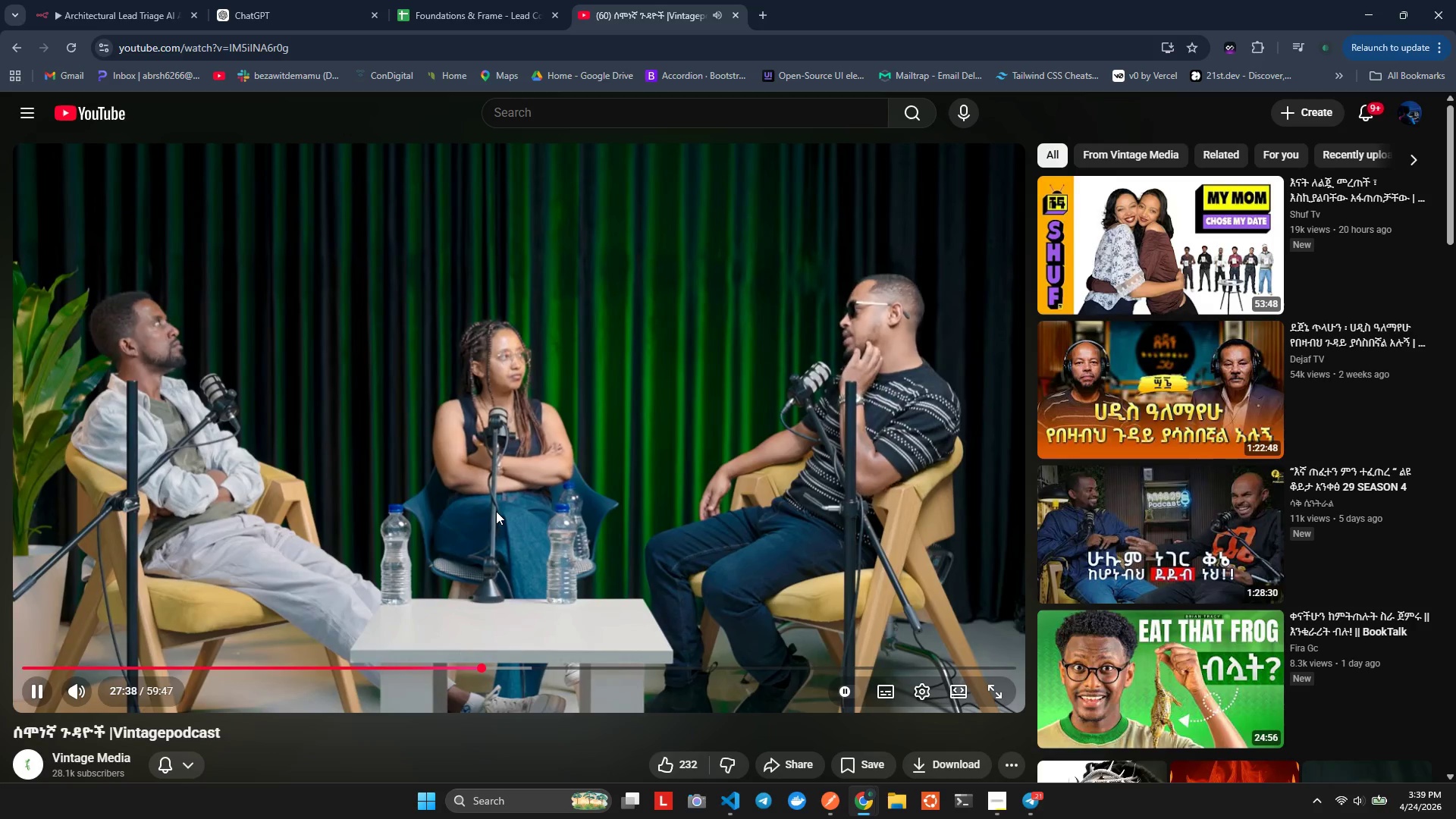 
key(ArrowLeft)
 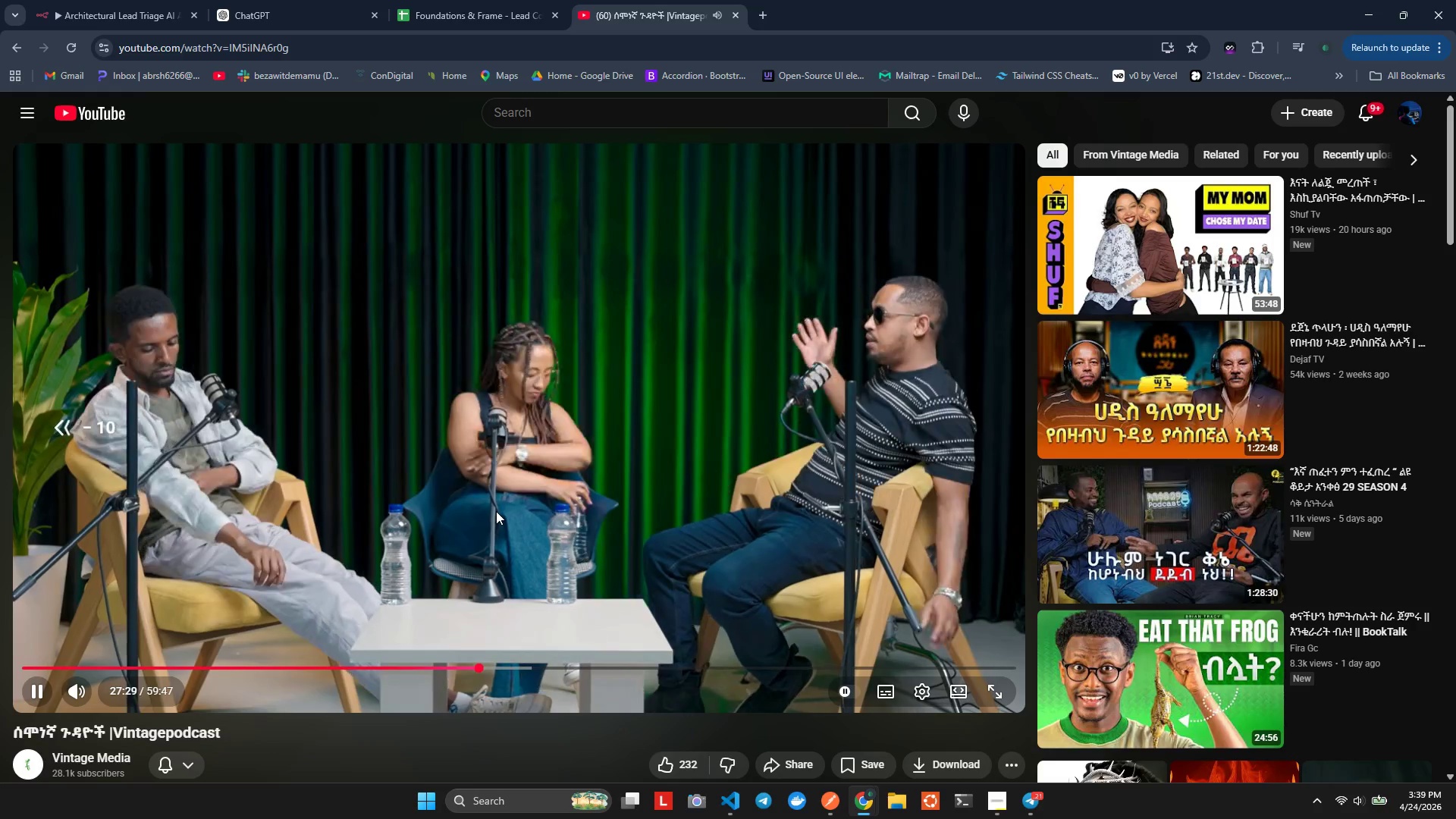 
key(ArrowLeft)
 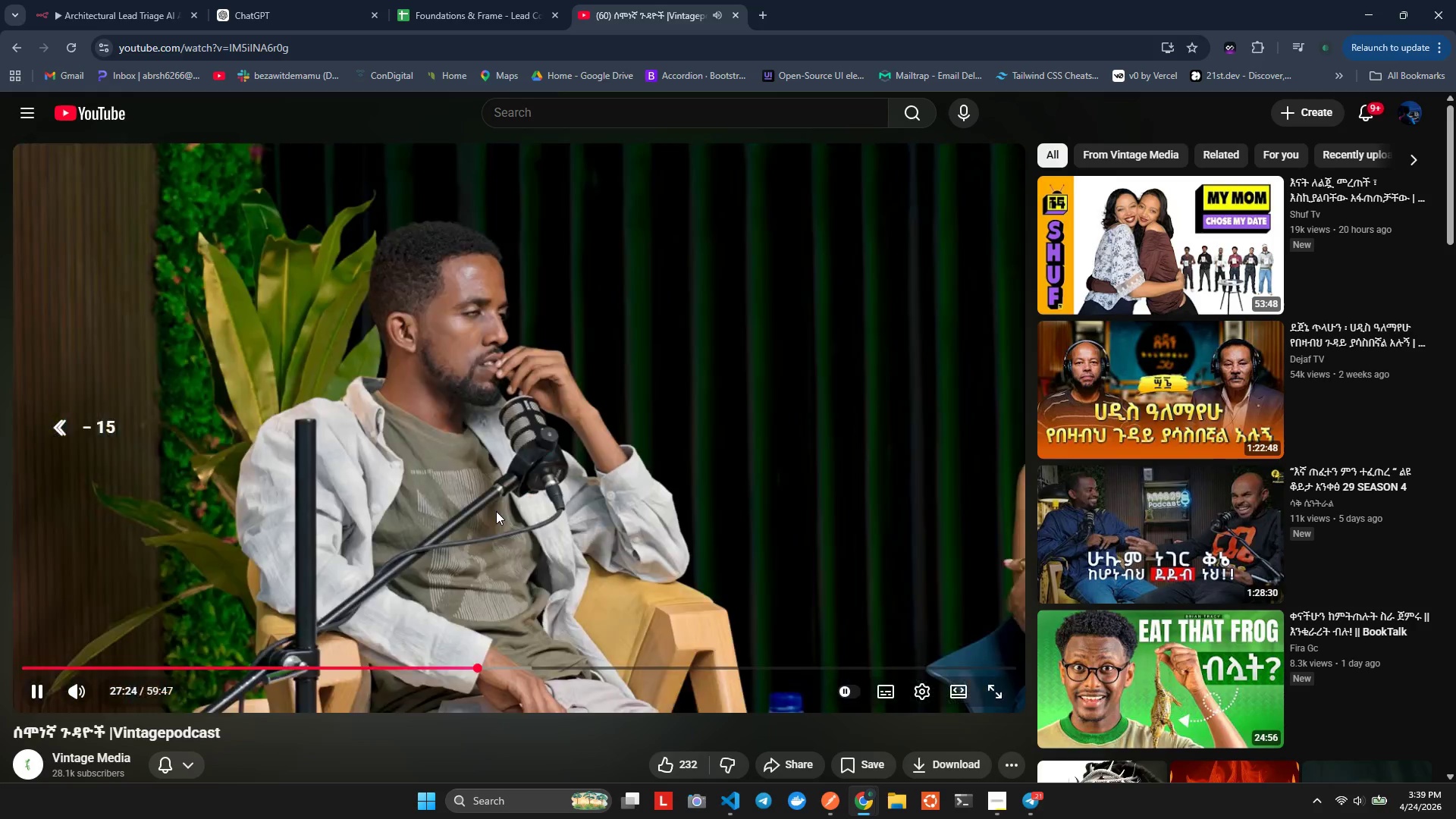 
key(ArrowLeft)
 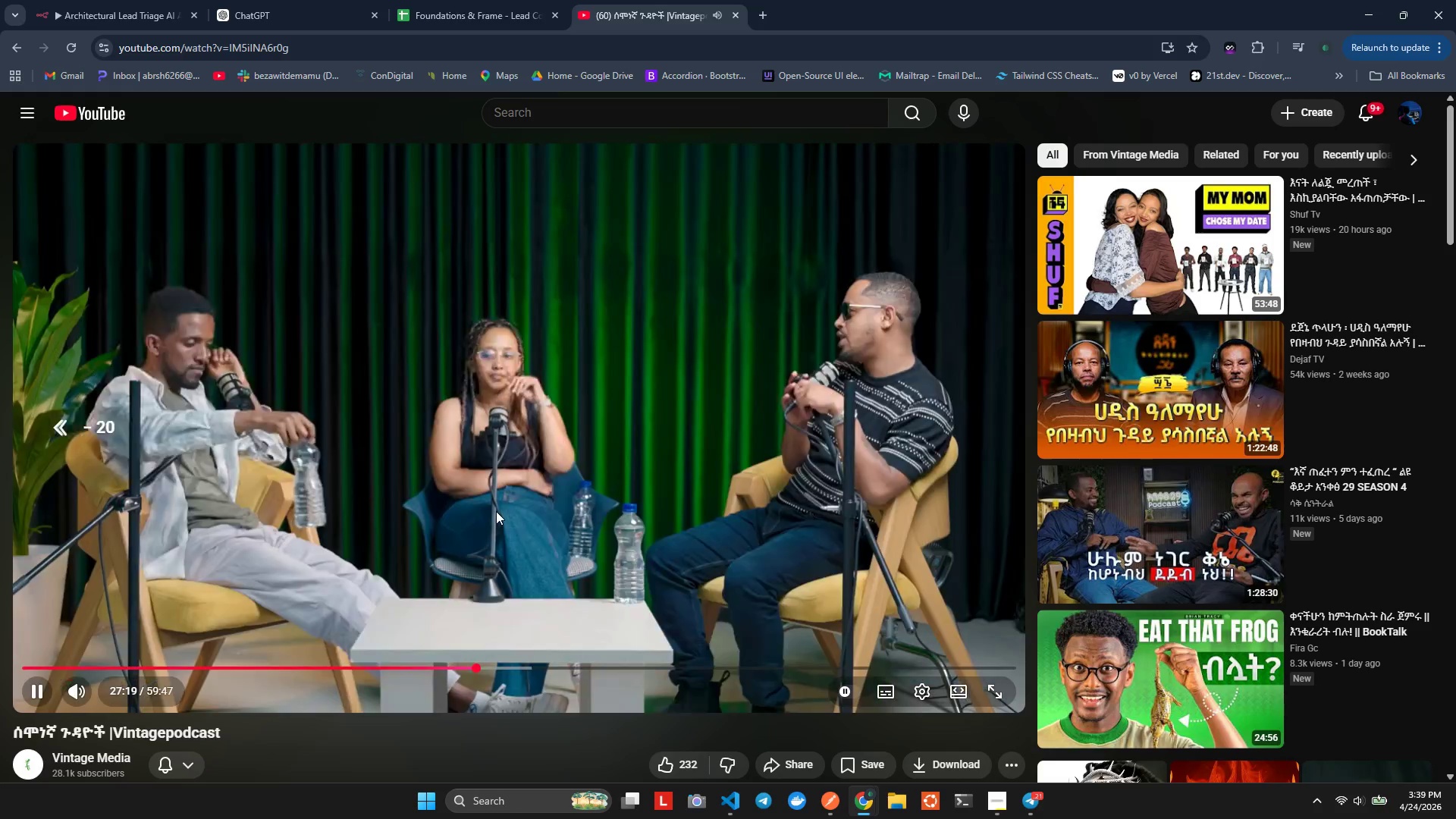 
key(ArrowLeft)
 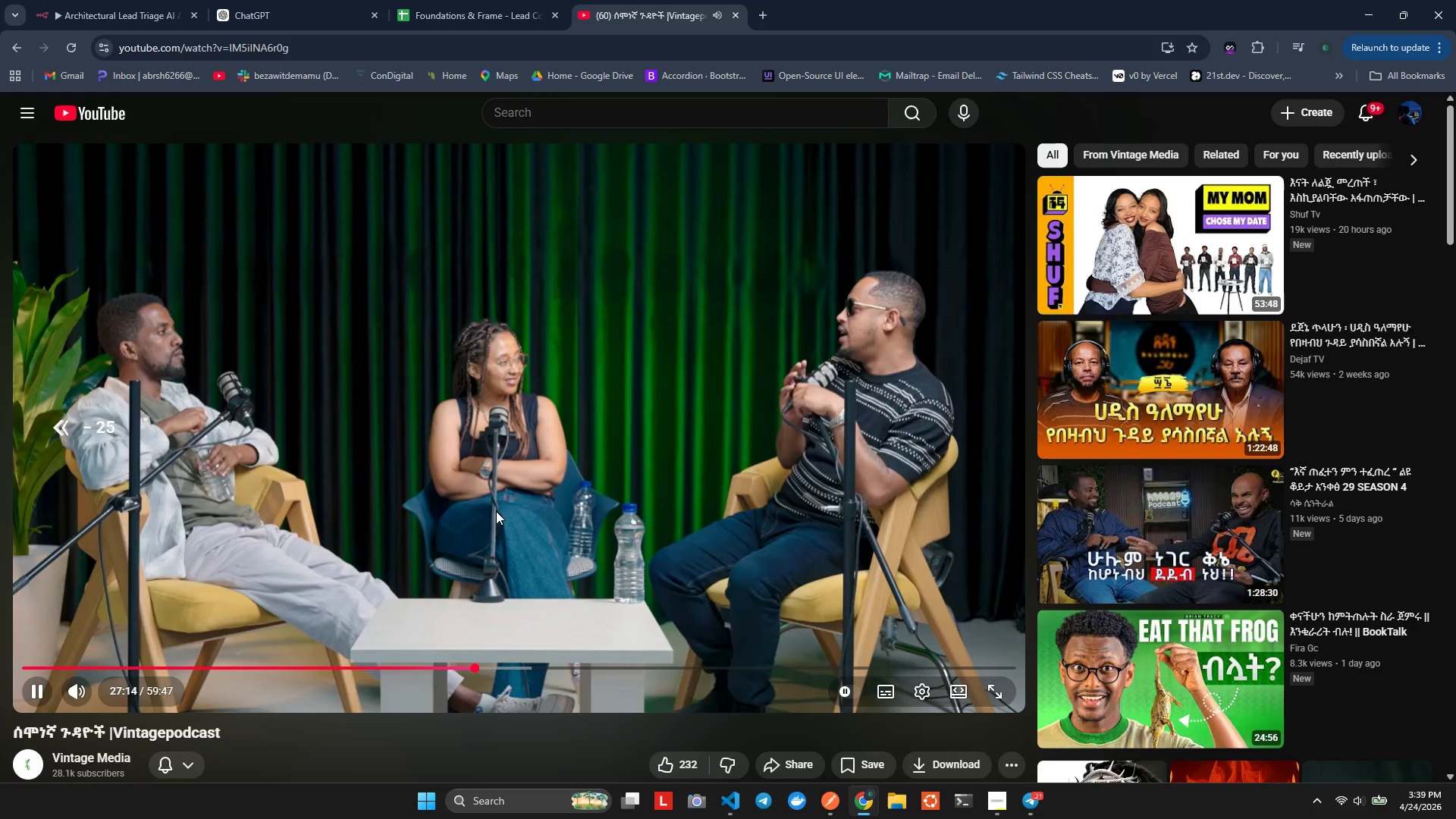 
key(ArrowLeft)
 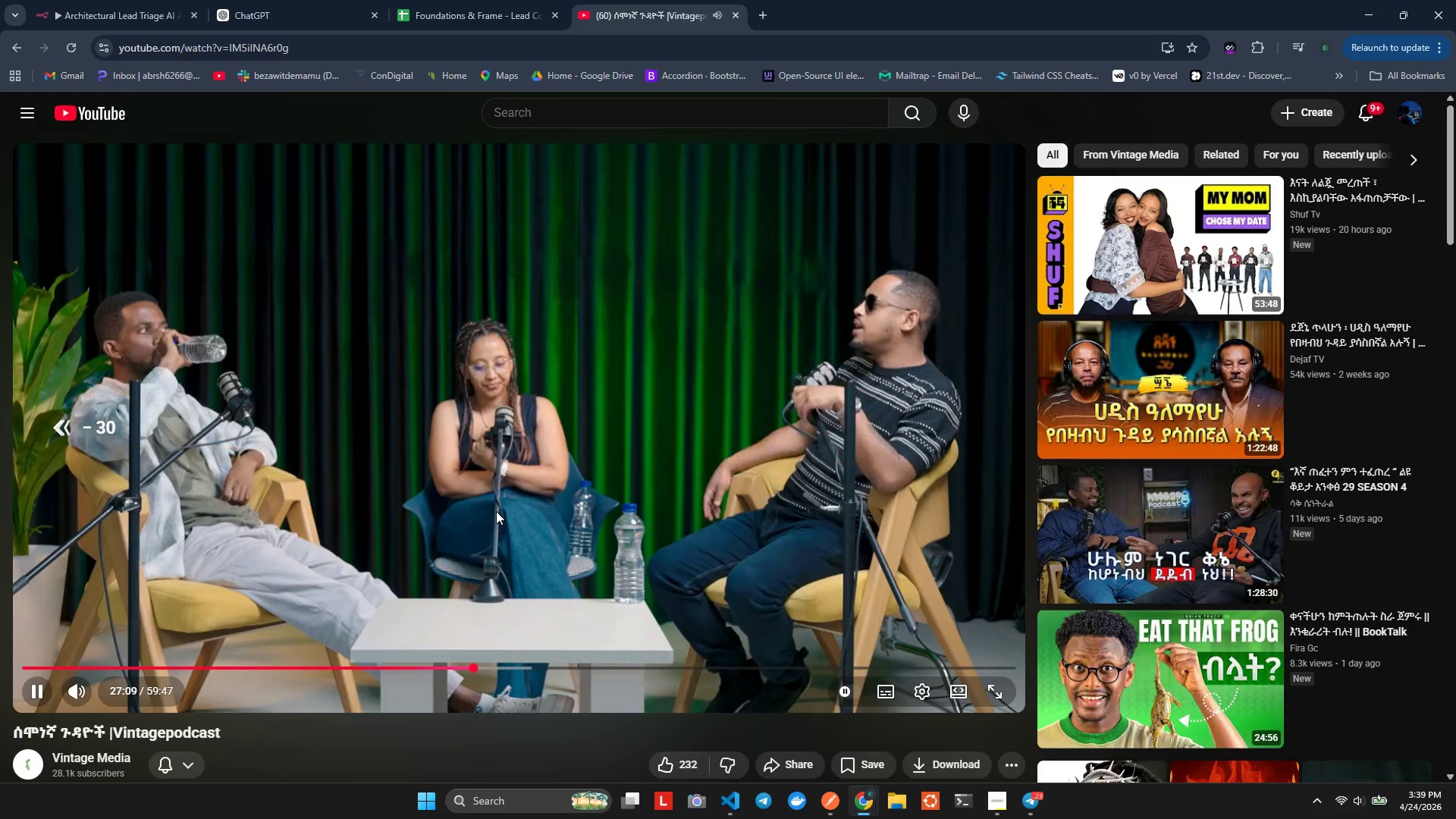 
key(ArrowLeft)
 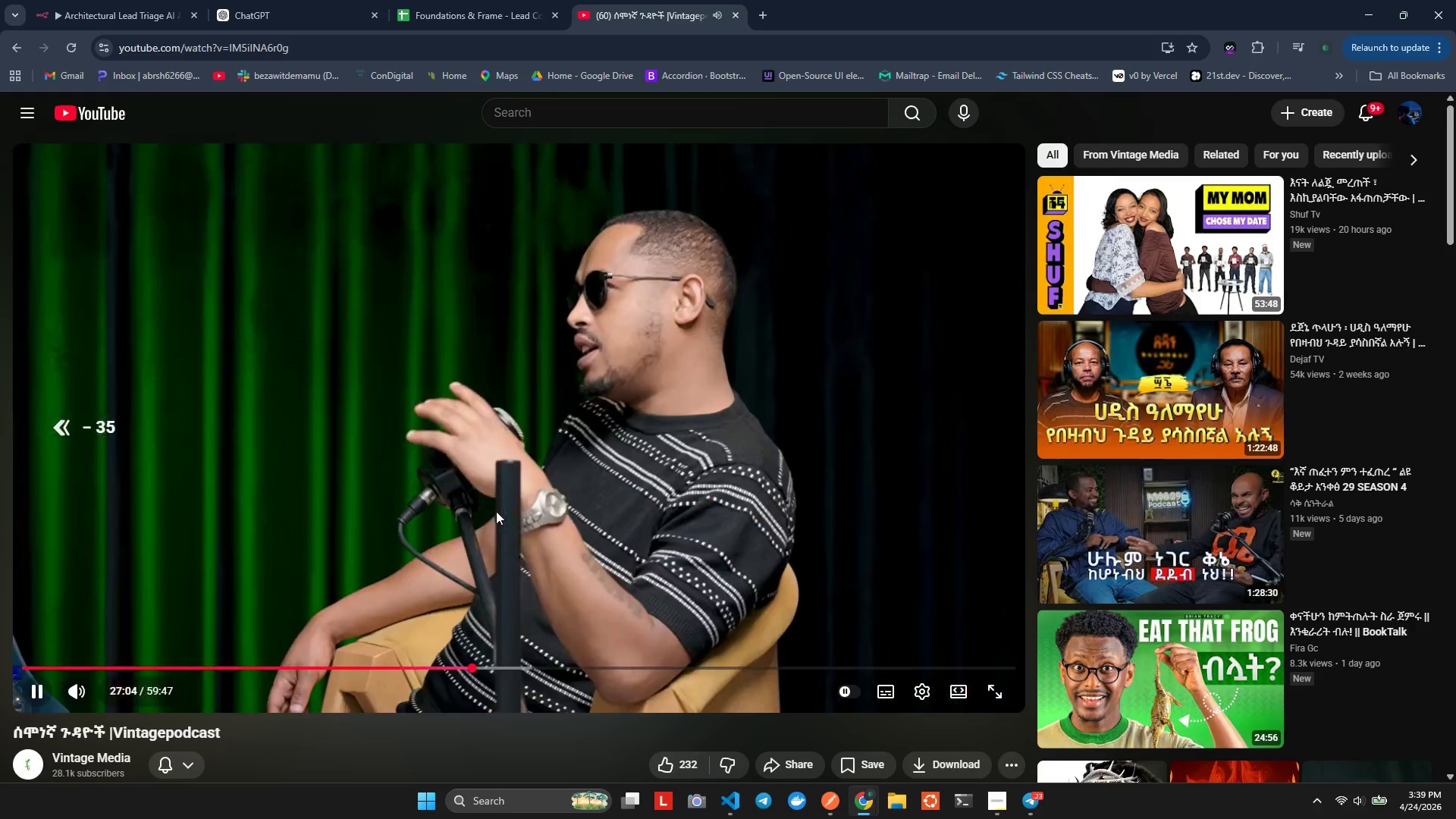 
key(ArrowLeft)
 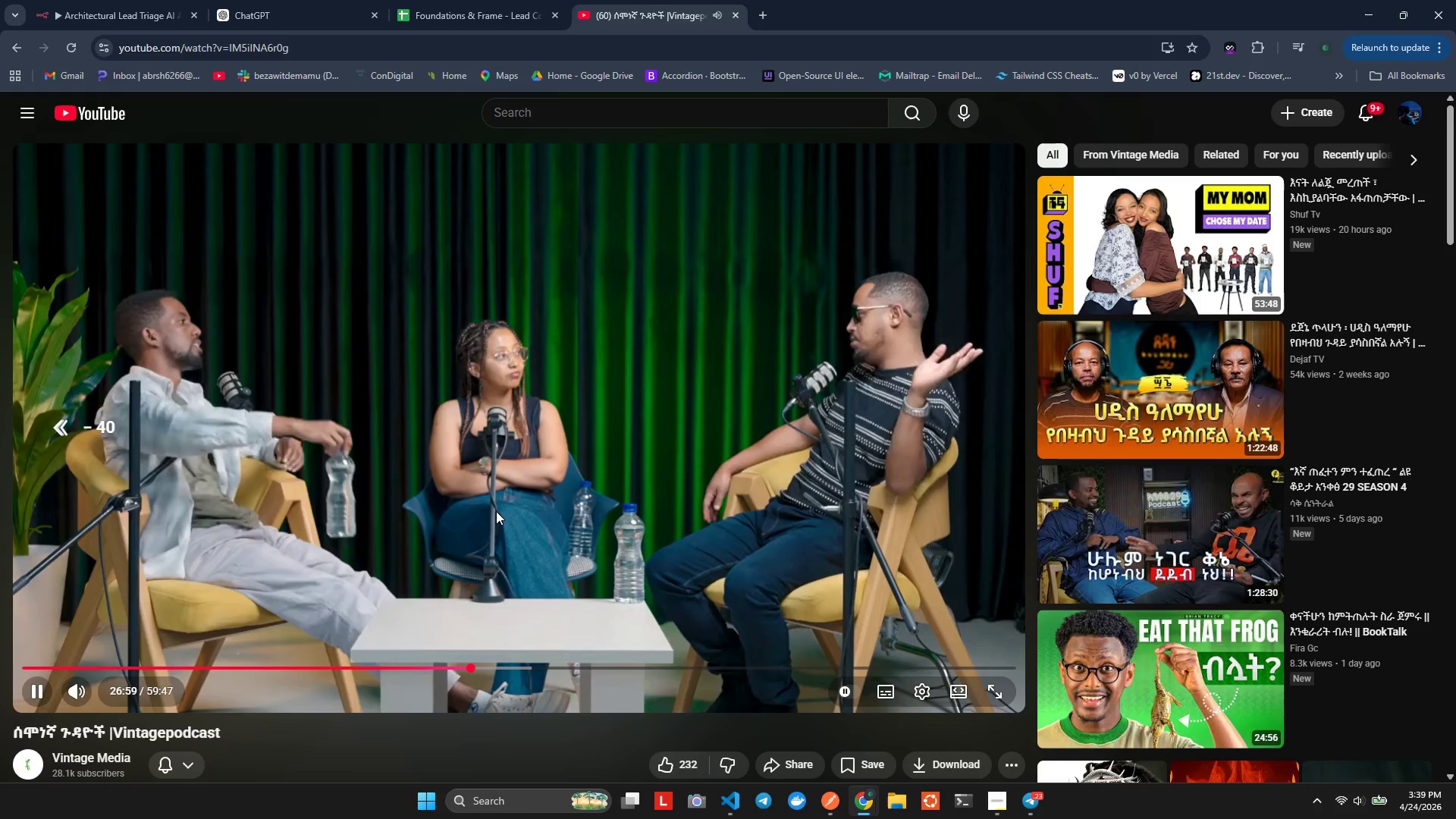 
key(ArrowLeft)
 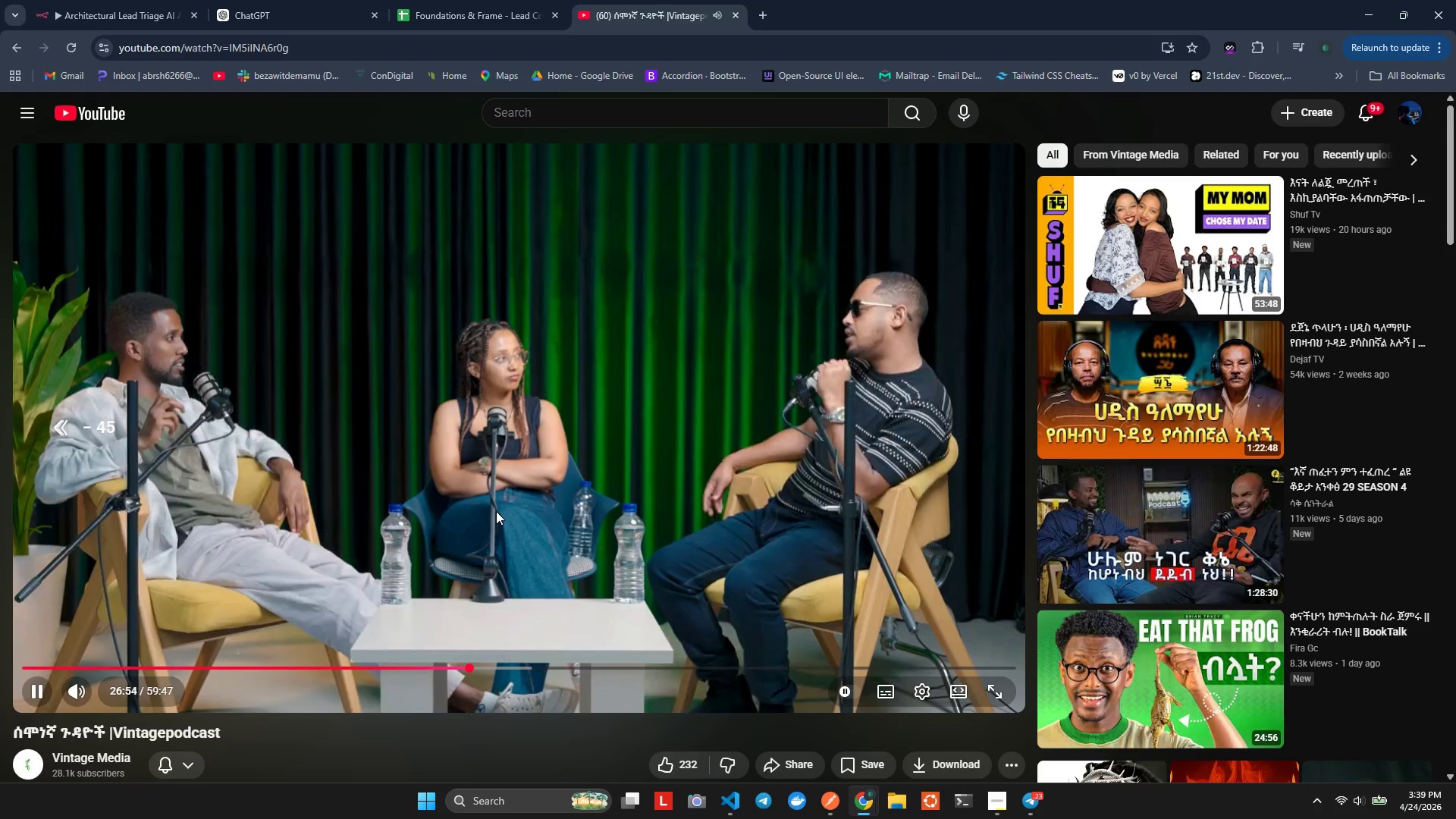 
key(ArrowLeft)
 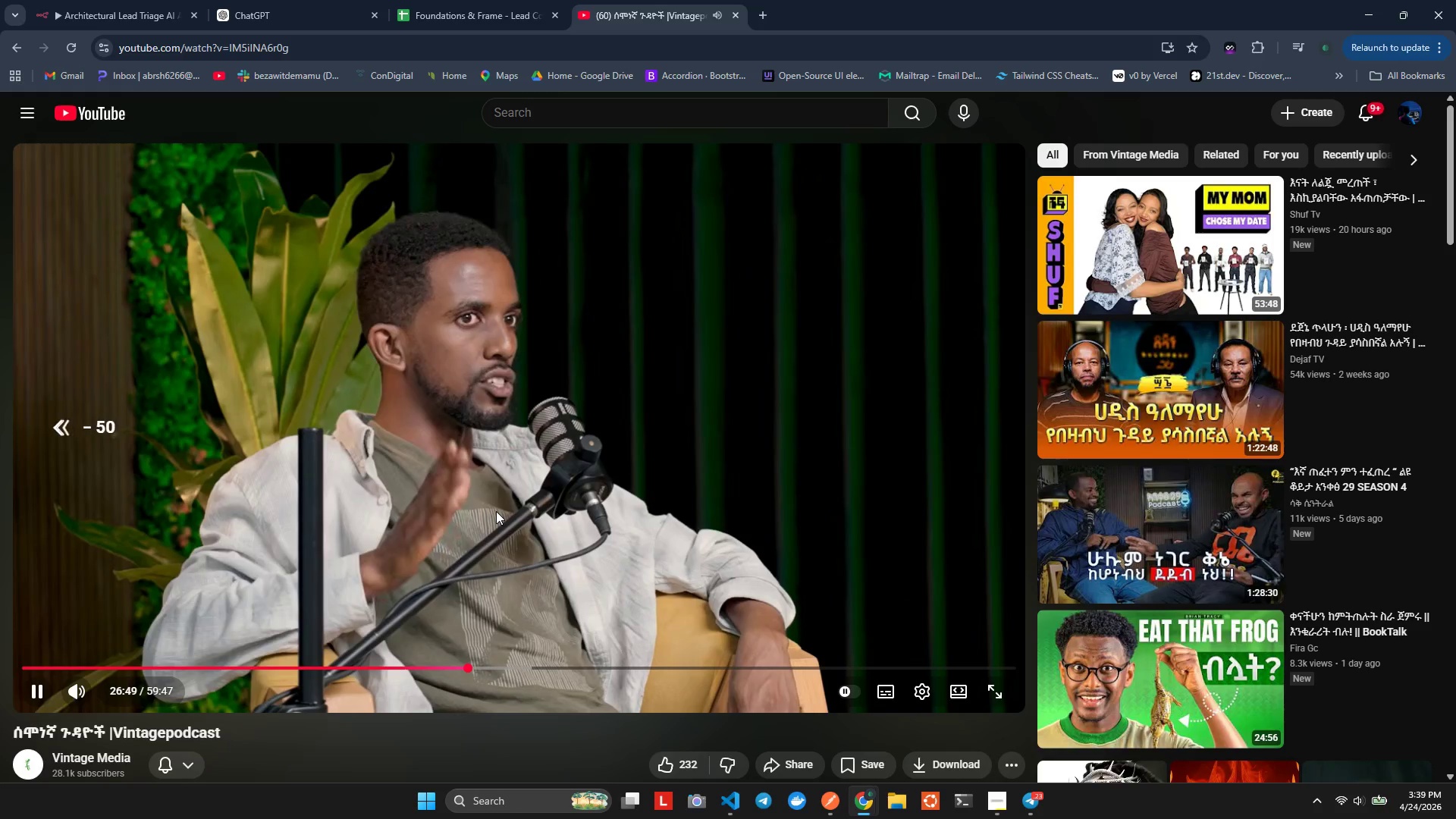 
key(ArrowLeft)
 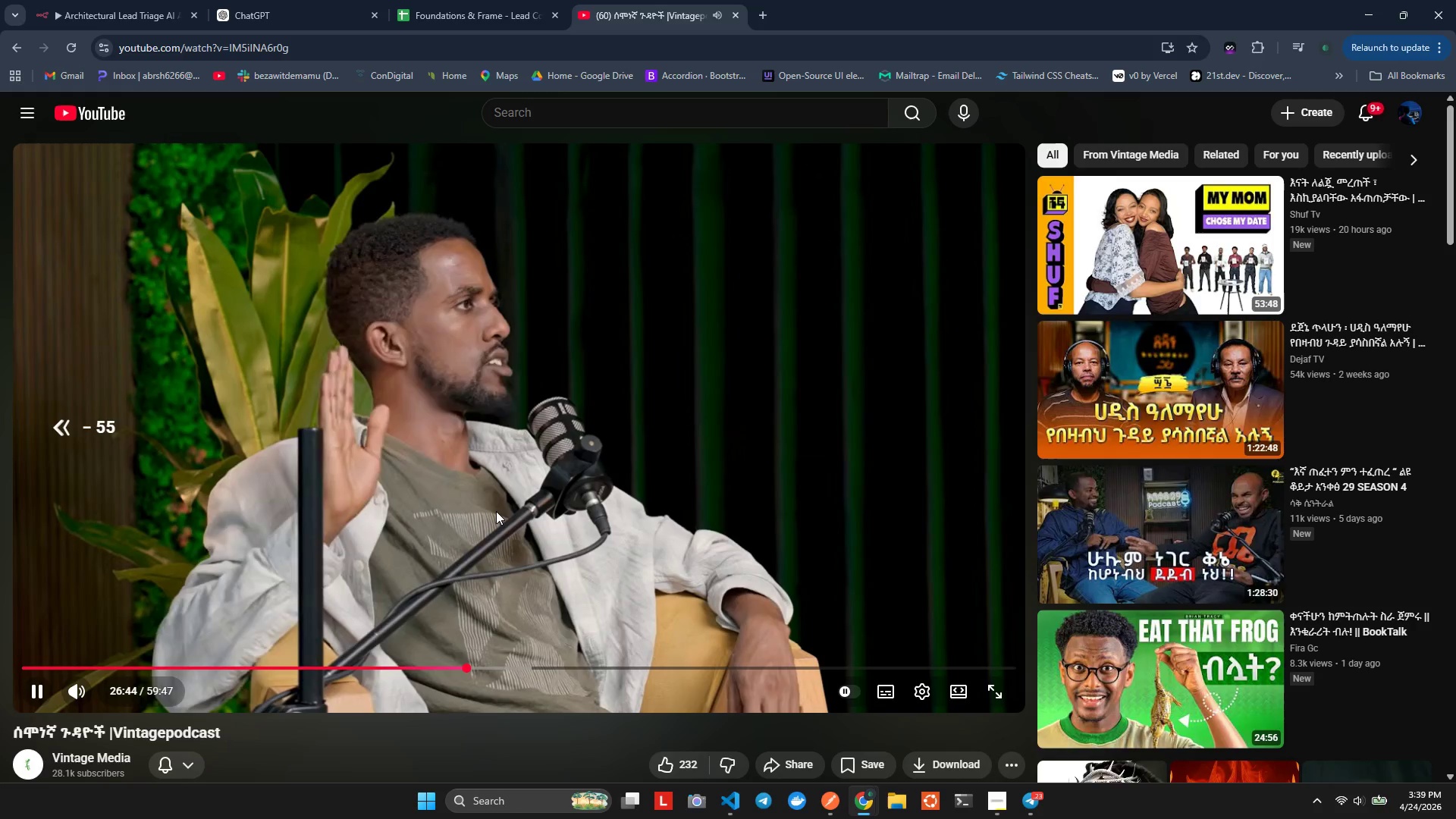 
key(ArrowLeft)
 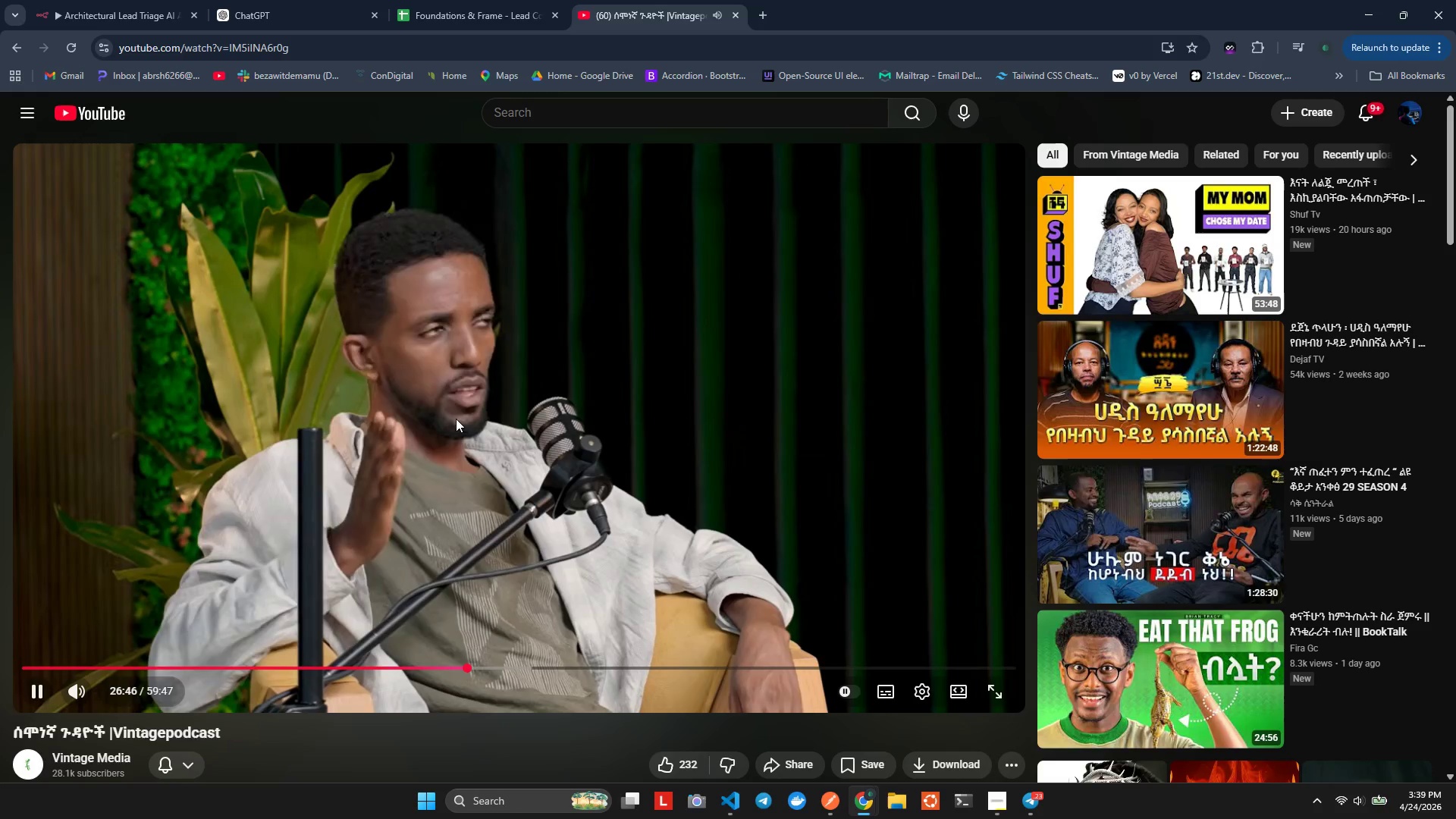 
key(ArrowLeft)
 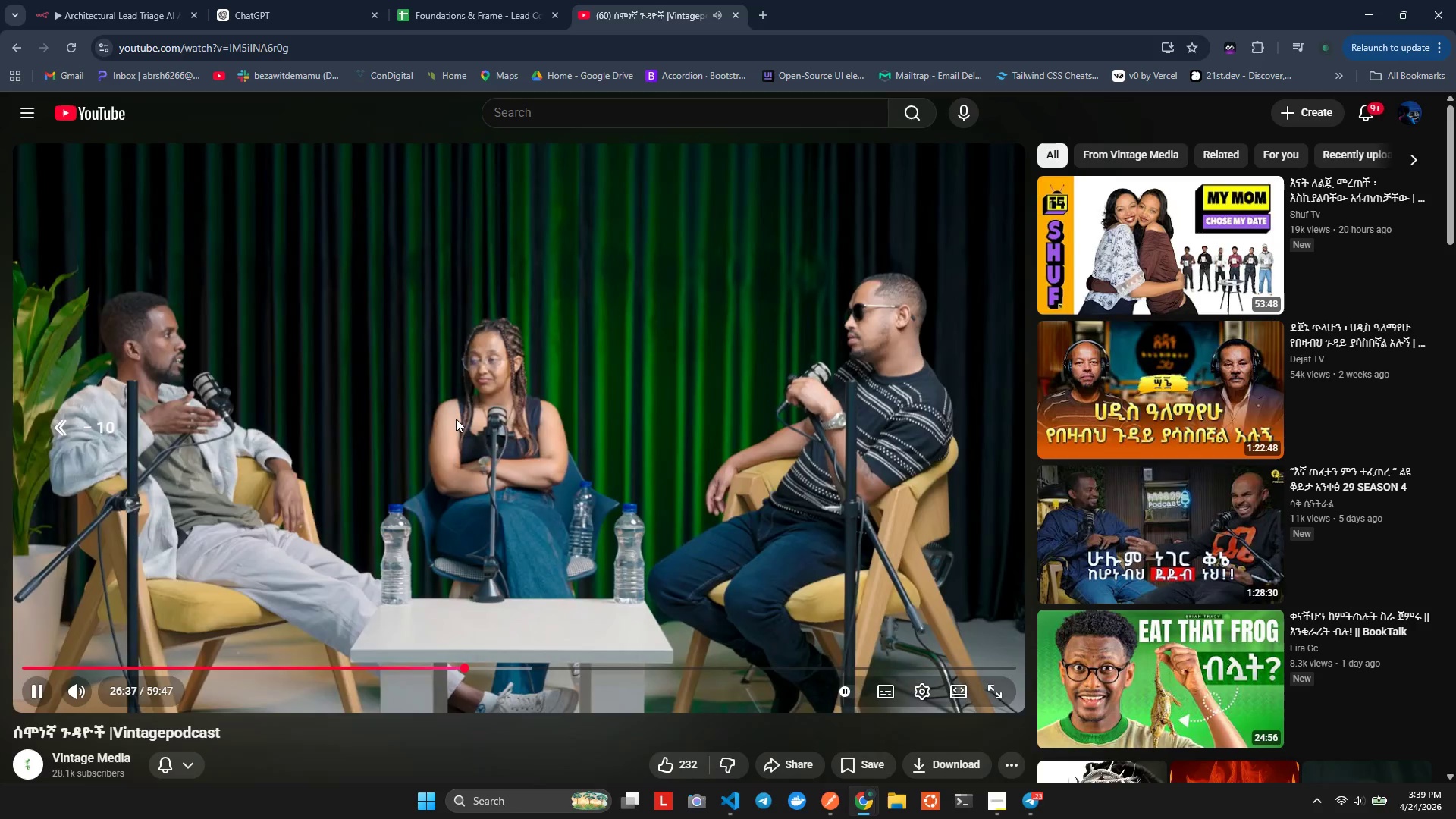 
key(ArrowLeft)
 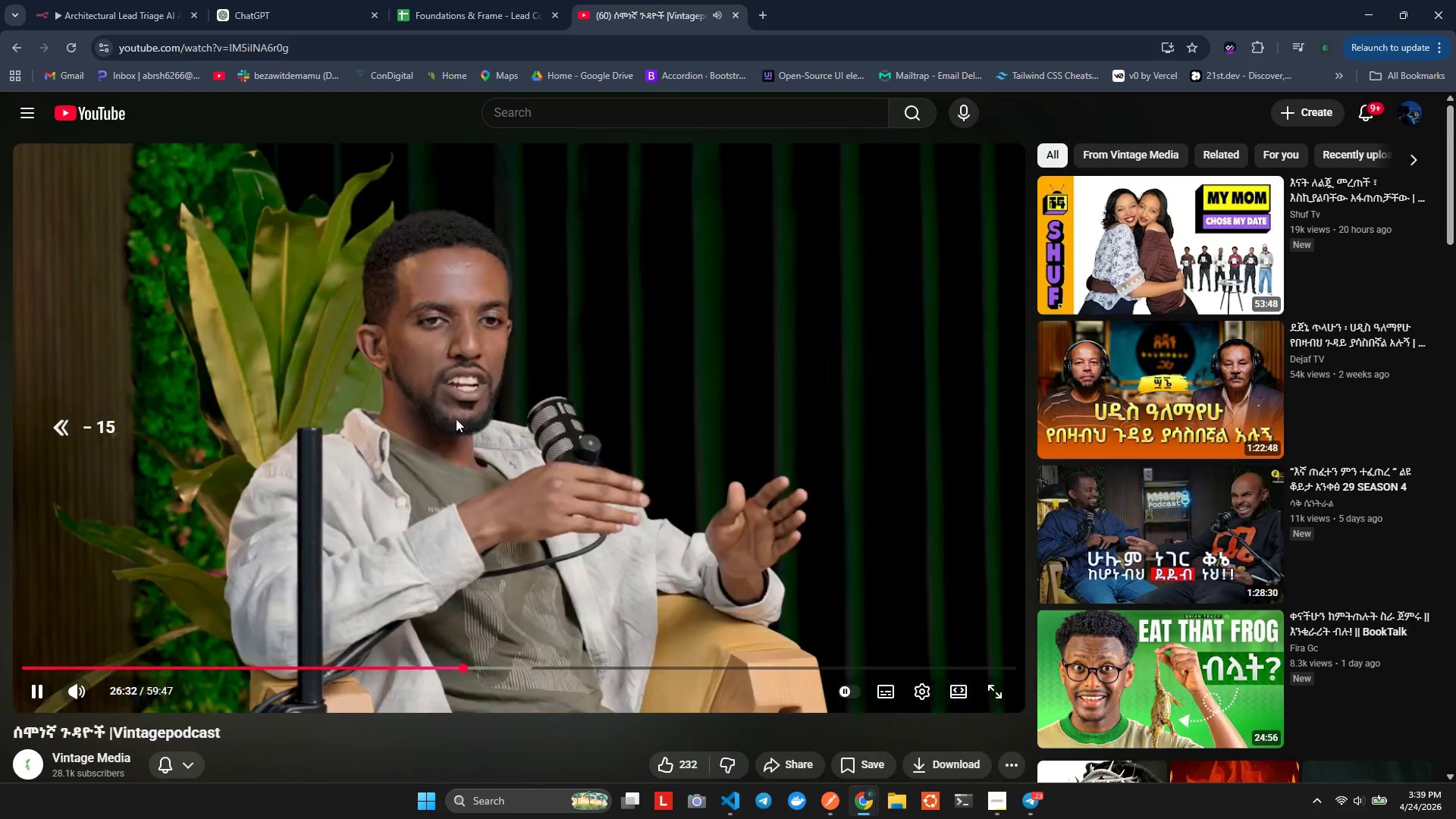 
key(ArrowLeft)
 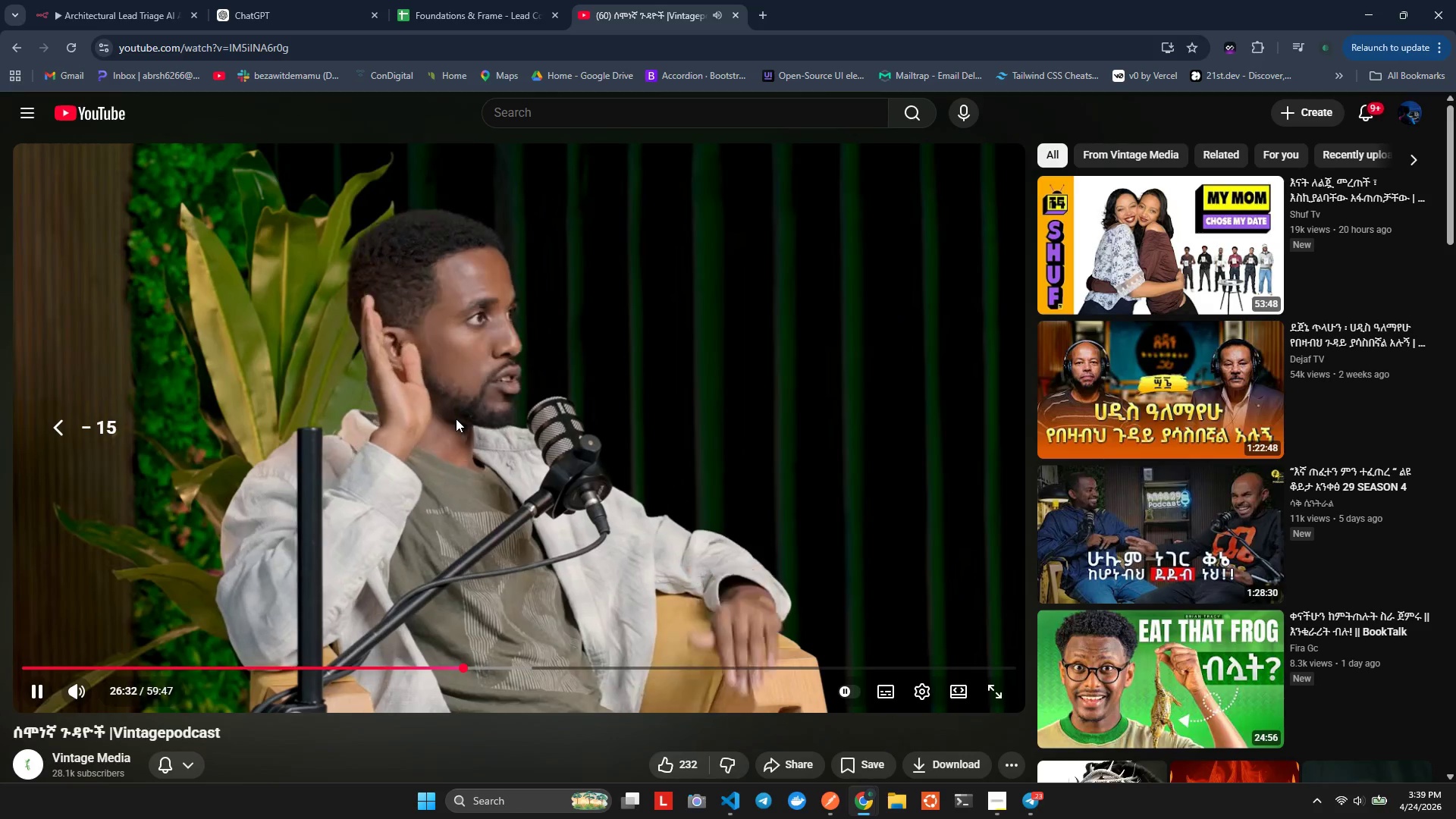 
key(ArrowLeft)
 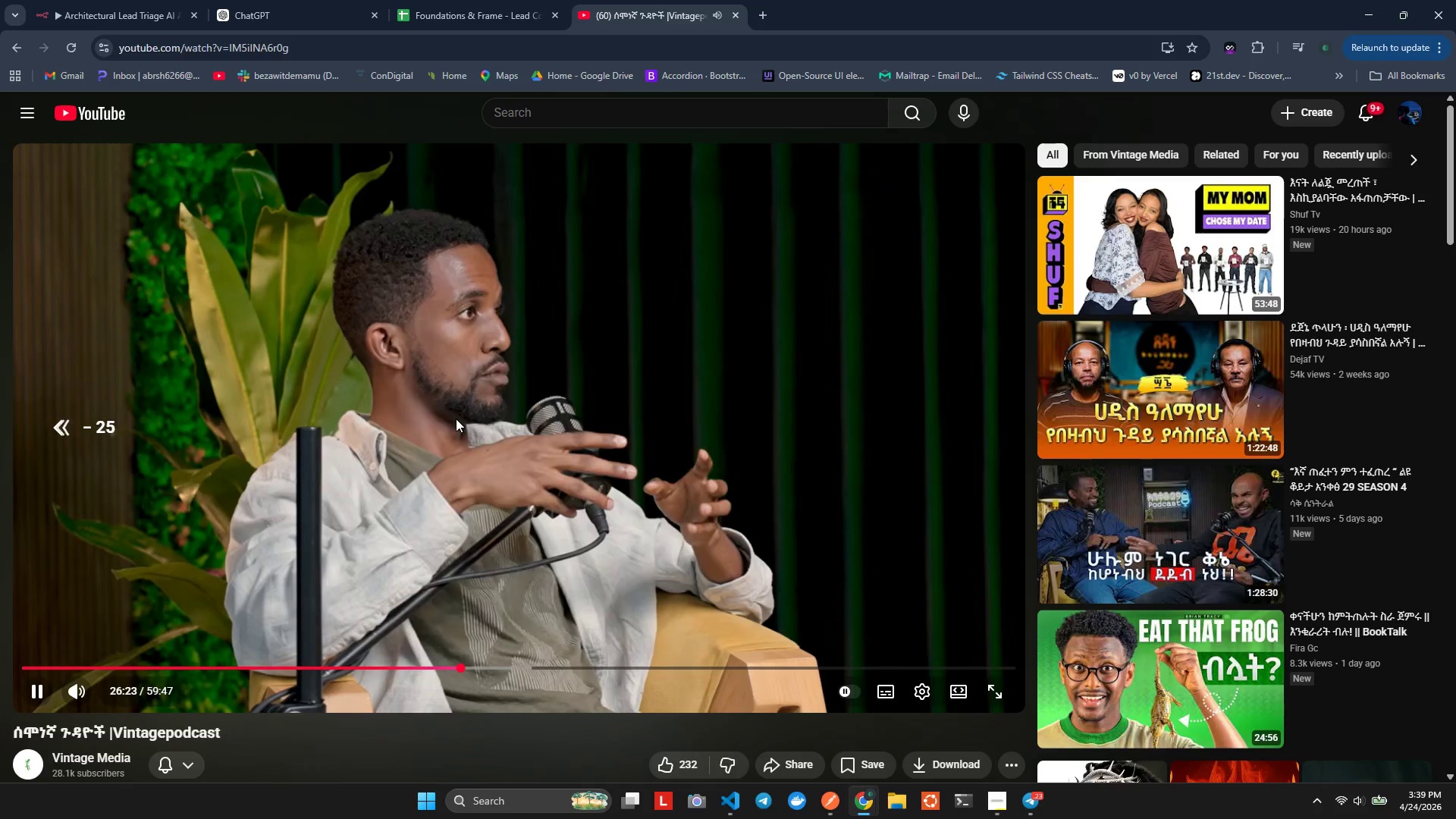 
key(ArrowLeft)
 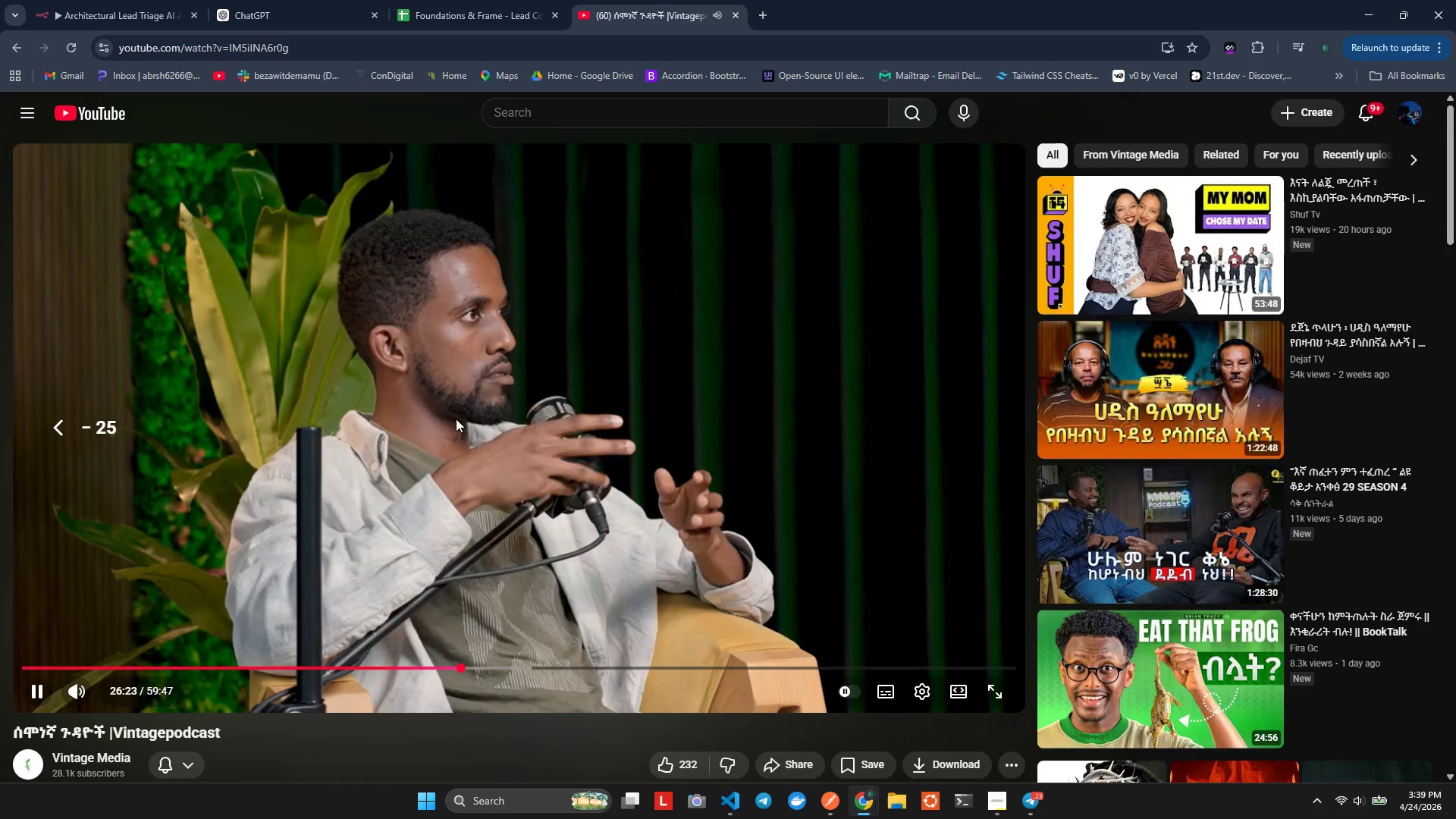 
key(ArrowLeft)
 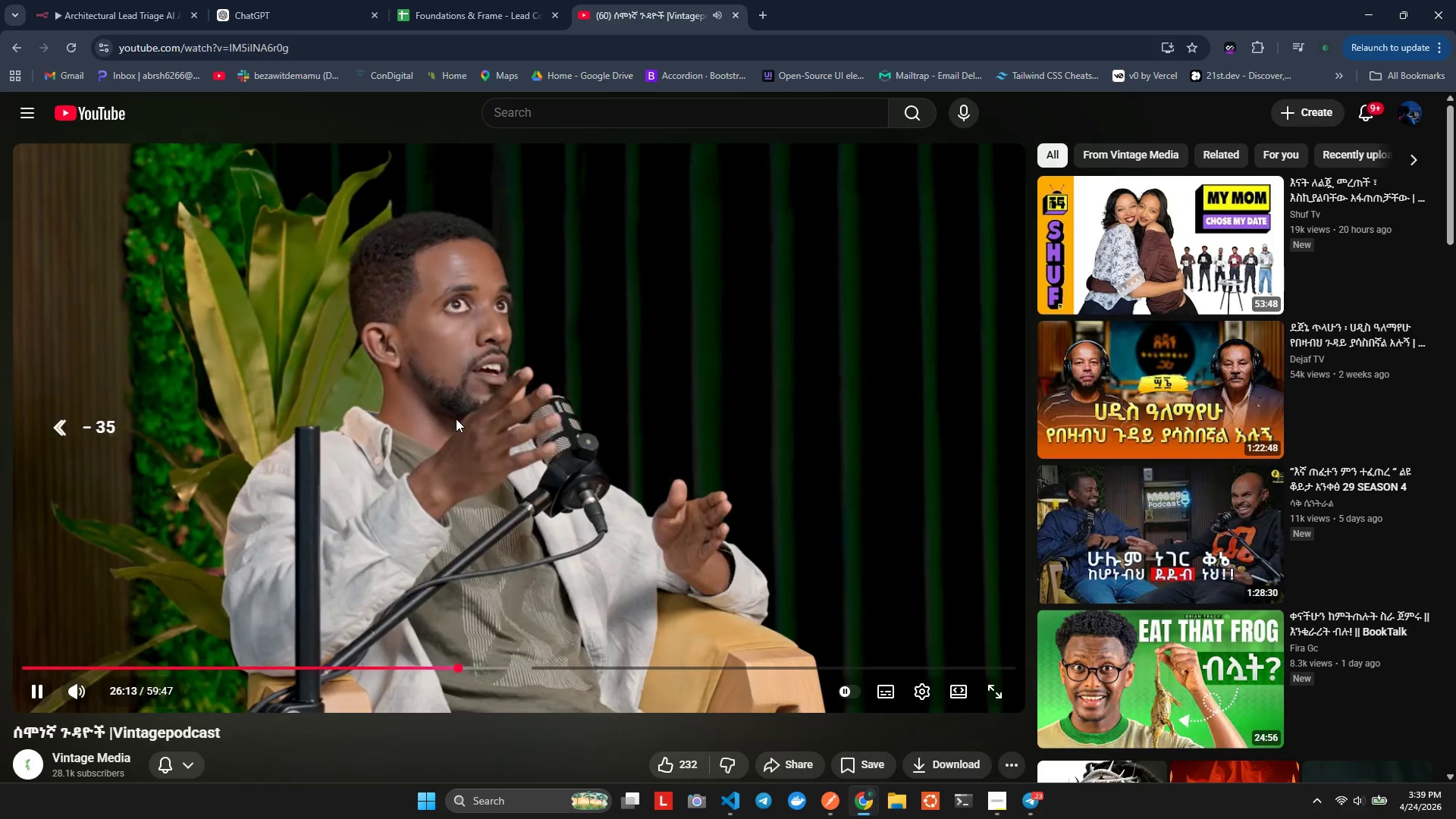 
key(ArrowLeft)
 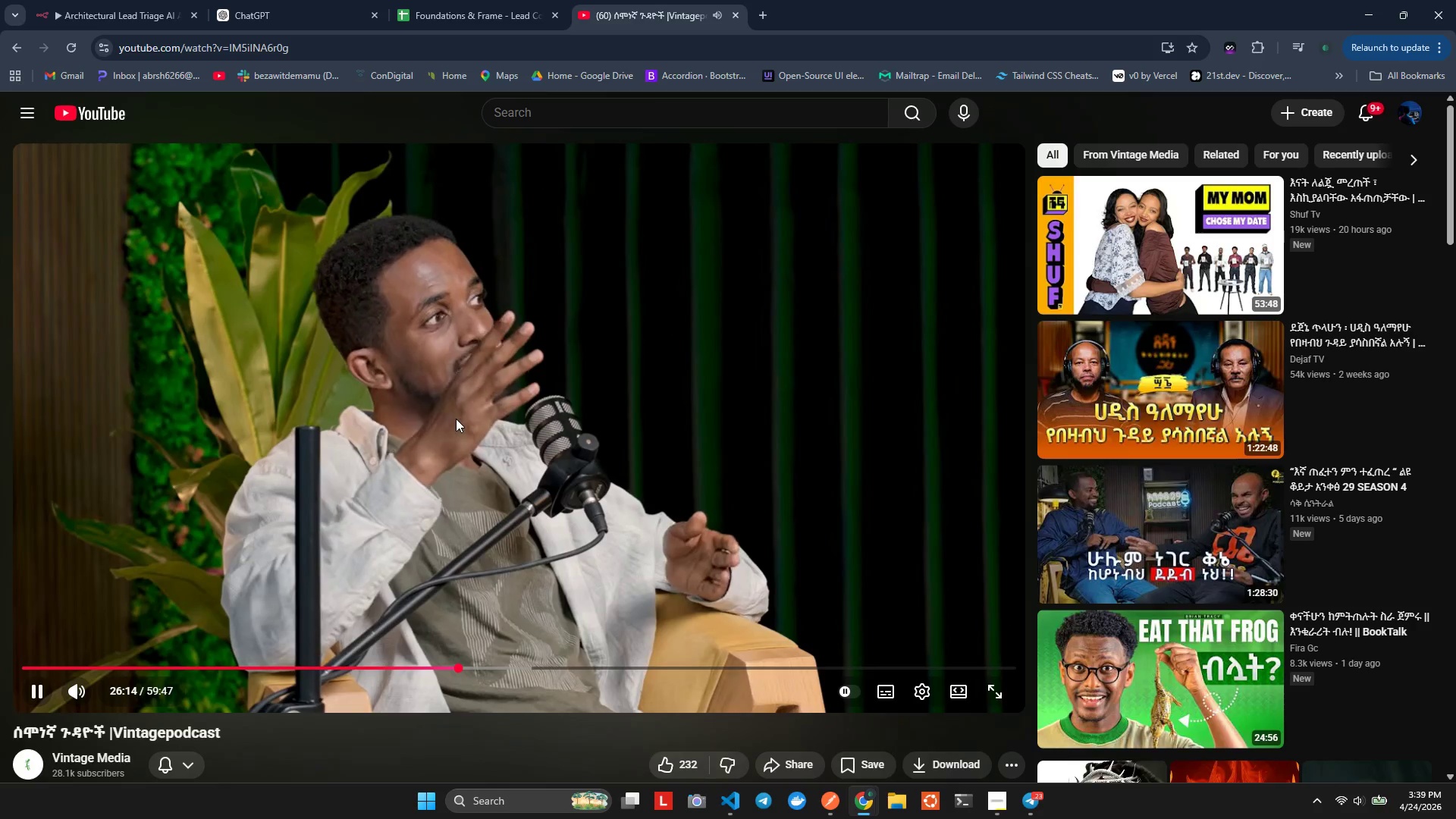 
key(ArrowLeft)
 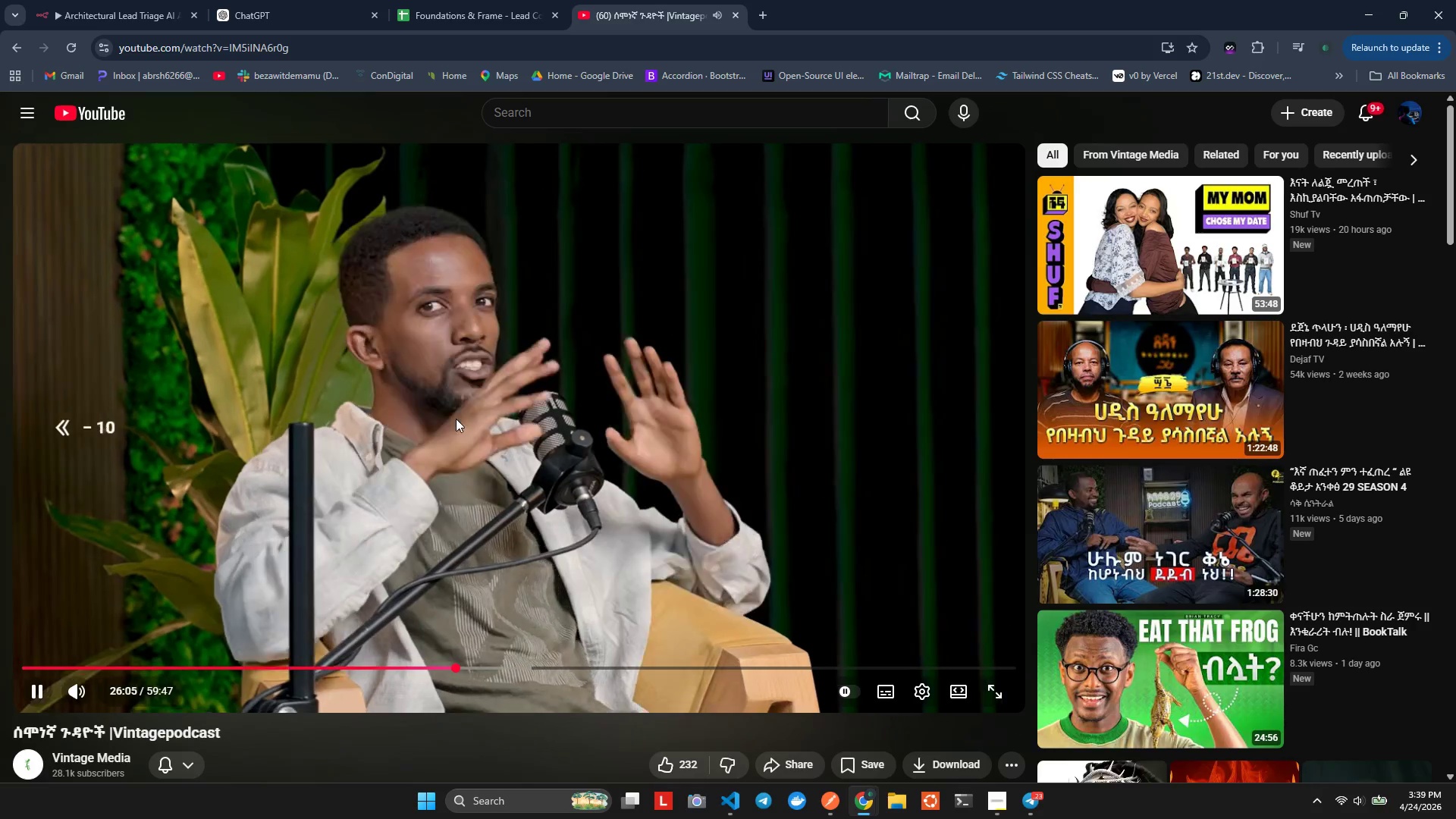 
key(ArrowLeft)
 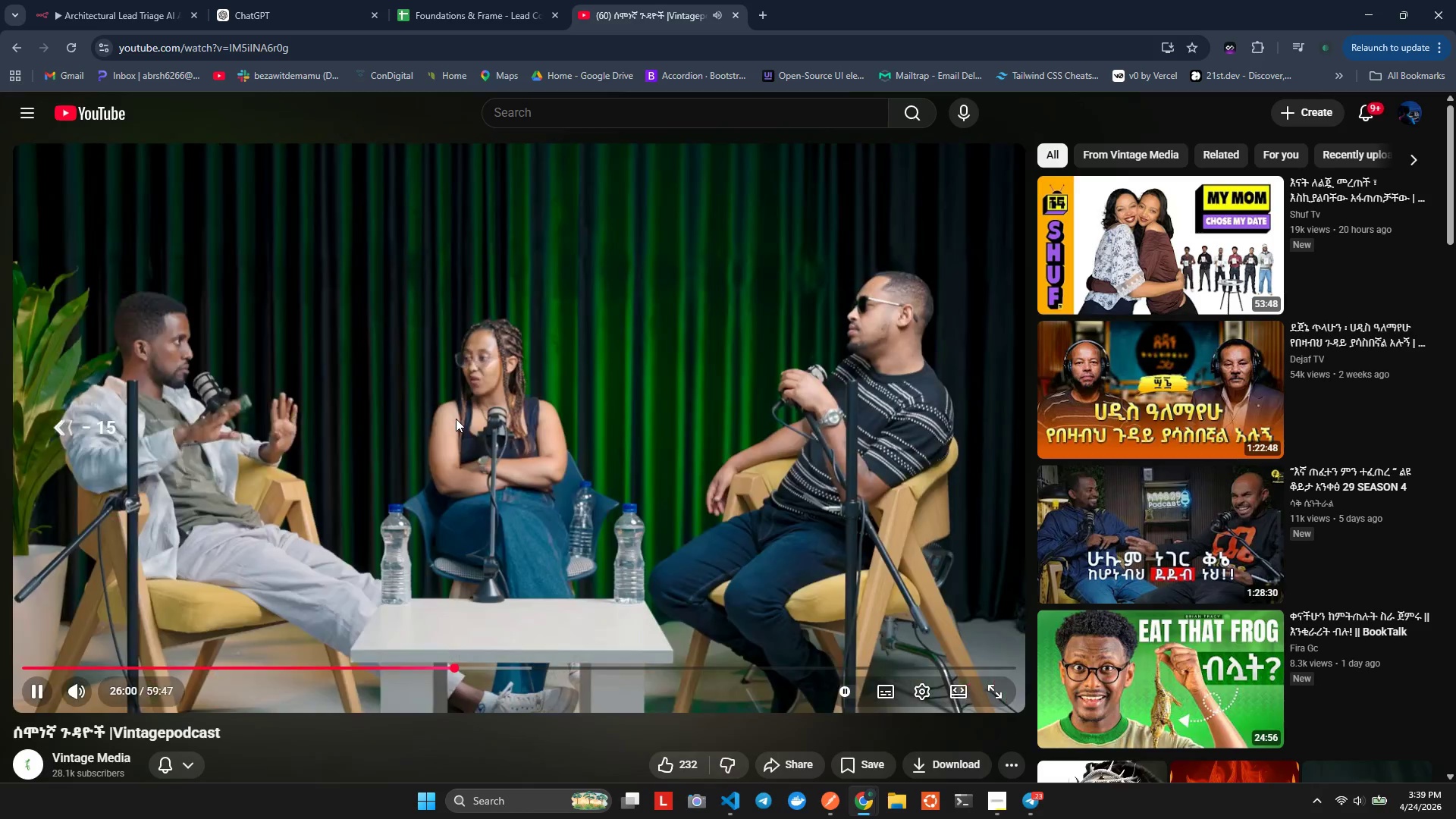 
key(ArrowLeft)
 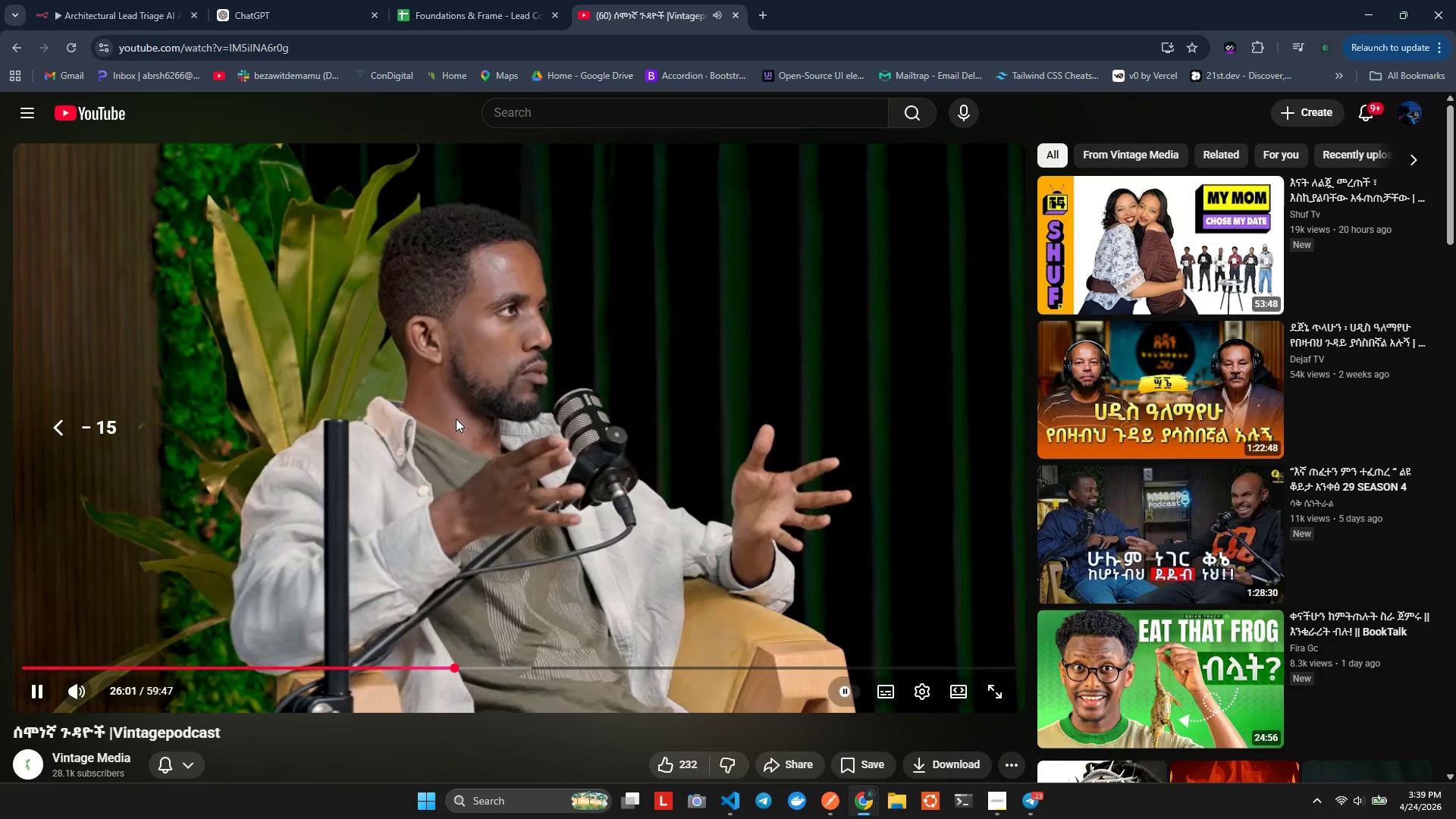 
key(ArrowLeft)
 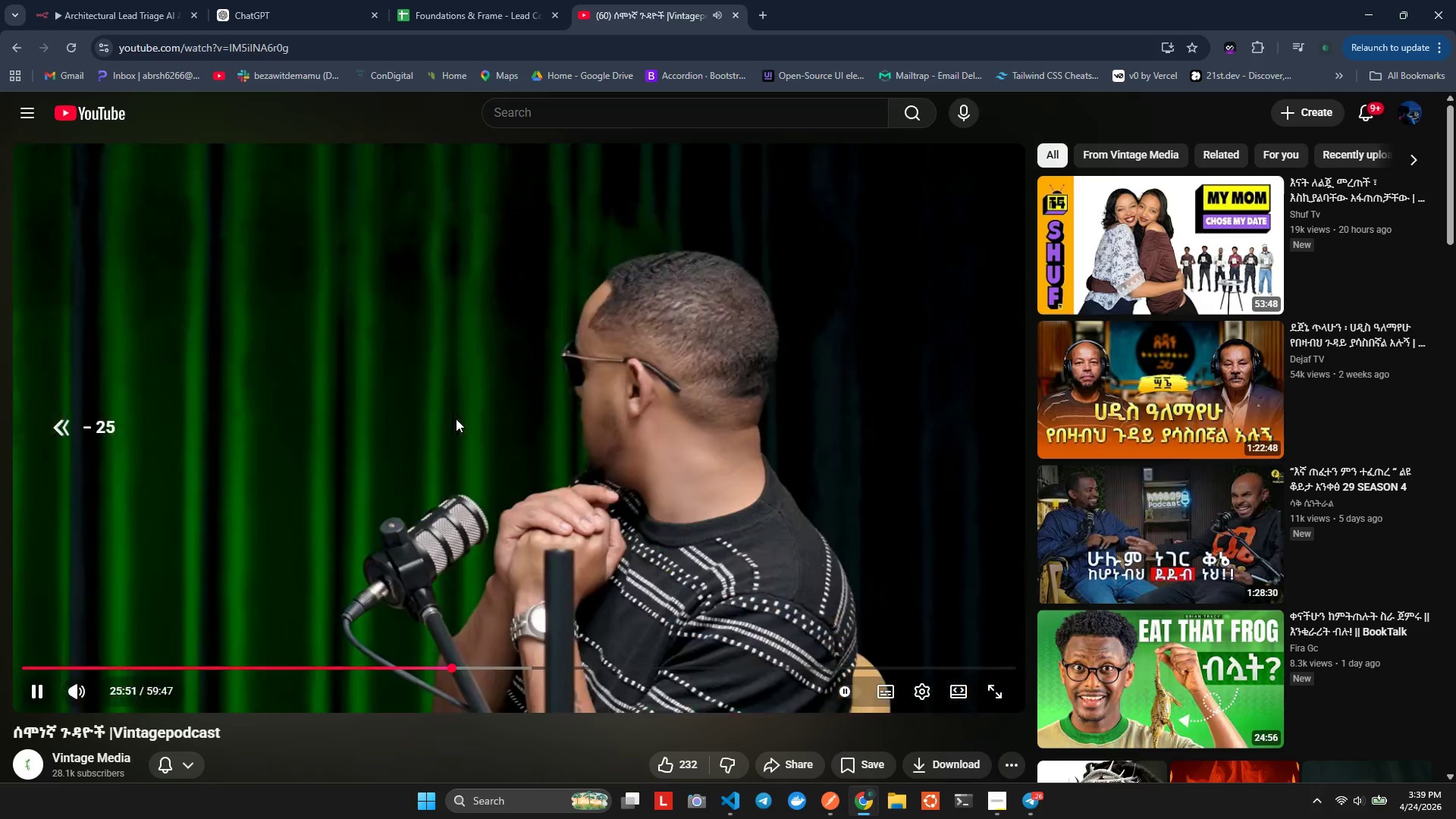 
key(ArrowLeft)
 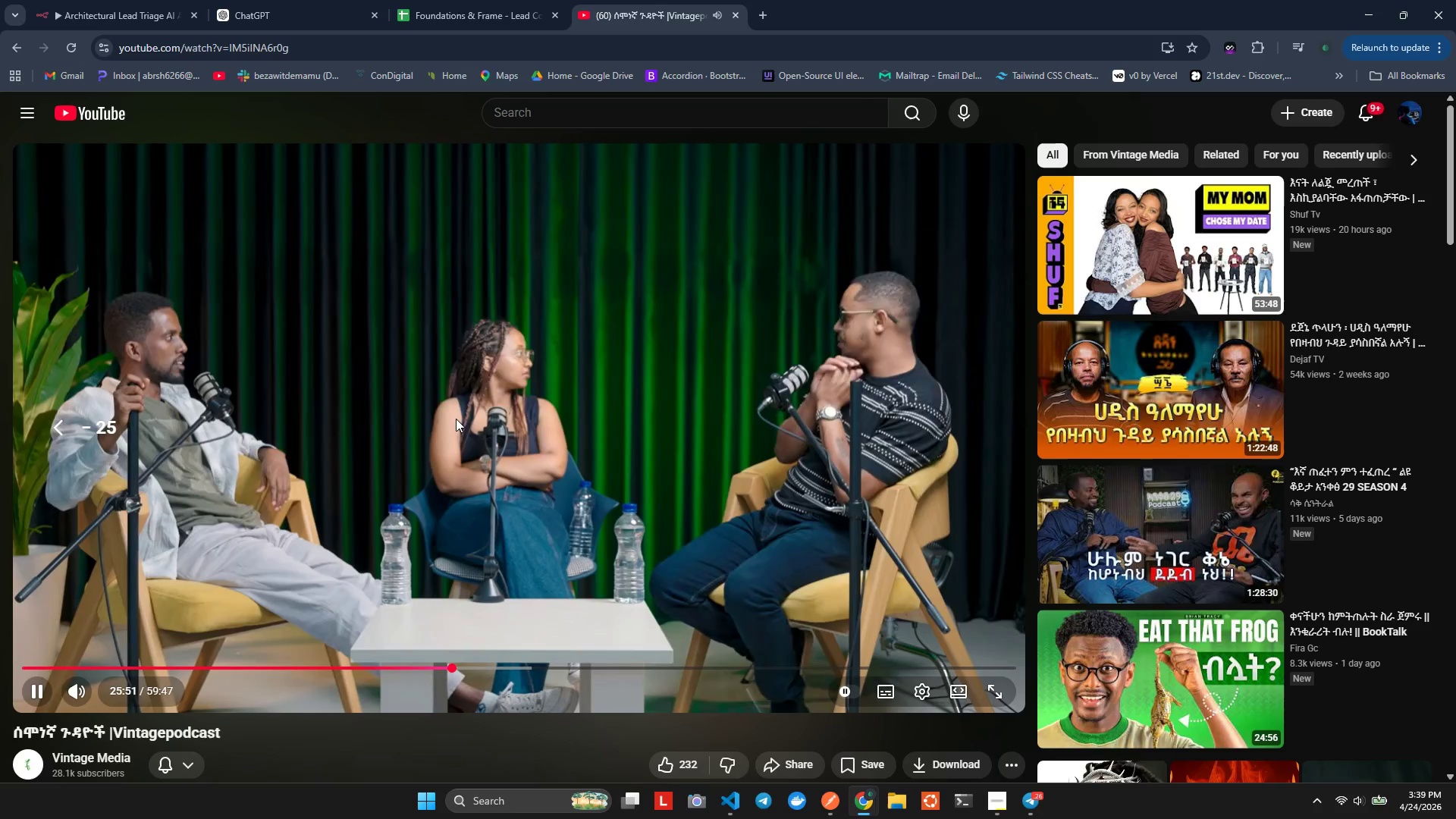 
key(ArrowLeft)
 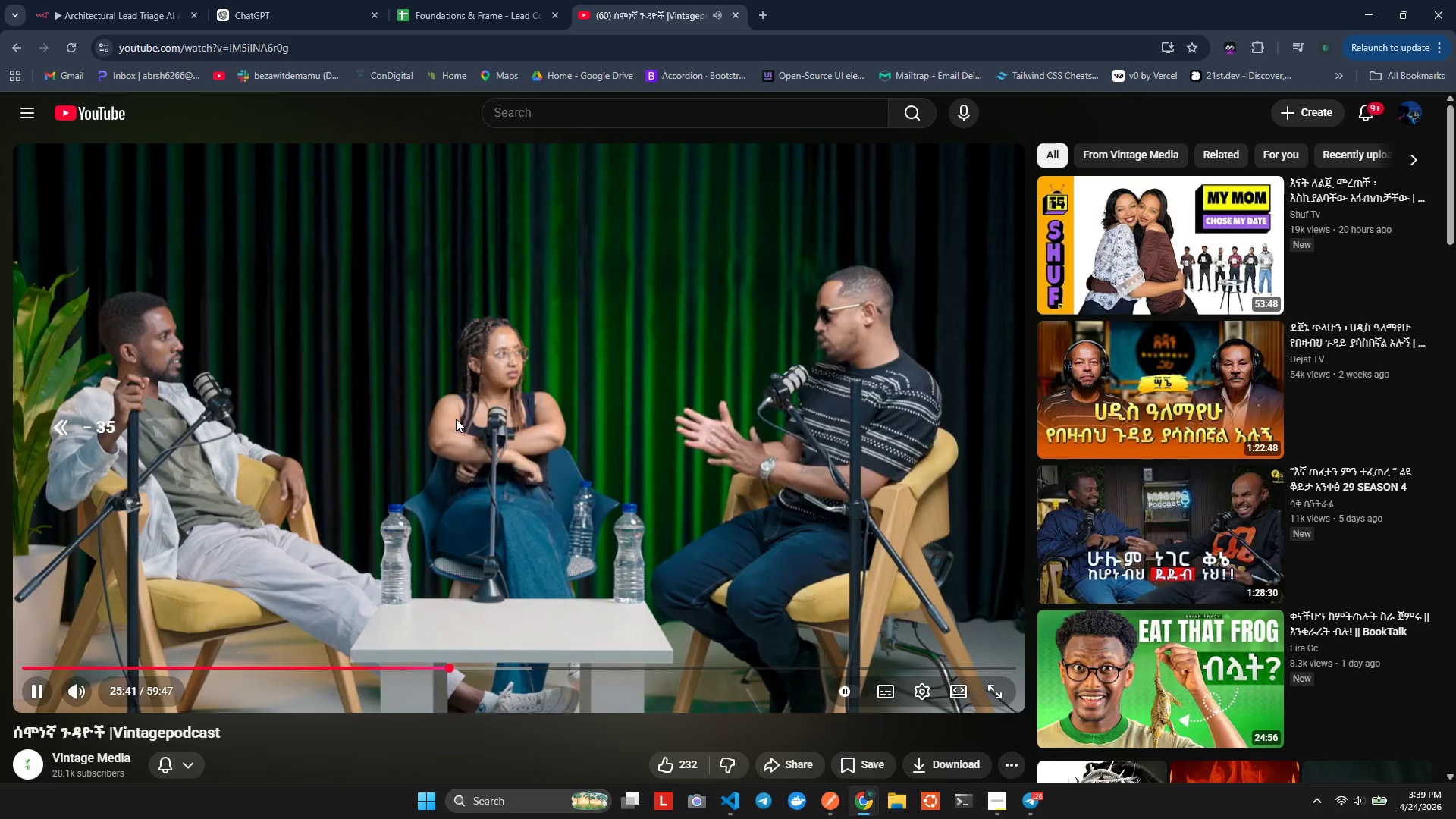 
key(ArrowLeft)
 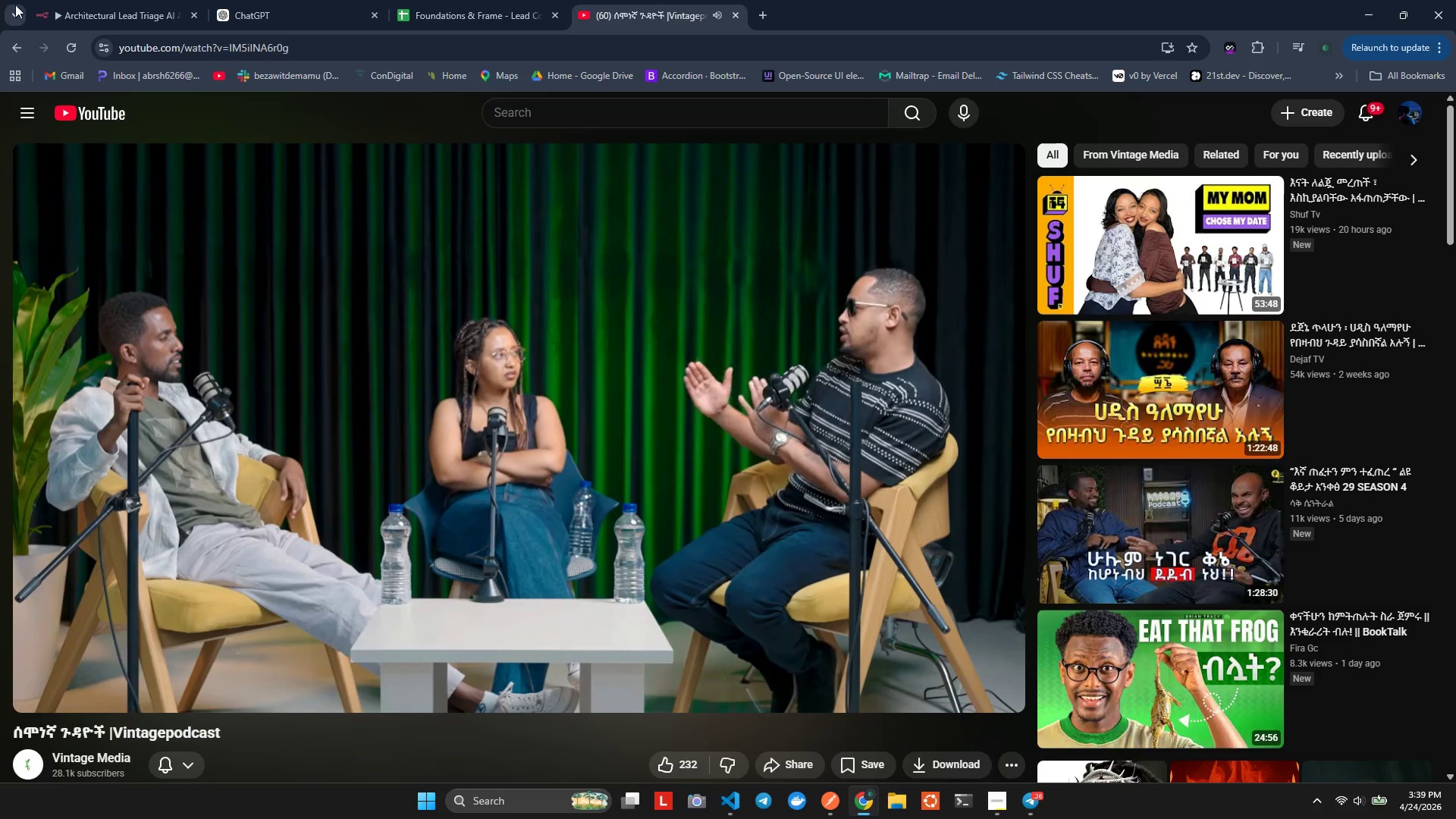 
left_click([84, 0])
 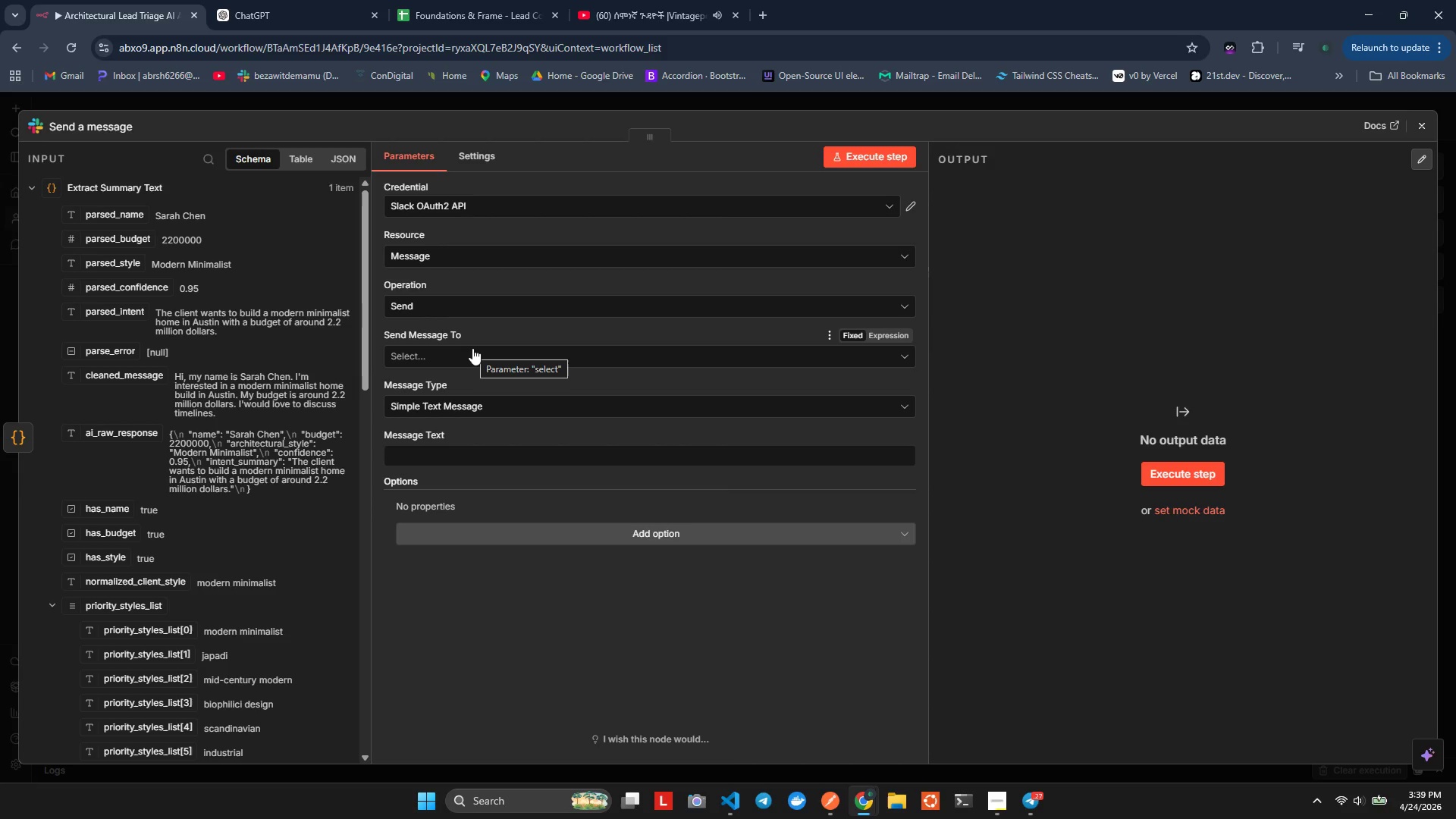 
wait(10.66)
 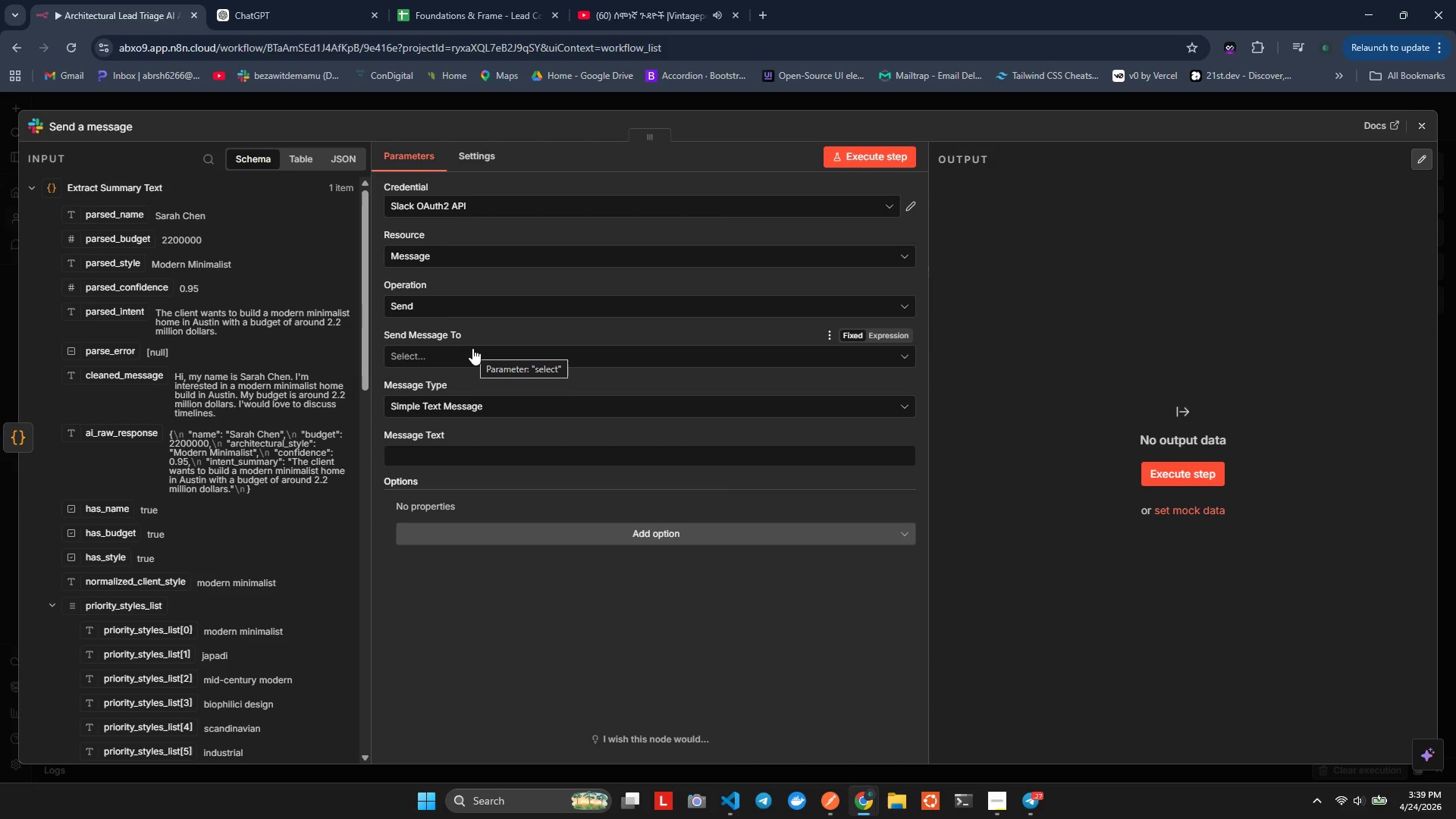 
left_click([725, 0])
 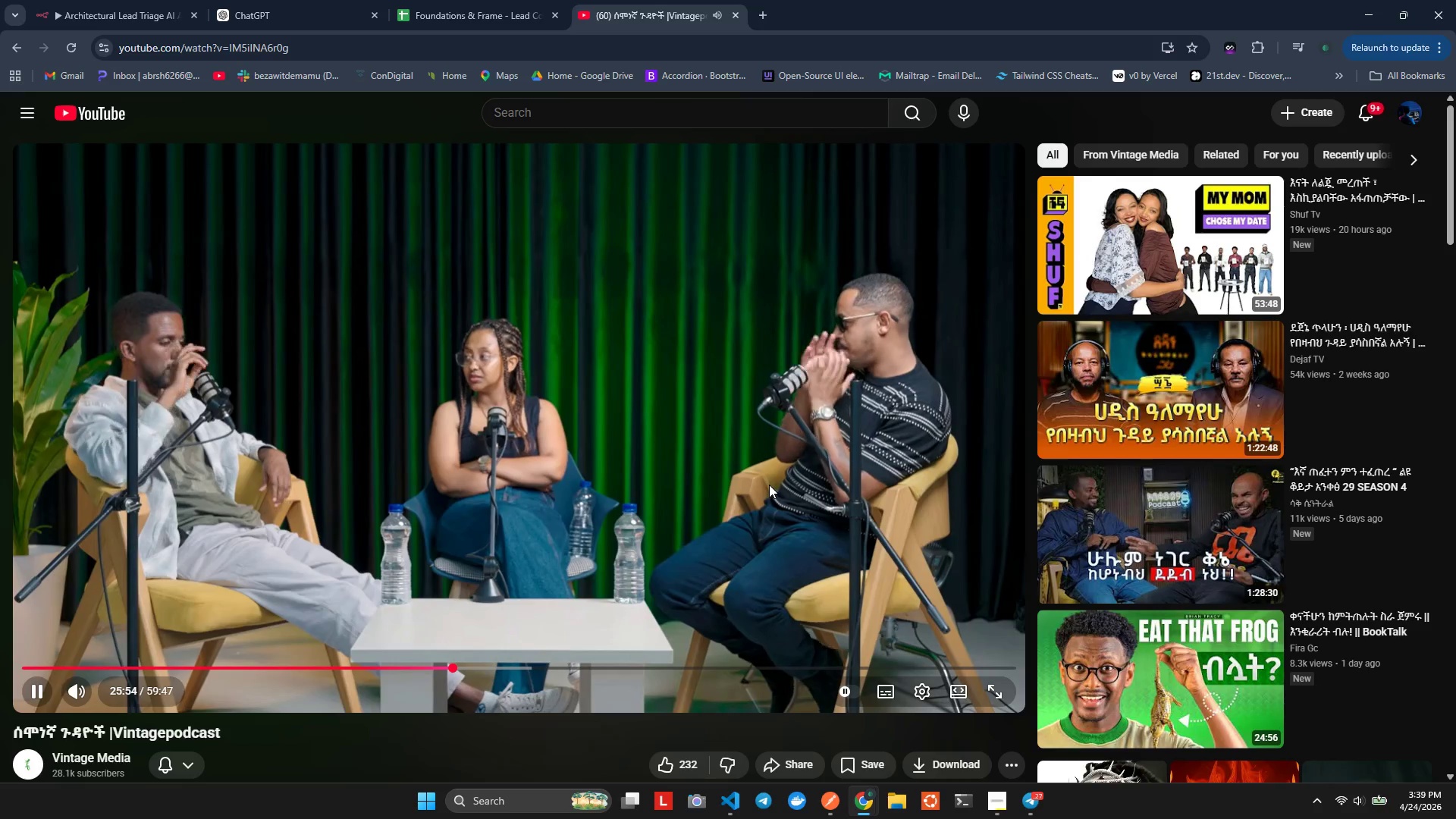 
key(ArrowLeft)
 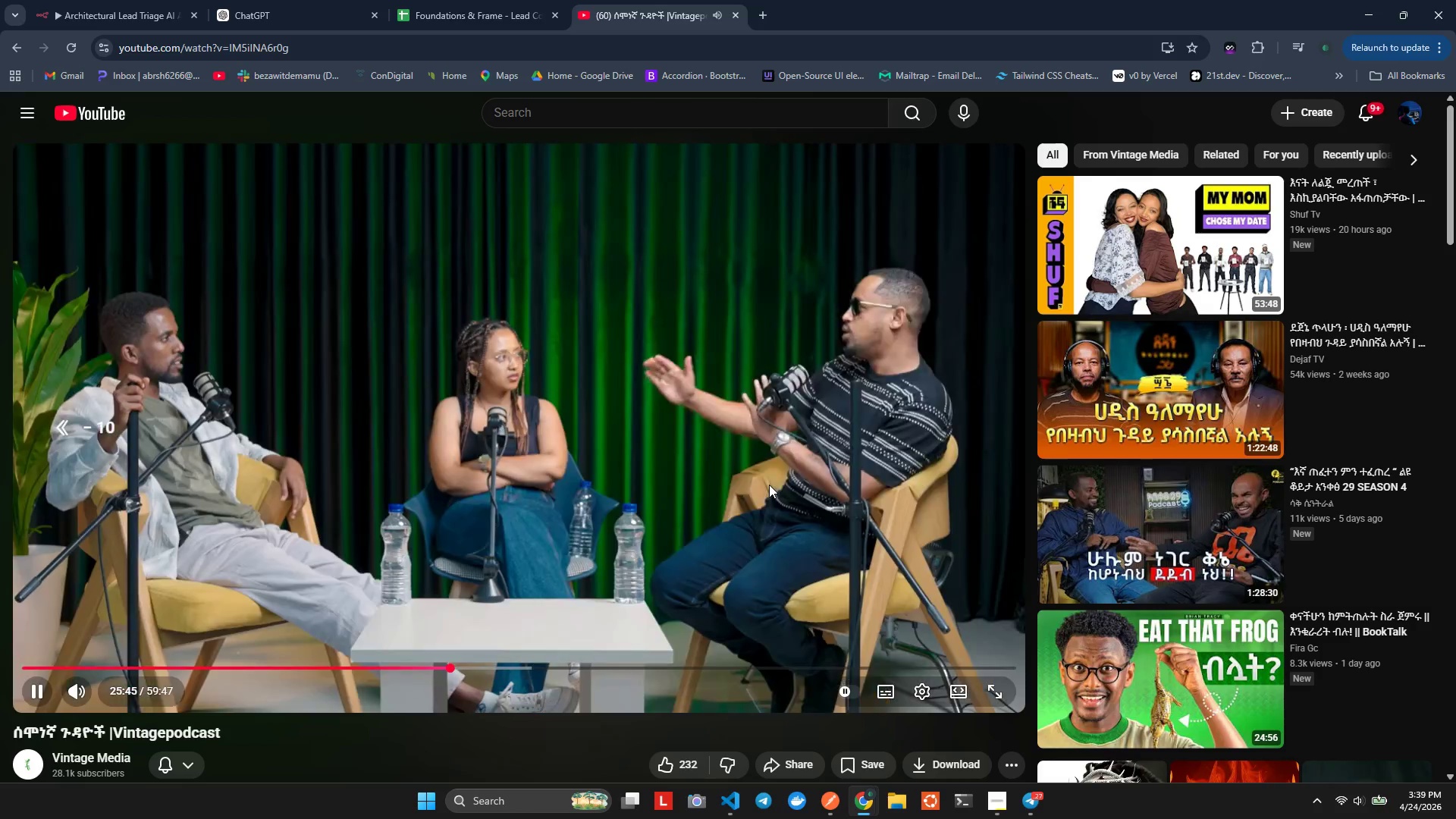 
key(ArrowLeft)
 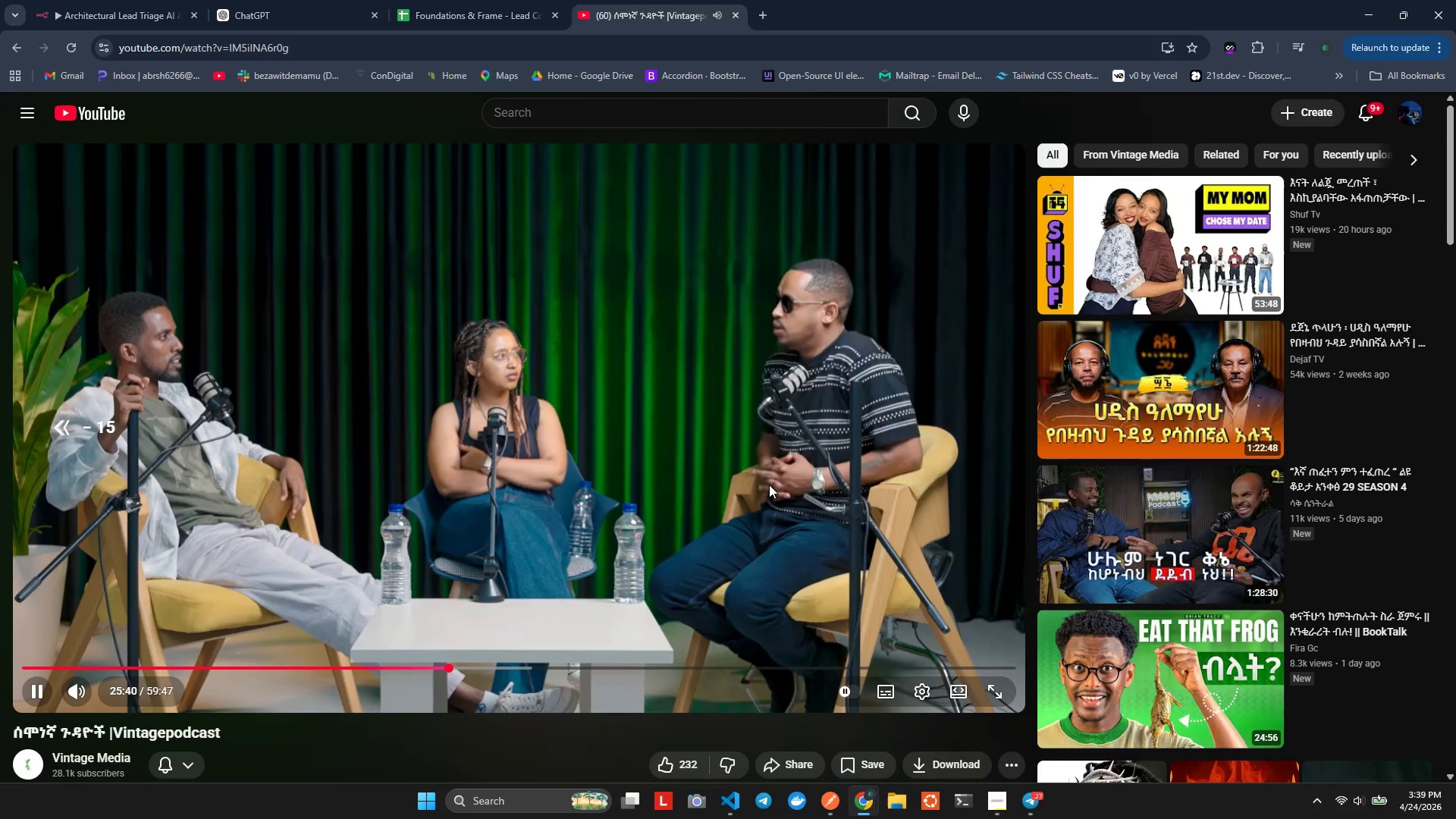 
key(ArrowLeft)
 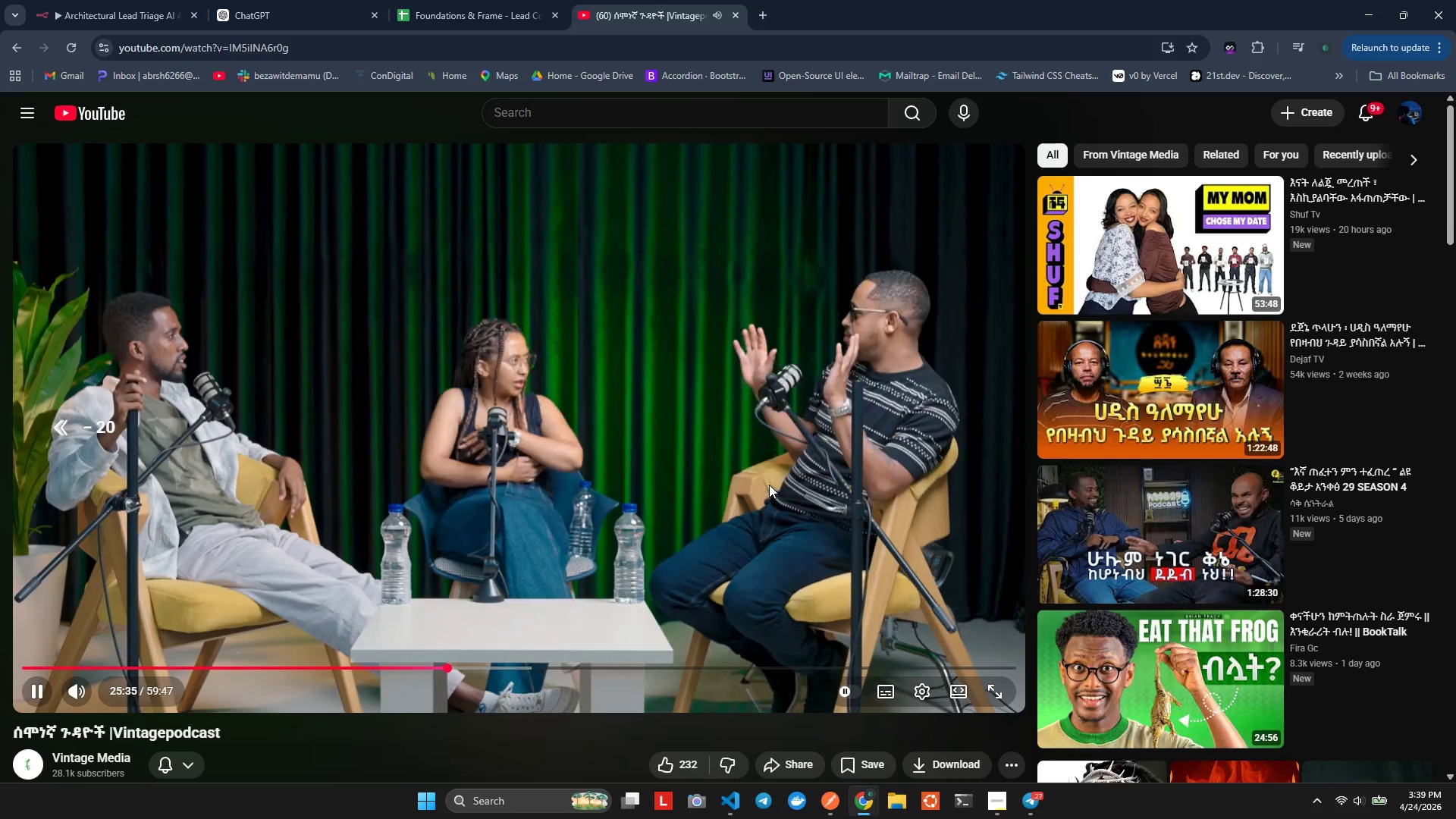 
key(ArrowLeft)
 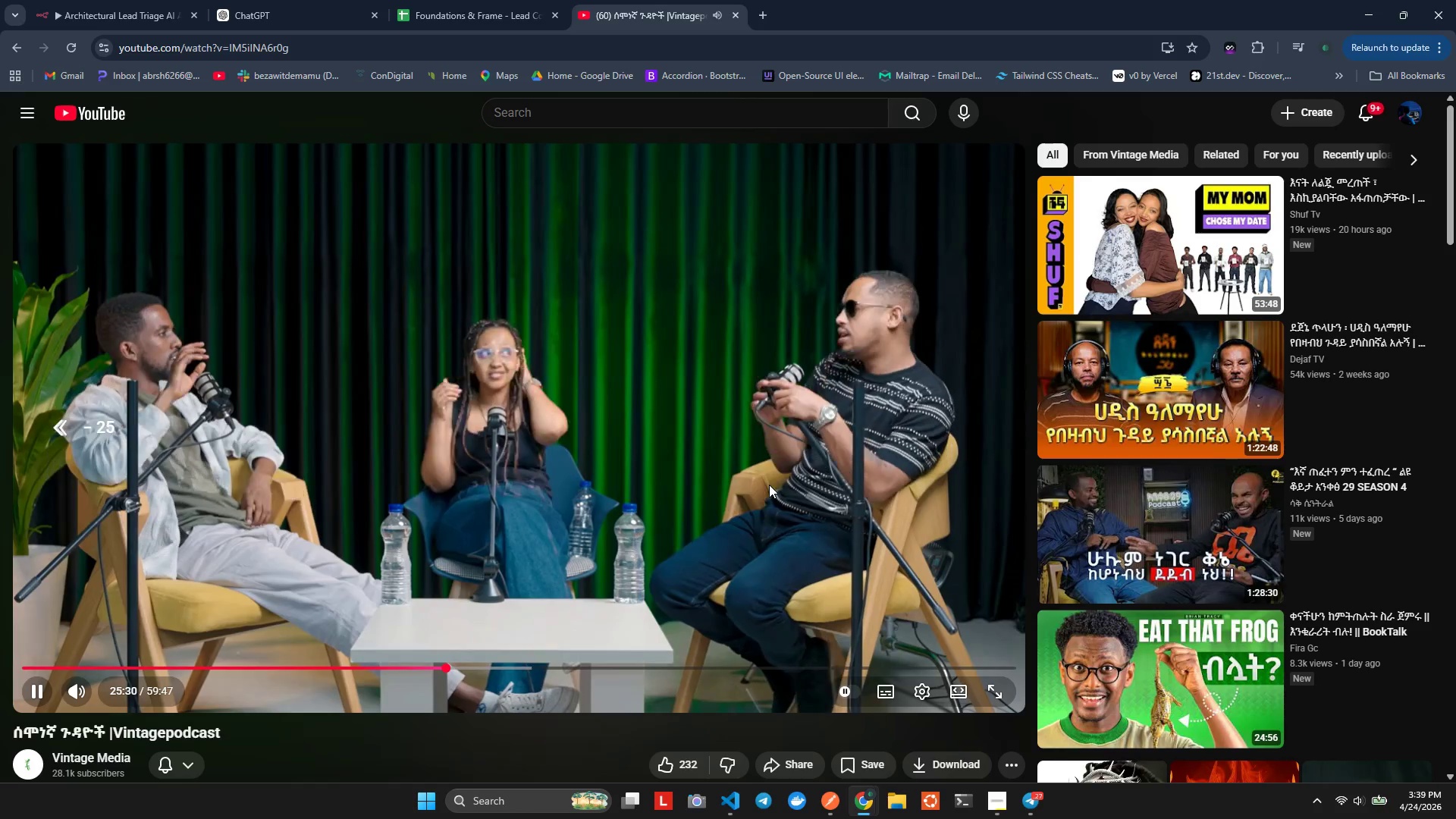 
key(ArrowLeft)
 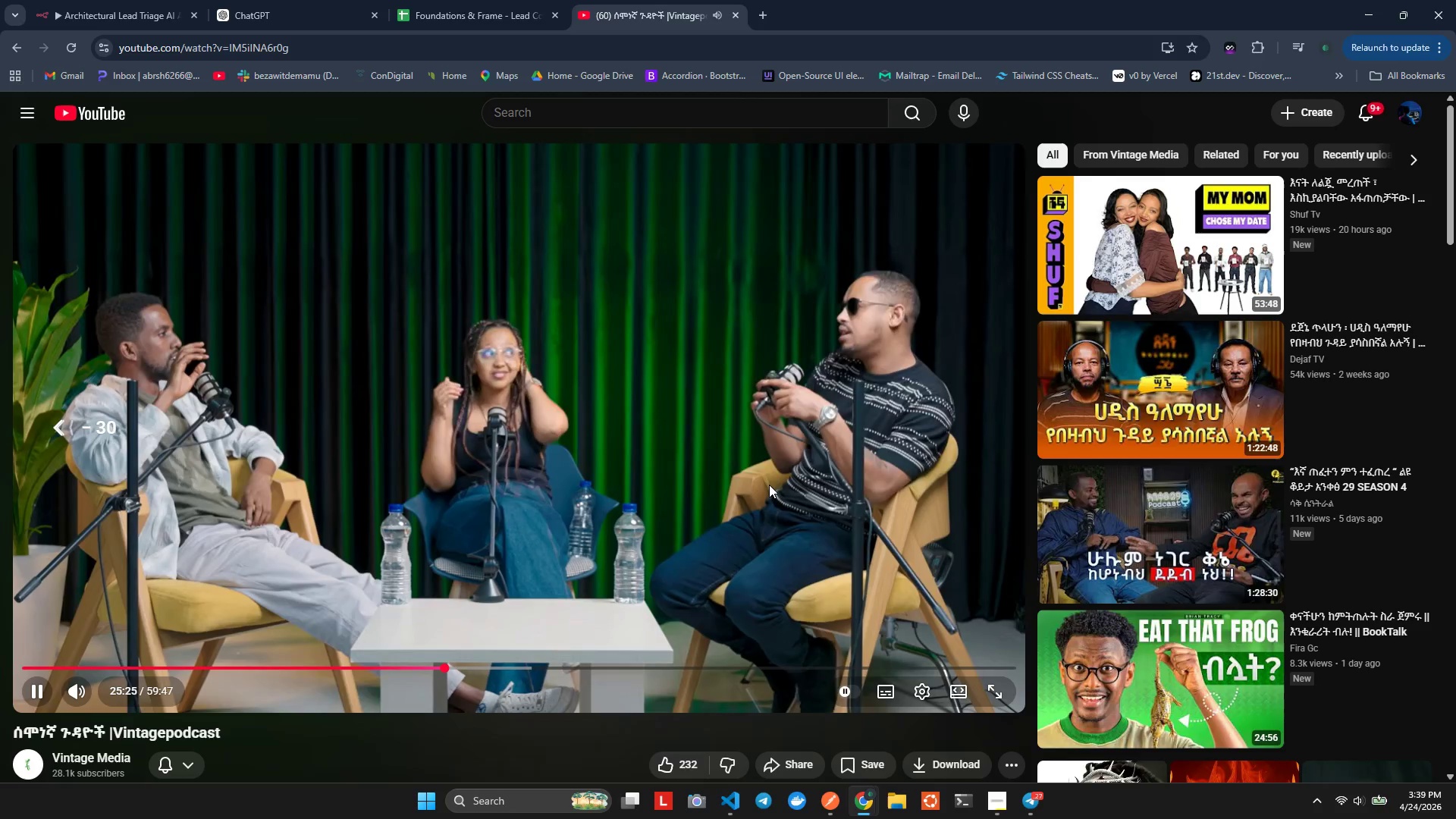 
key(ArrowLeft)
 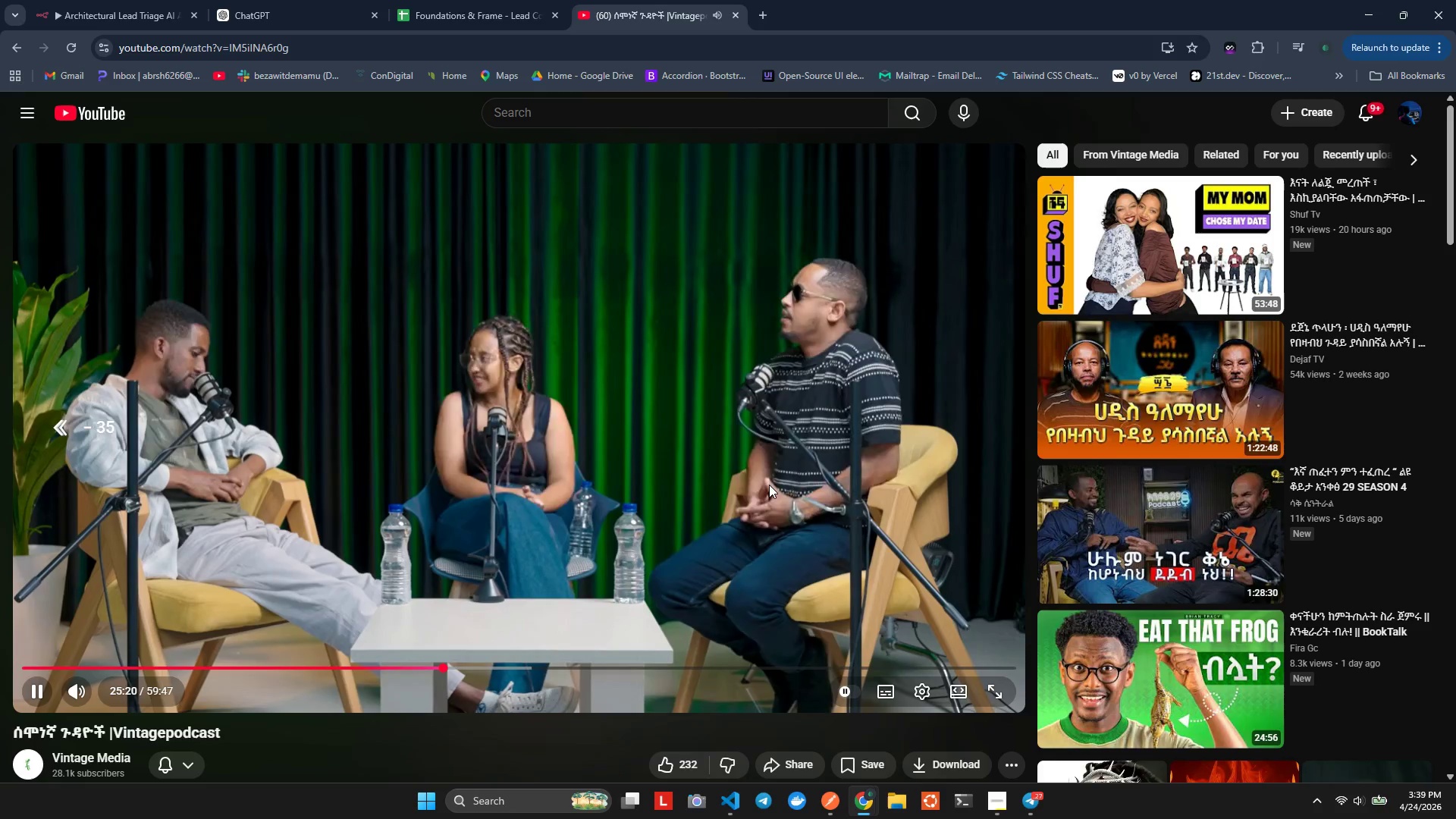 
key(ArrowLeft)
 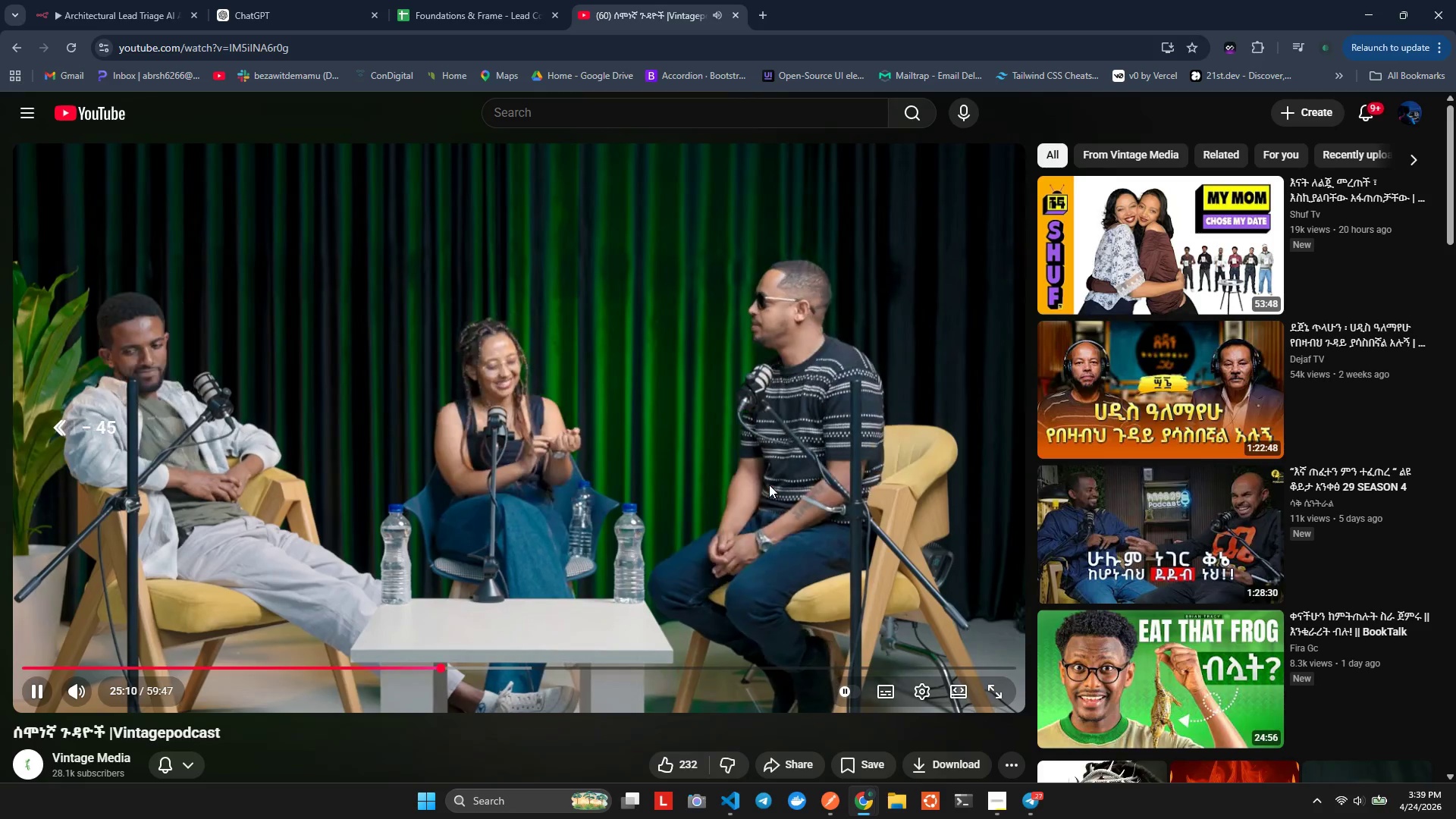 
key(ArrowLeft)
 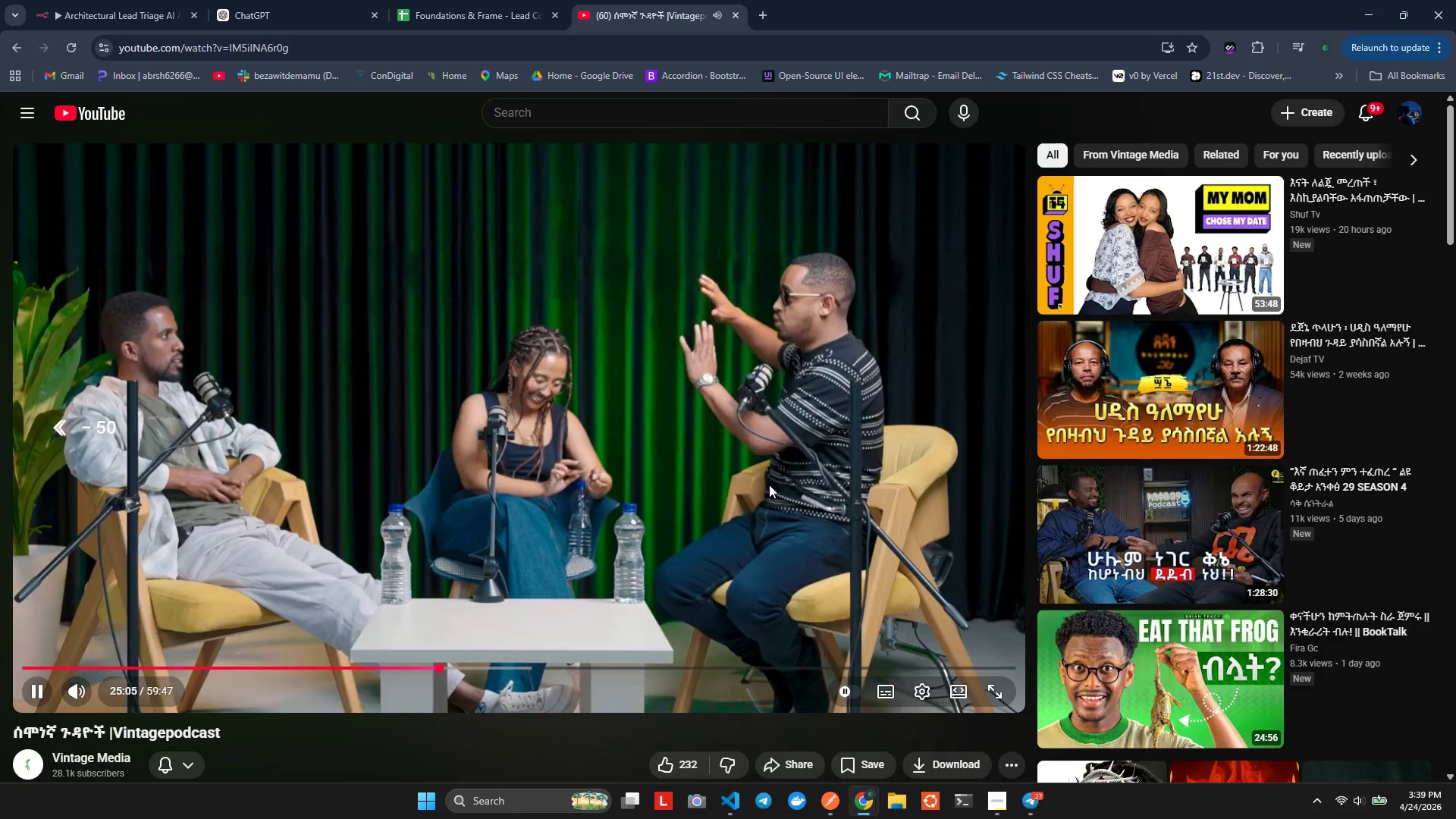 
key(ArrowLeft)
 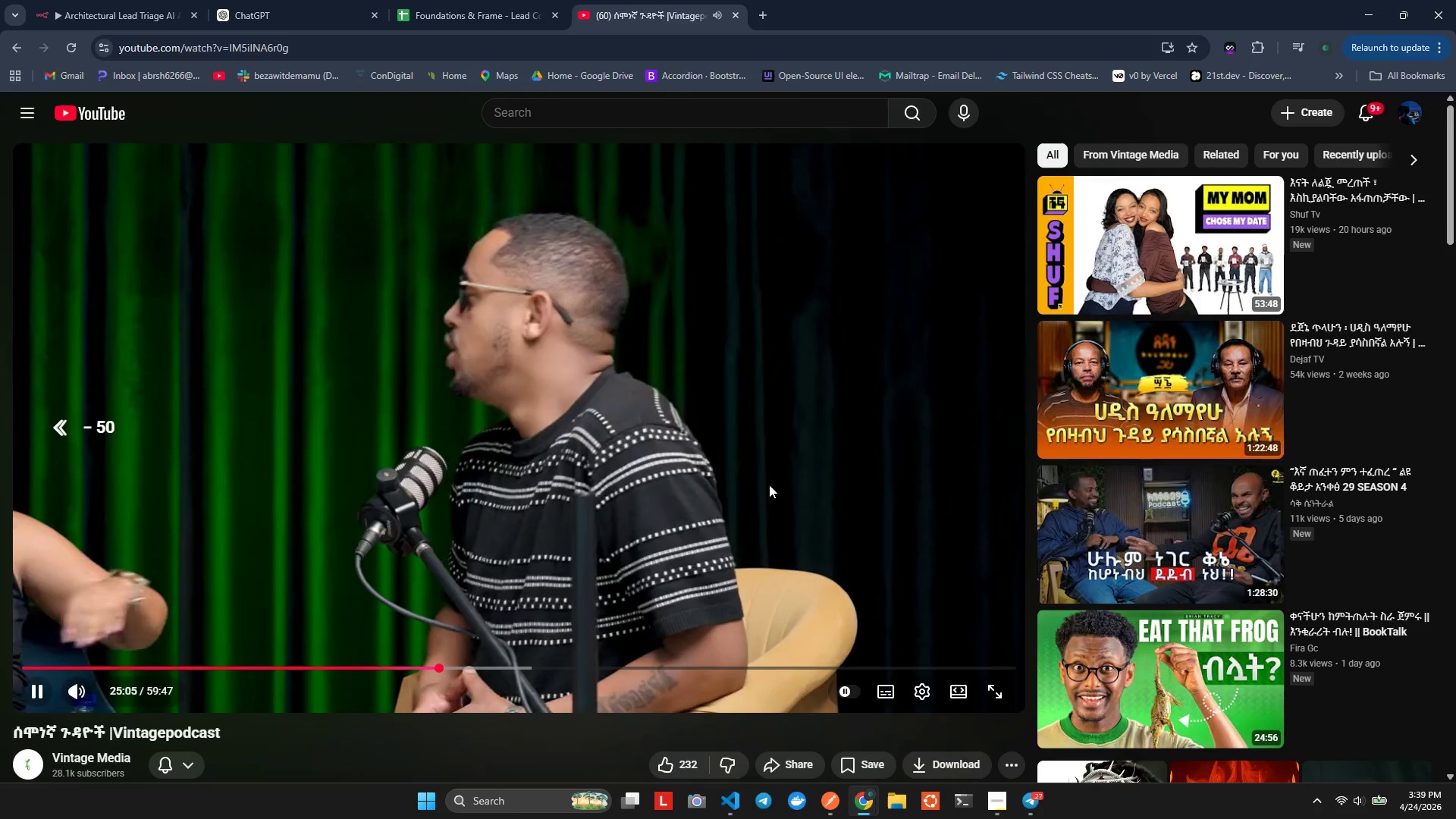 
key(ArrowLeft)
 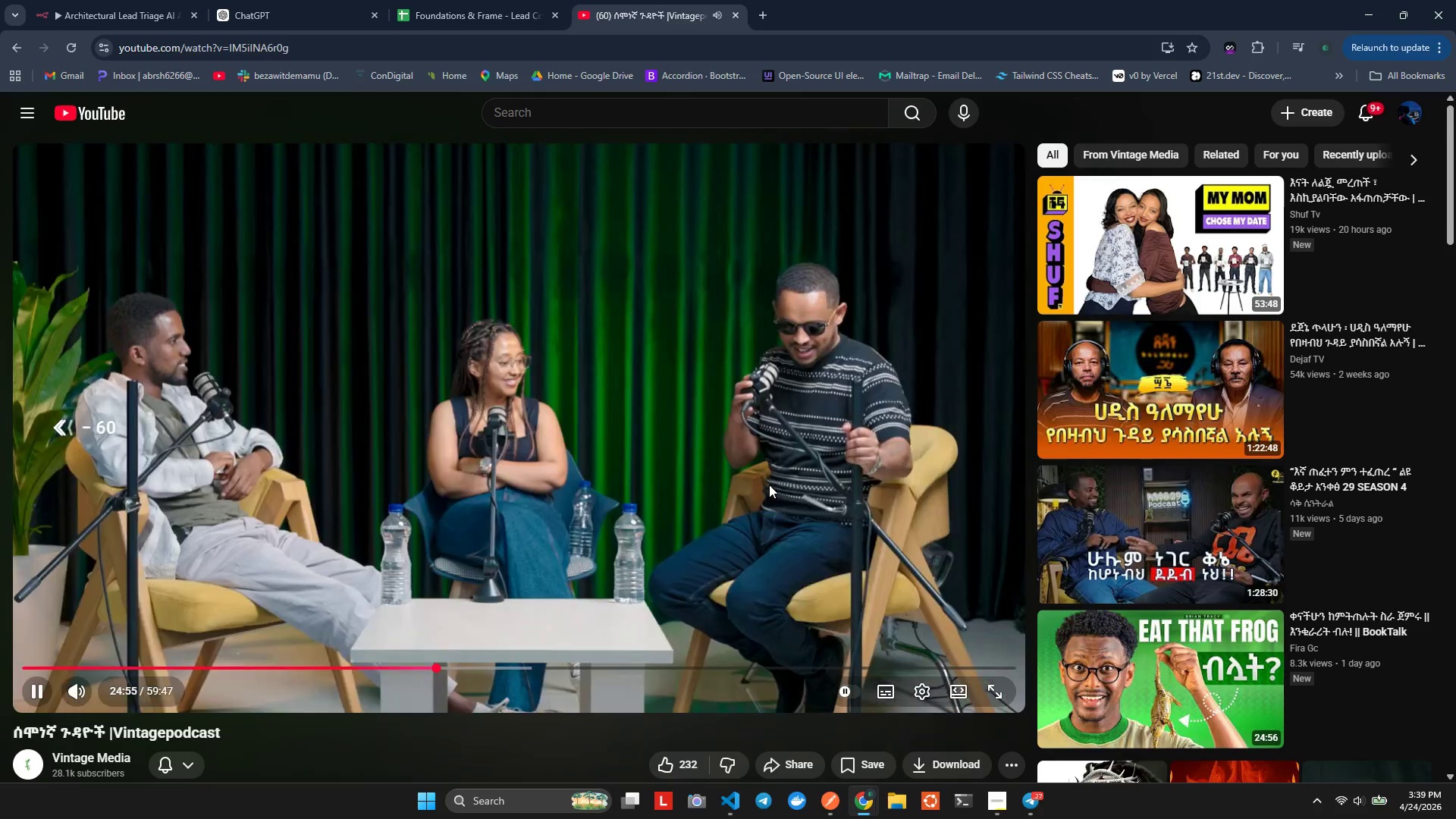 
key(ArrowLeft)
 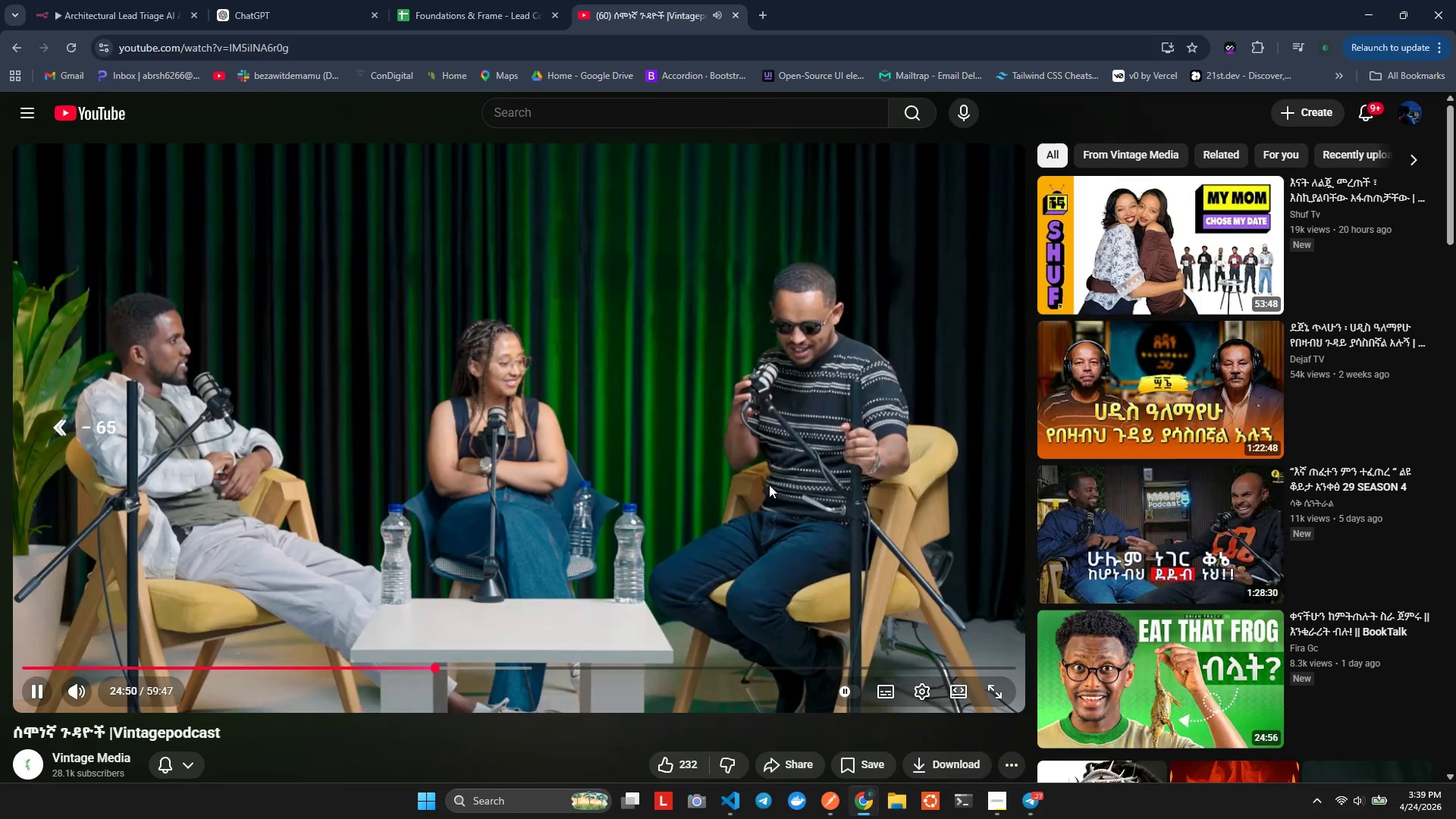 
key(ArrowLeft)
 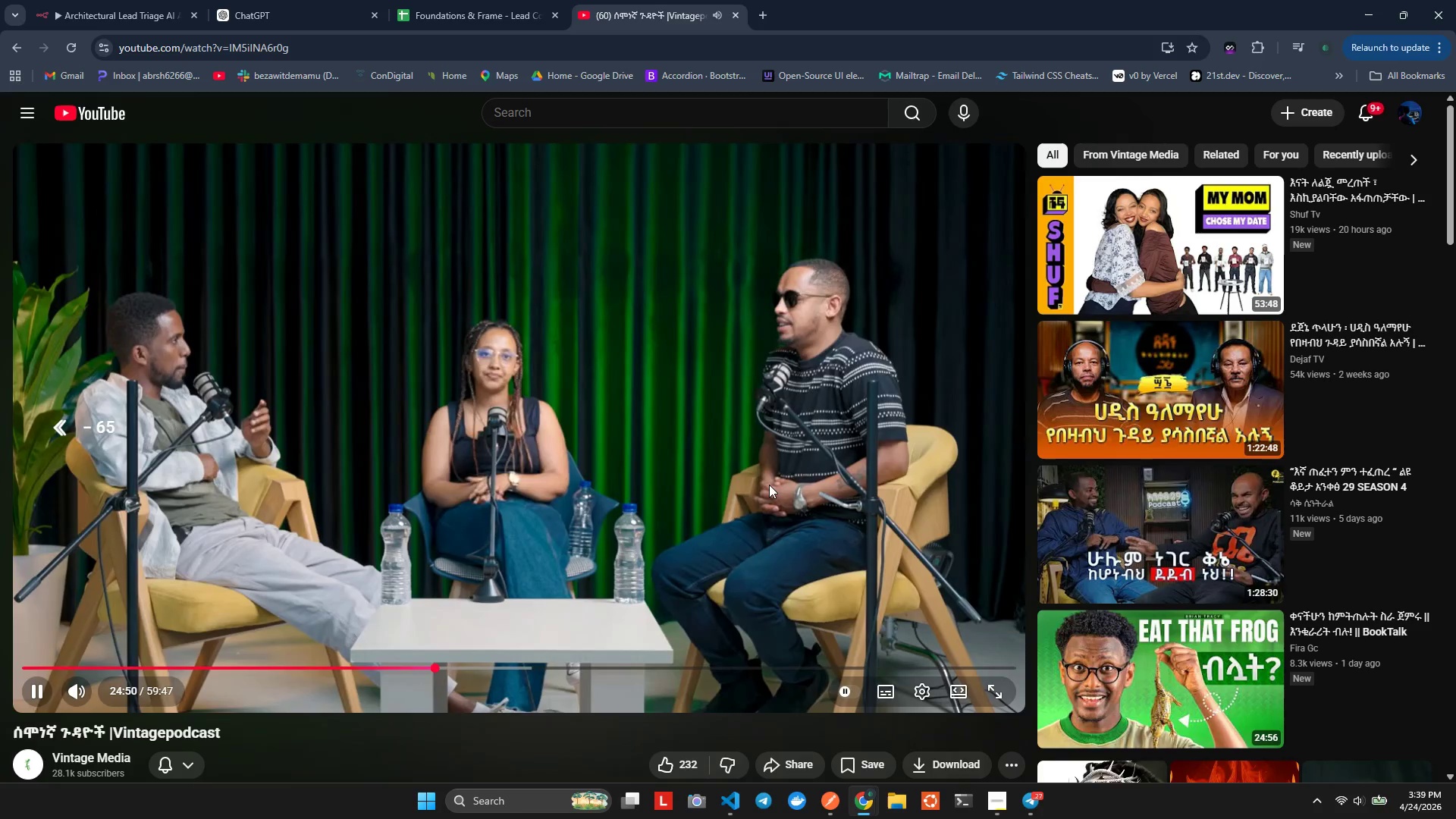 
key(ArrowLeft)
 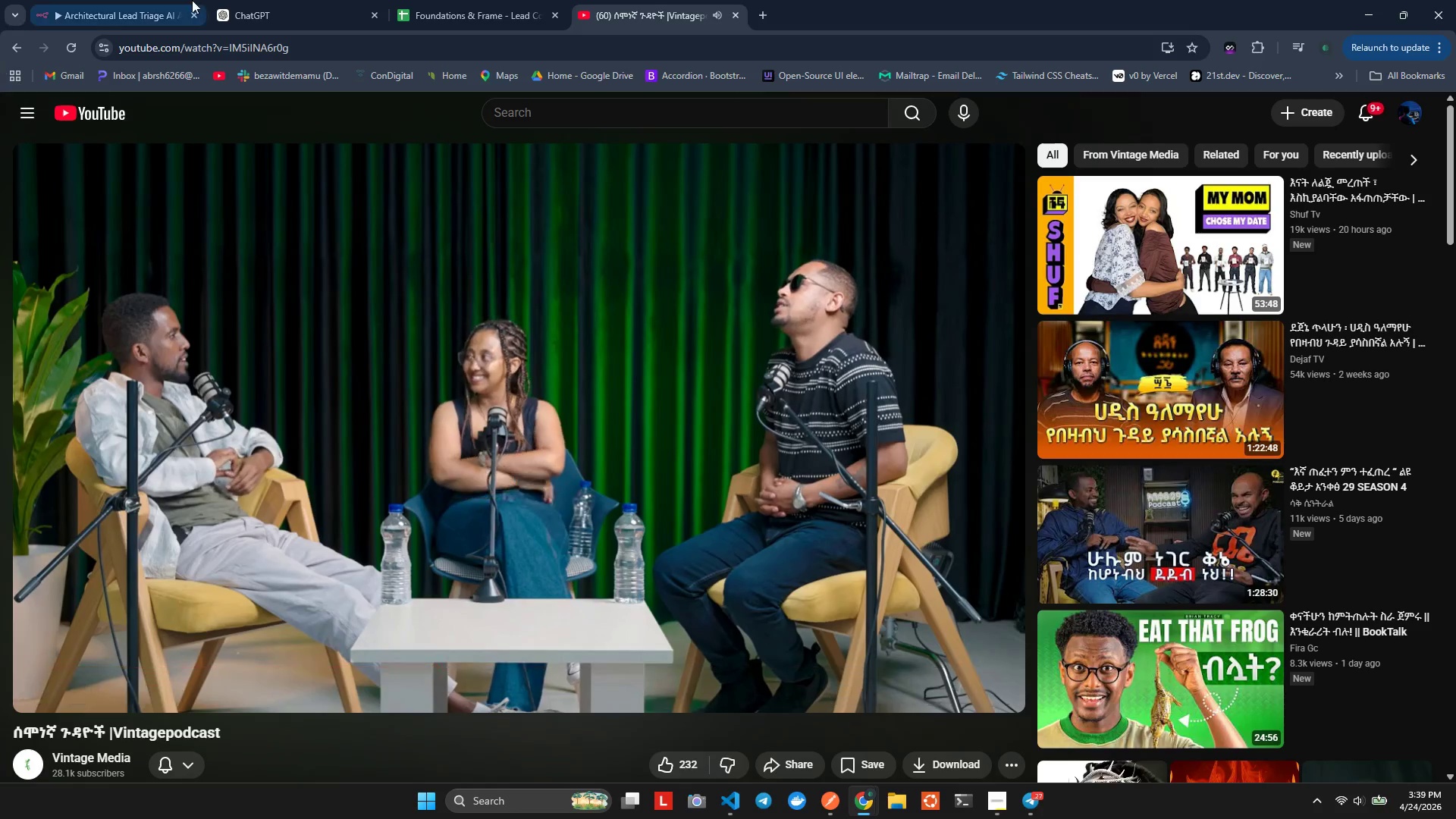 
left_click([175, 0])
 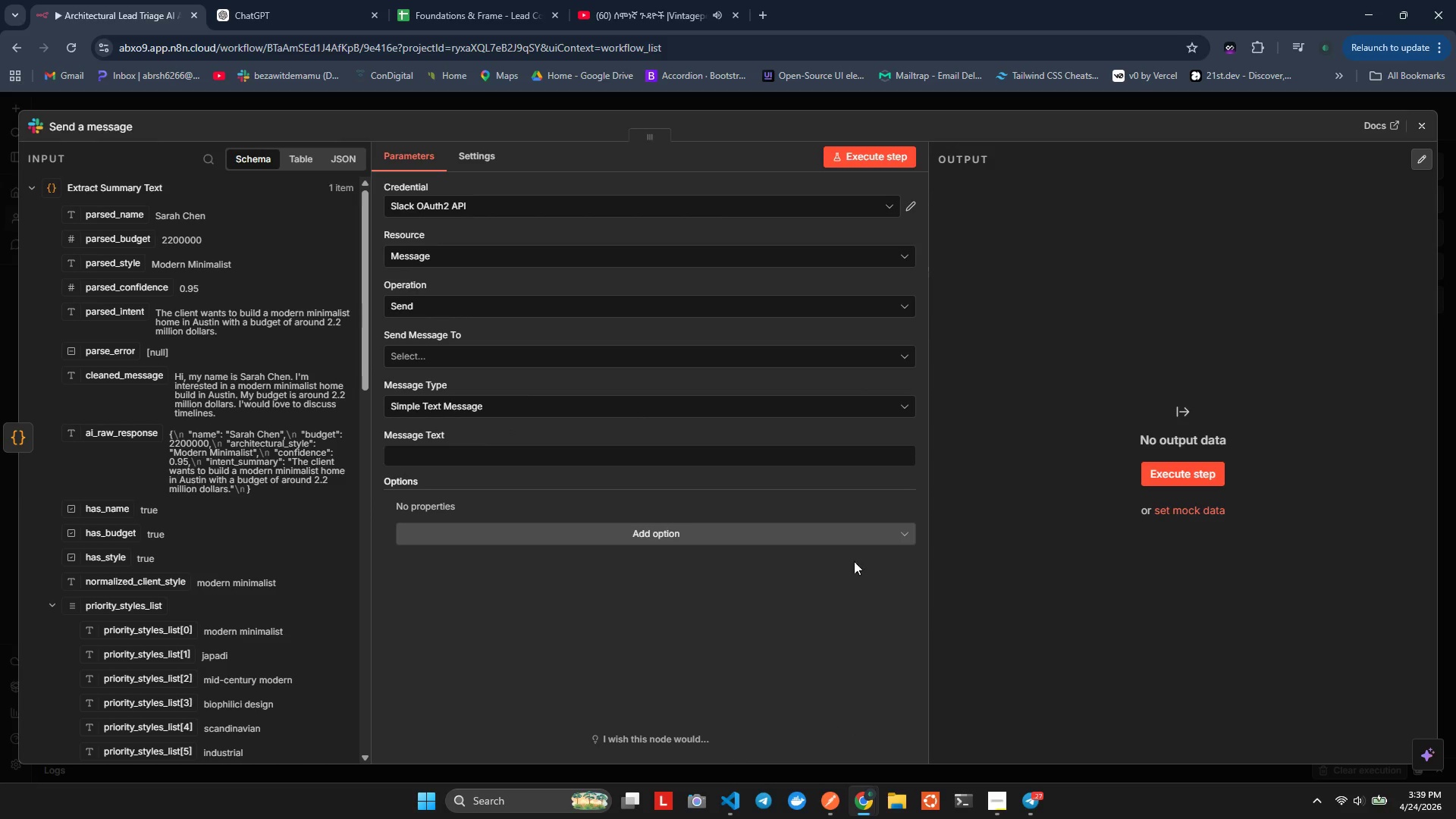 
wait(11.56)
 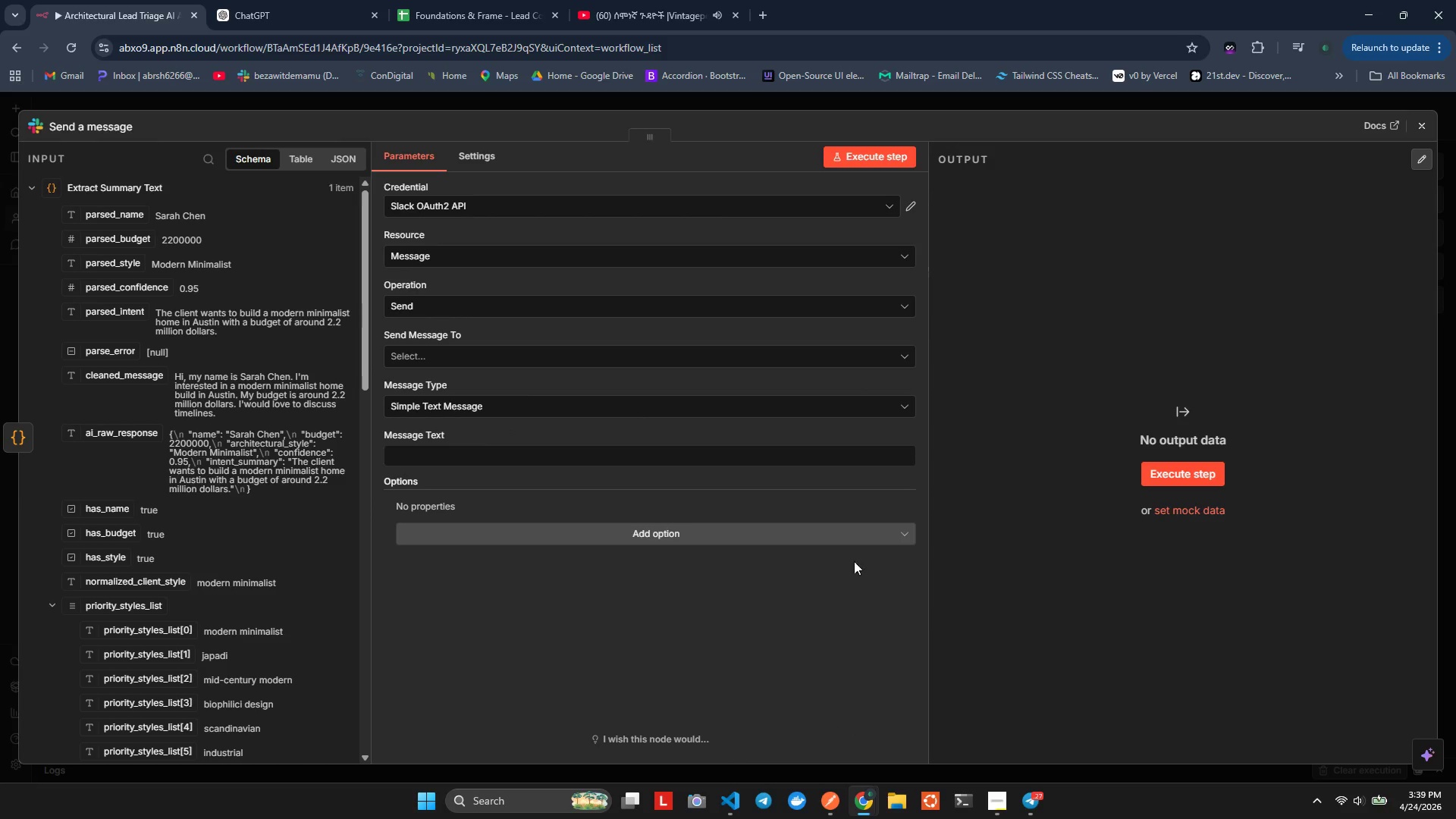 
left_click([429, 350])
 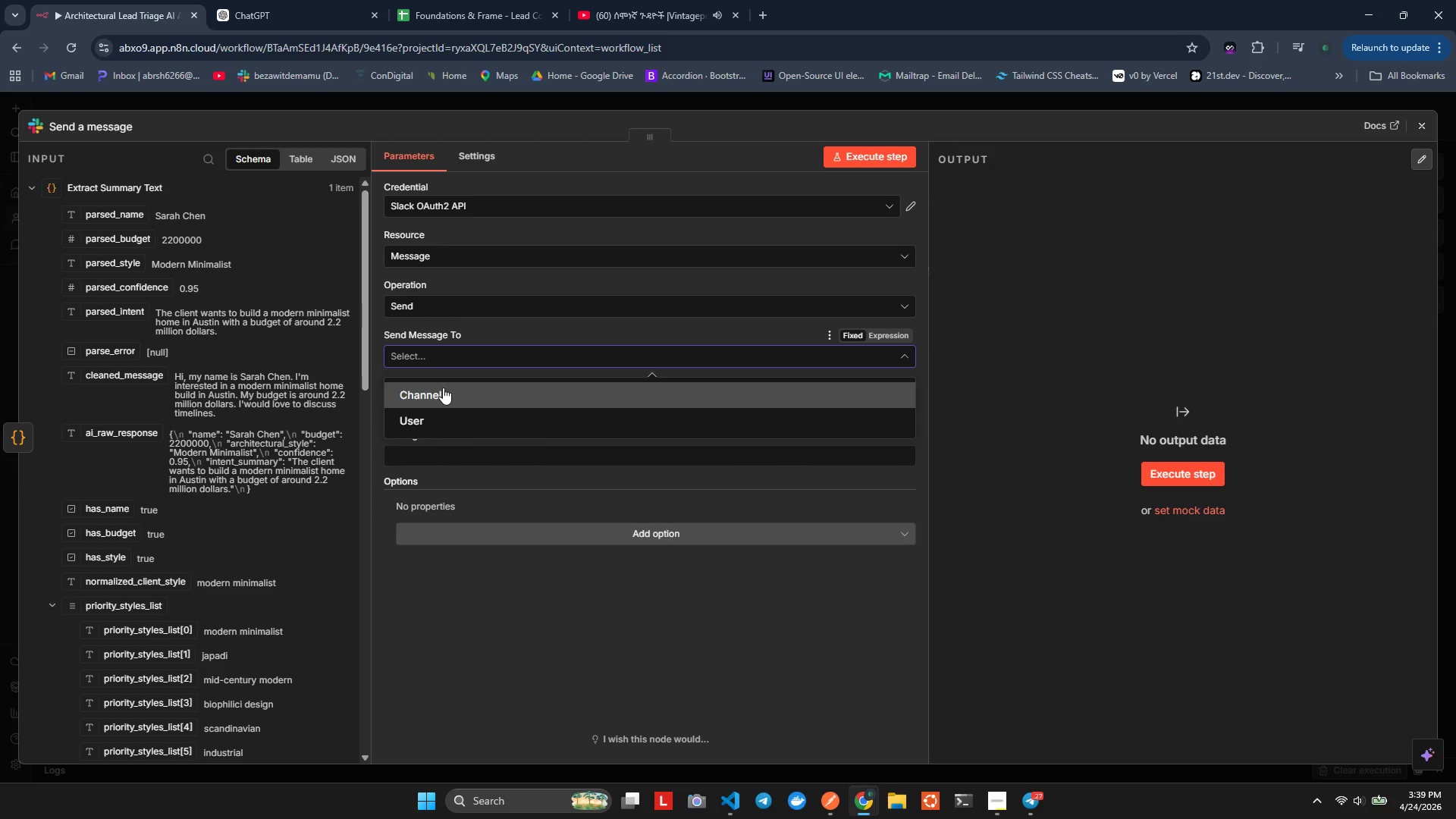 
left_click([443, 388])
 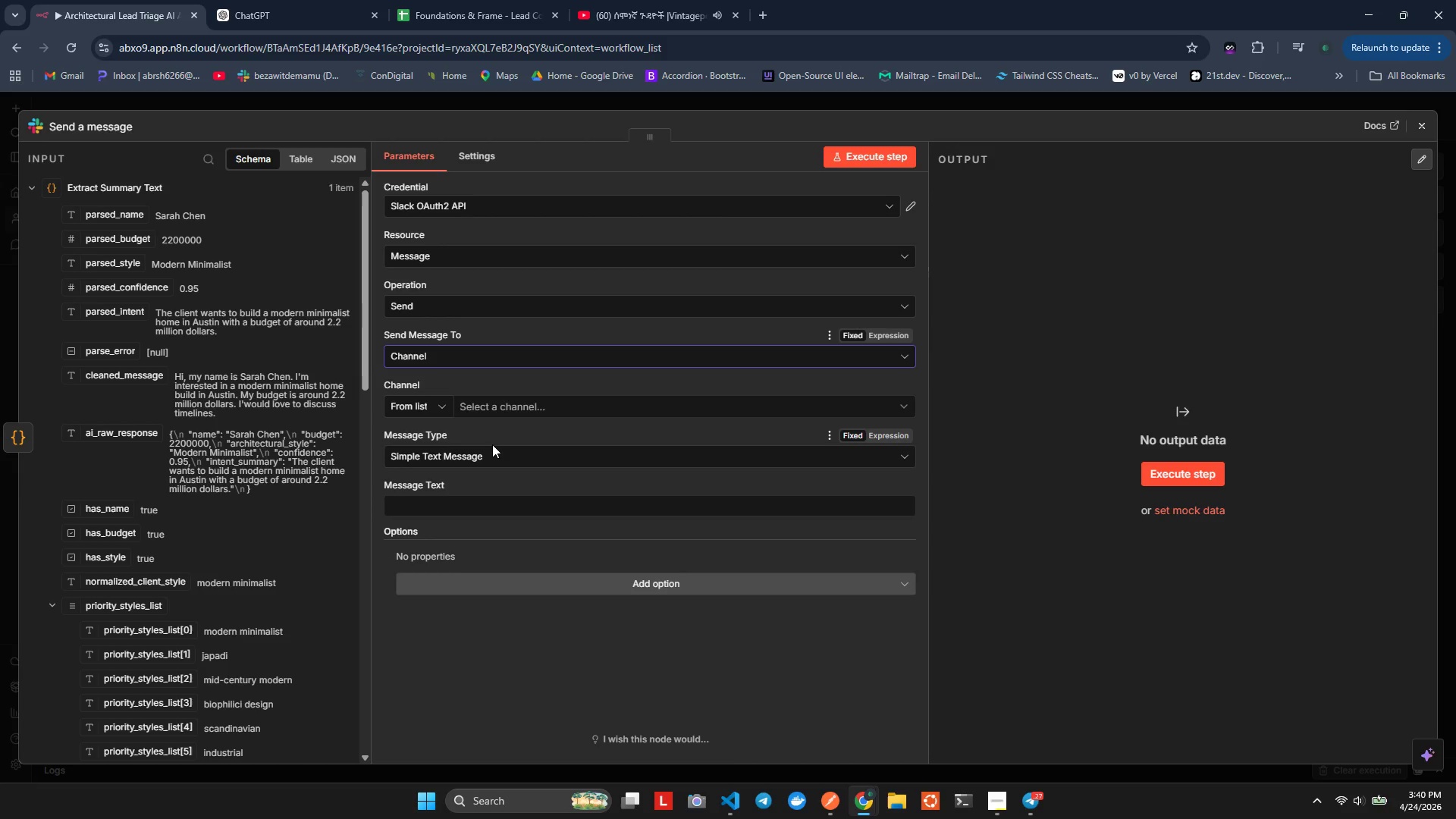 
scroll: coordinate [492, 444], scroll_direction: down, amount: 2.0
 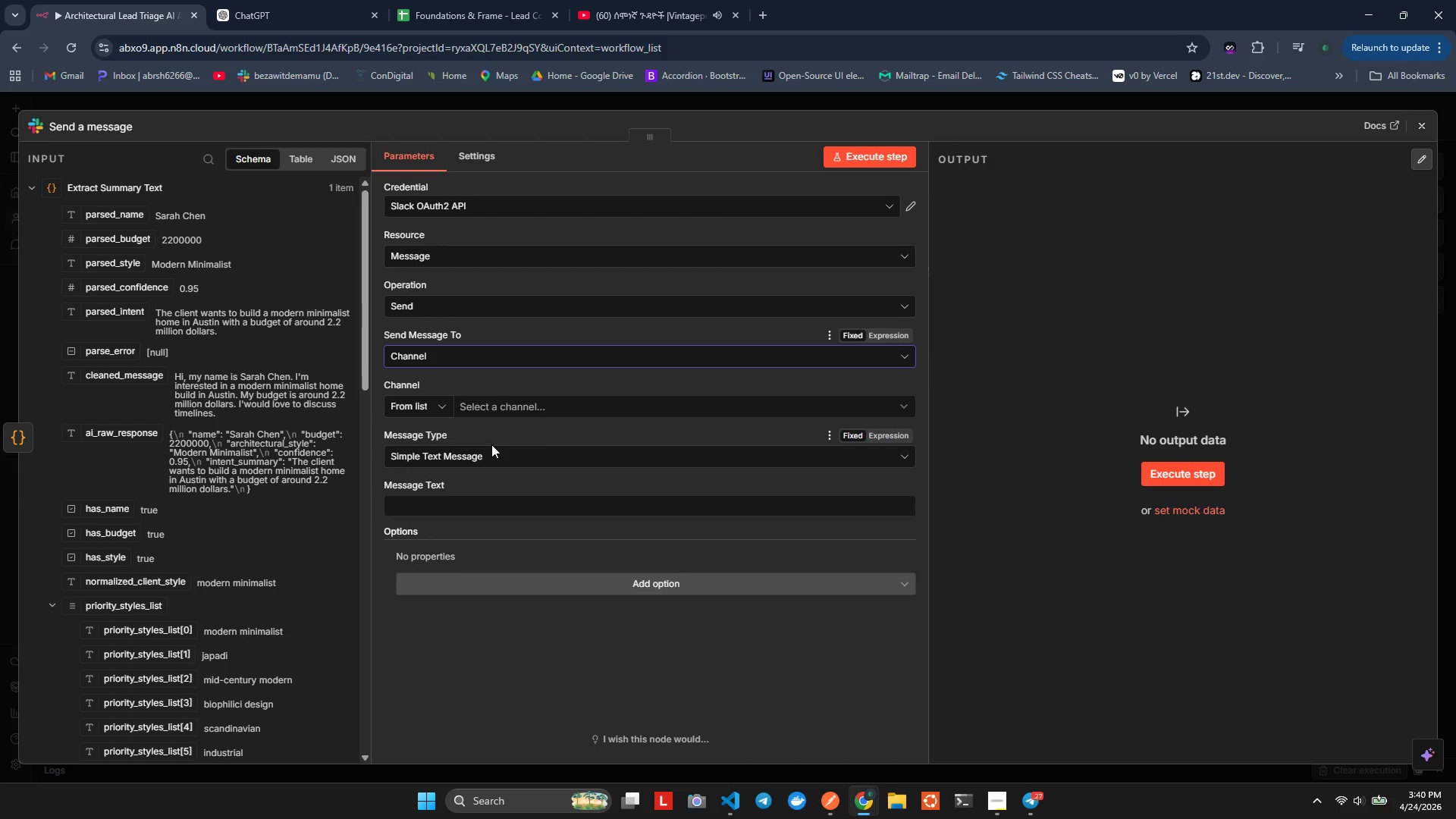 
wait(9.64)
 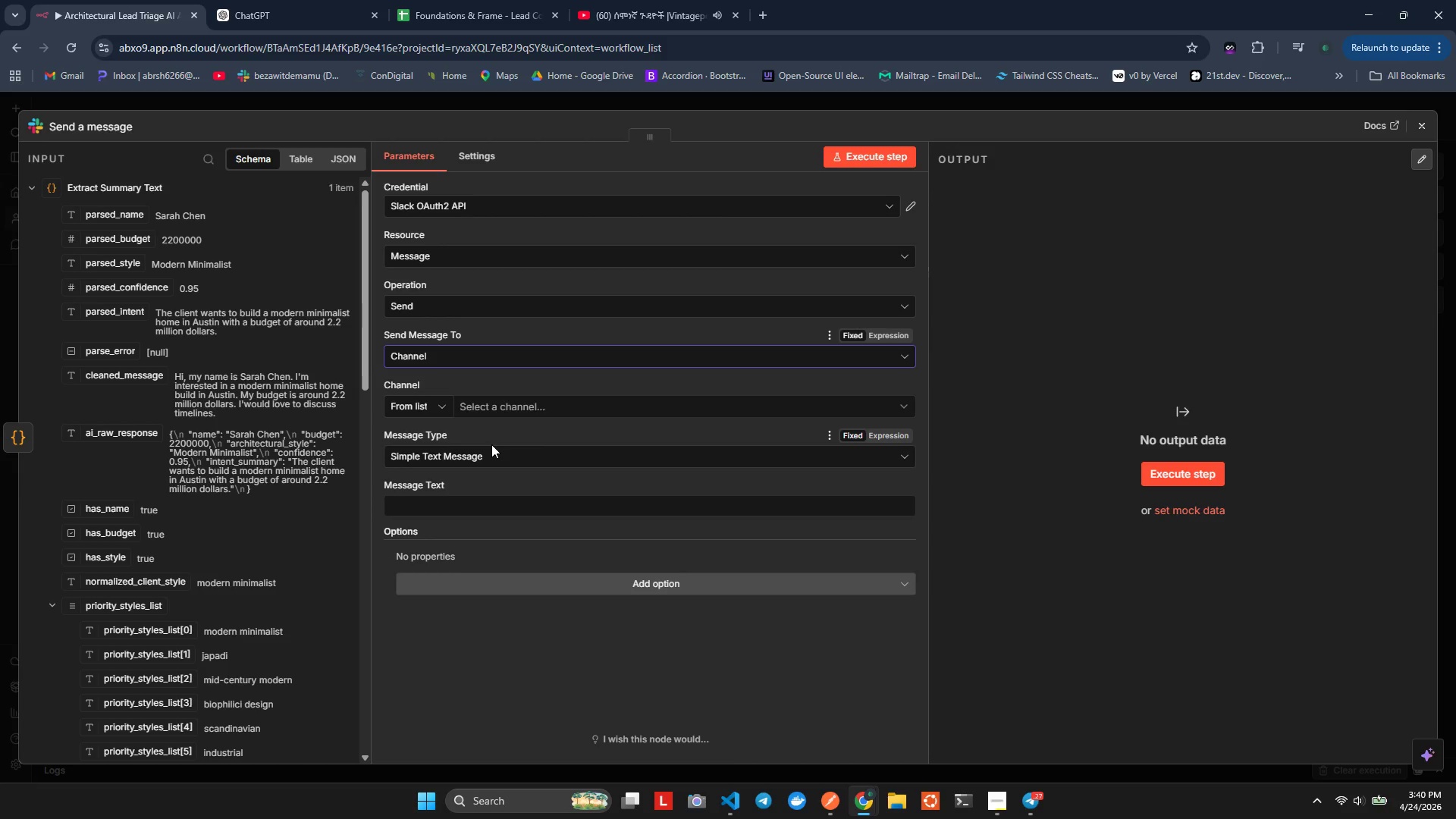 
scroll: coordinate [219, 491], scroll_direction: down, amount: 3.0
 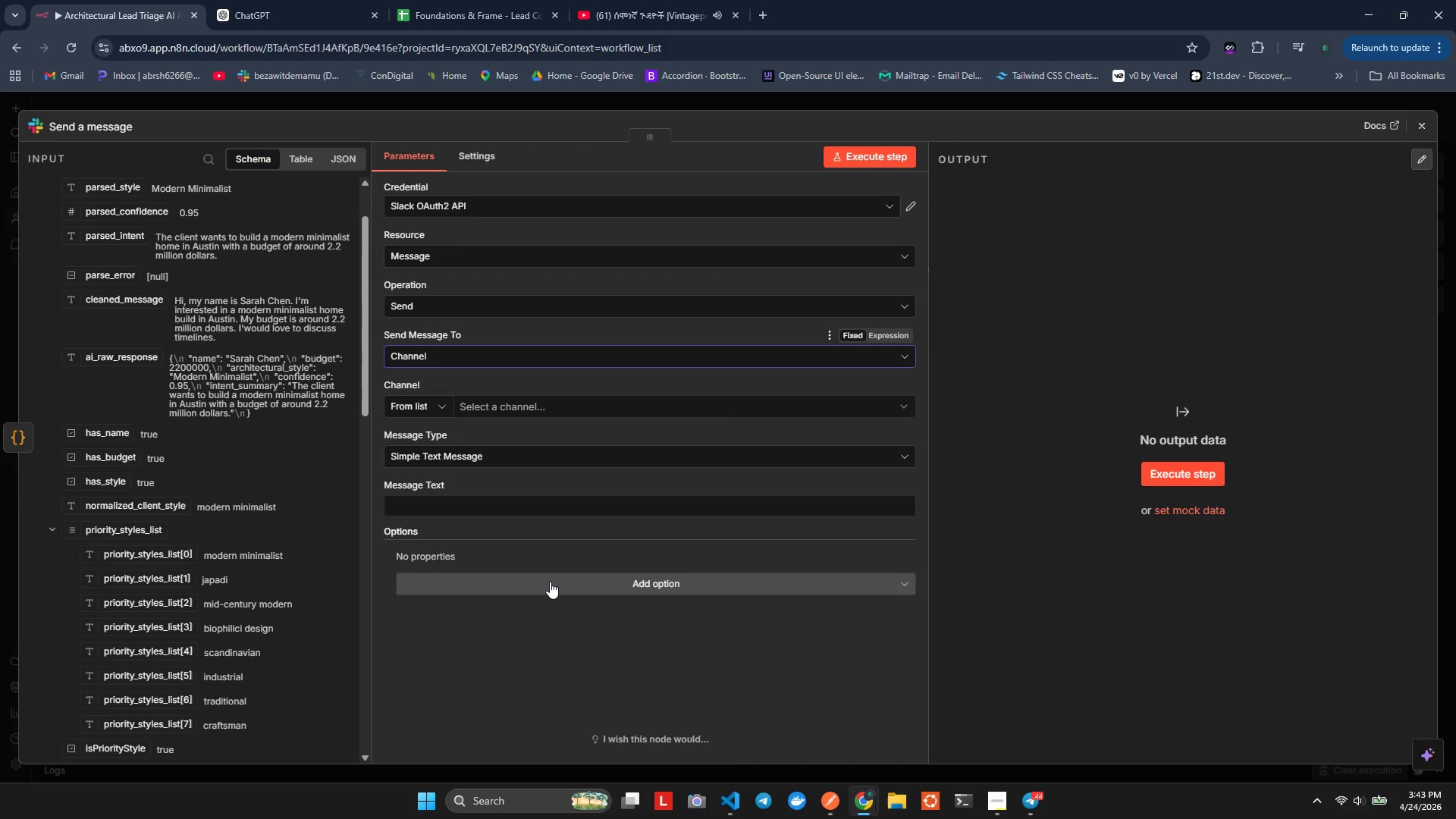 
wait(173.0)
 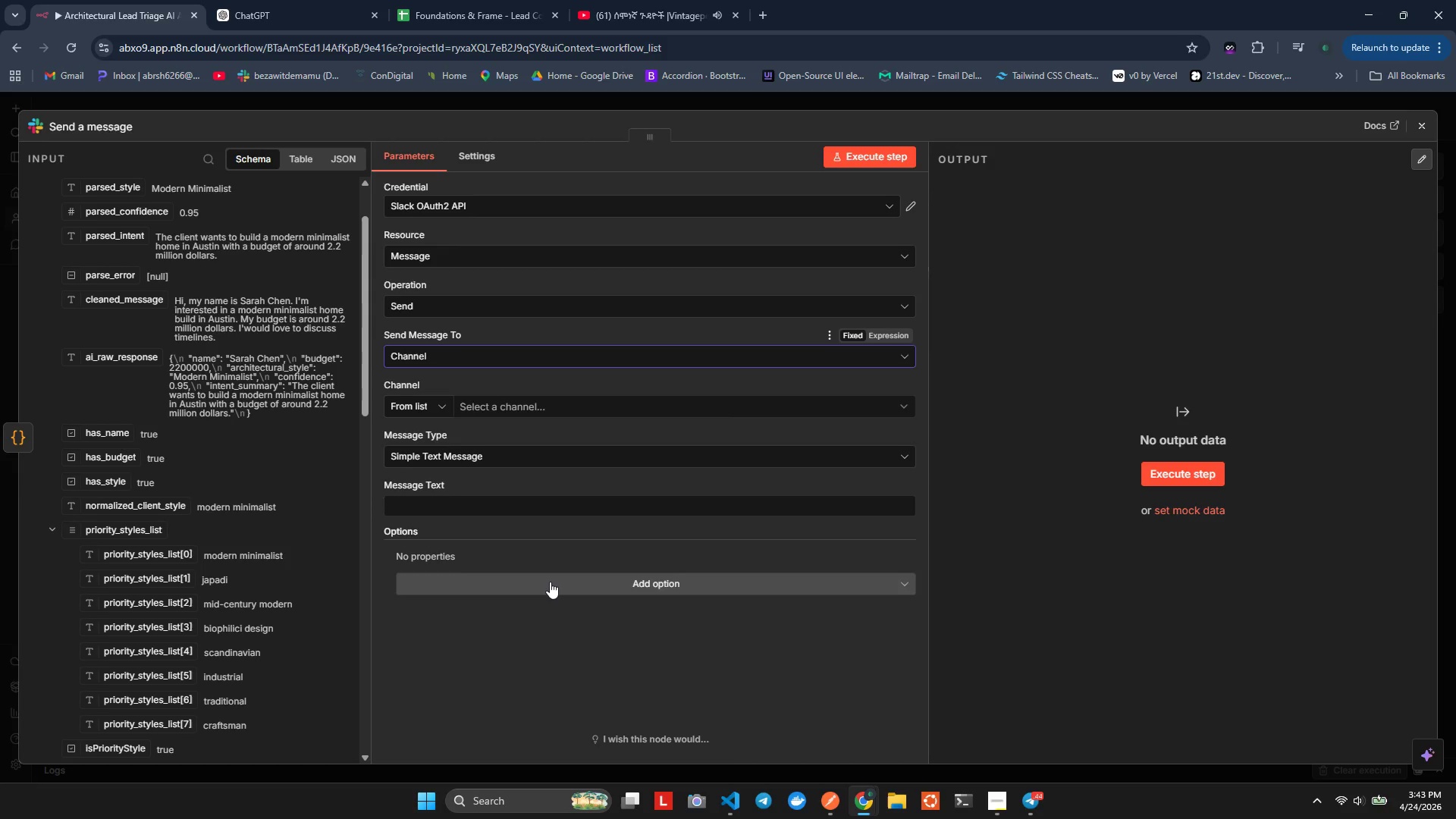 
left_click([668, 20])
 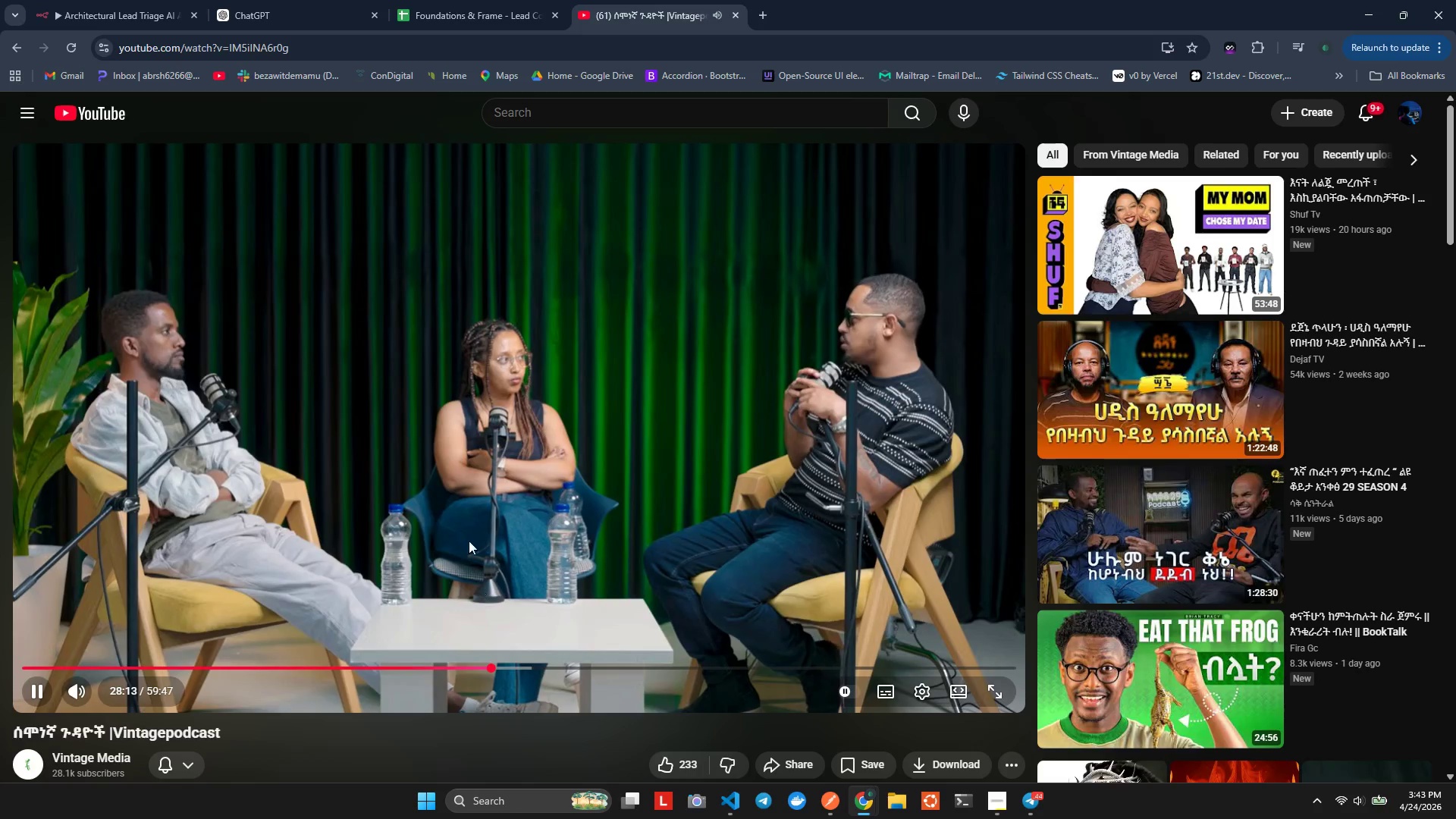 
left_click_drag(start_coordinate=[469, 541], to_coordinate=[482, 547])
 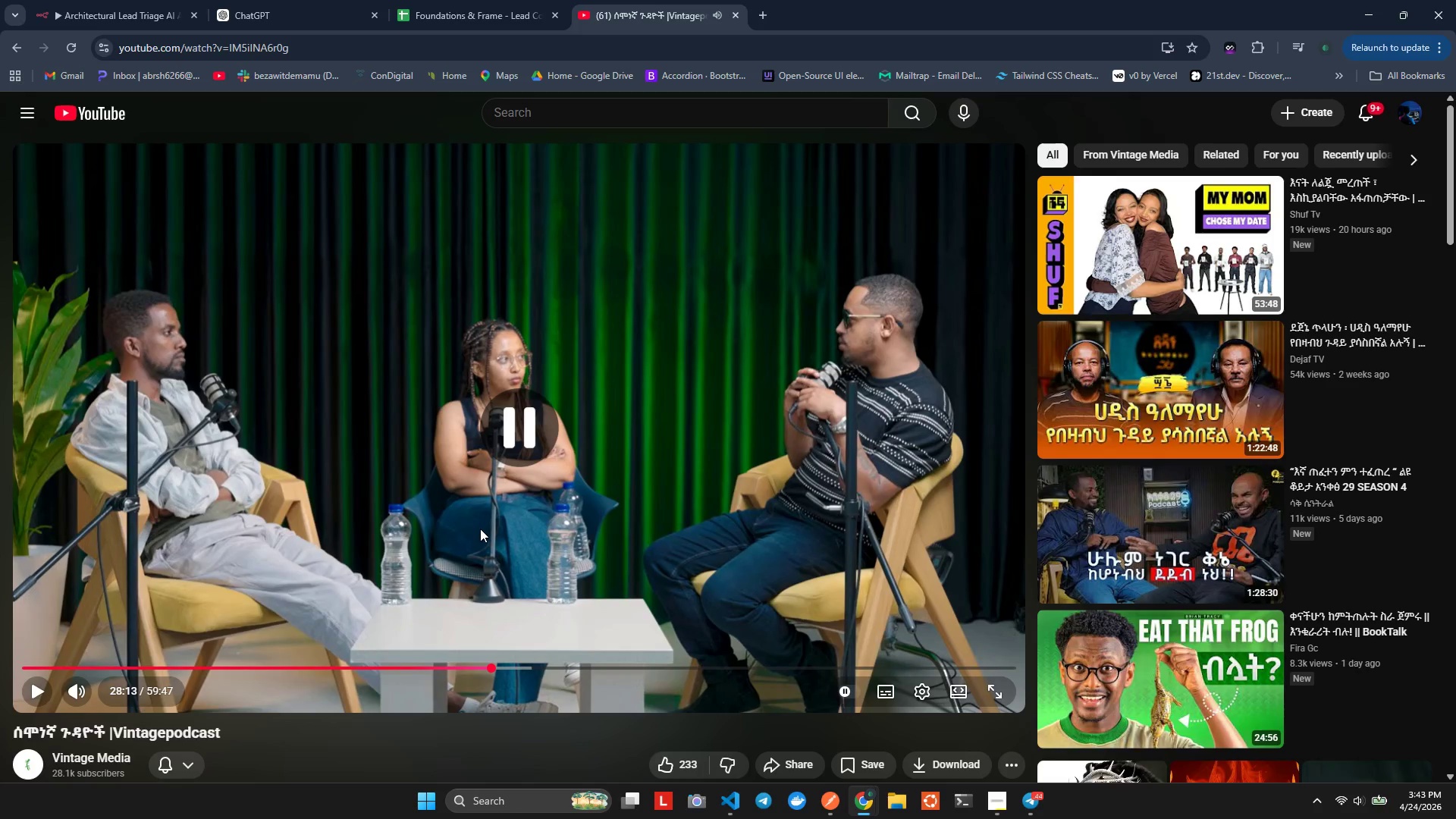 
left_click([480, 529])
 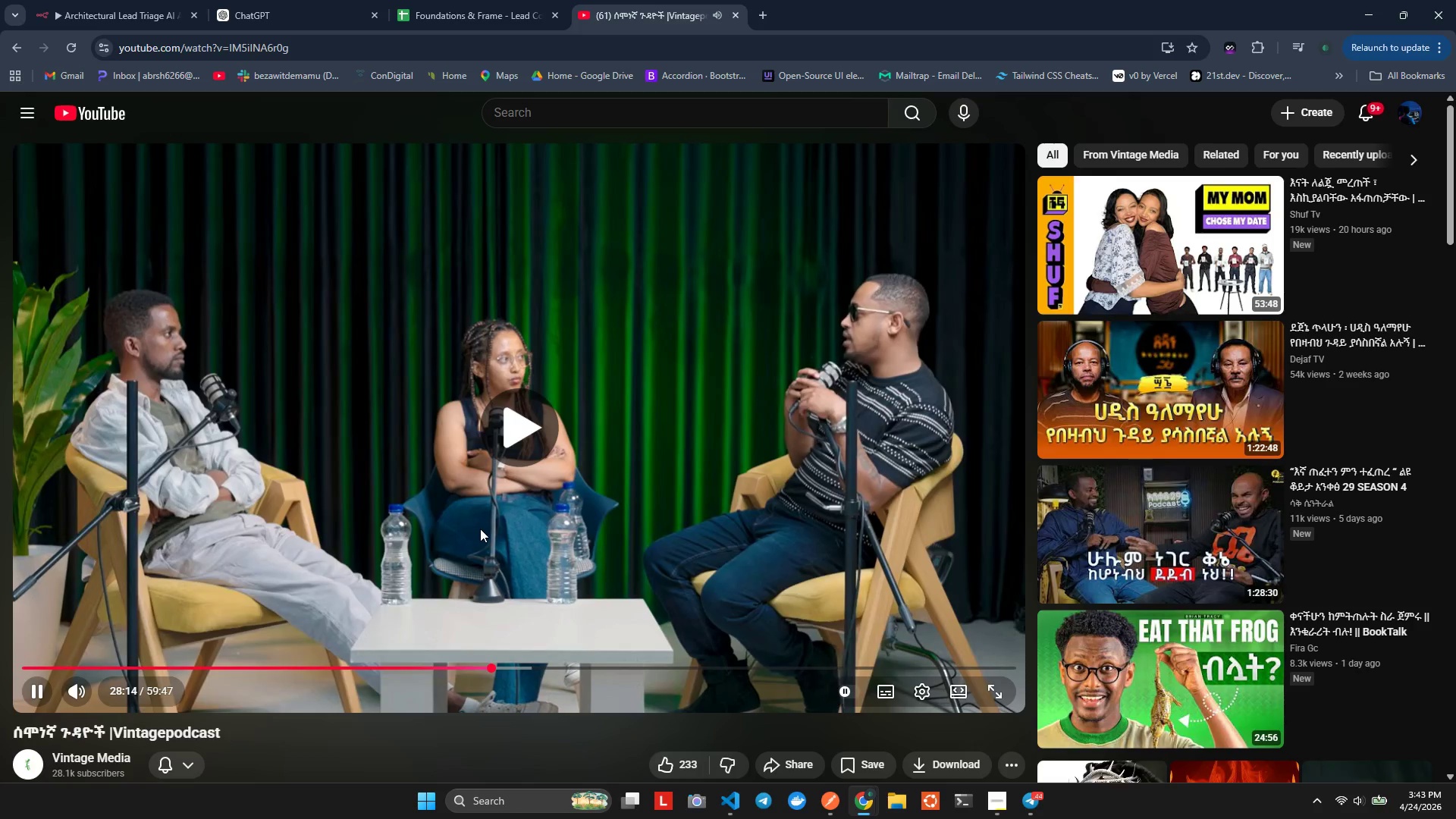 
key(ArrowLeft)
 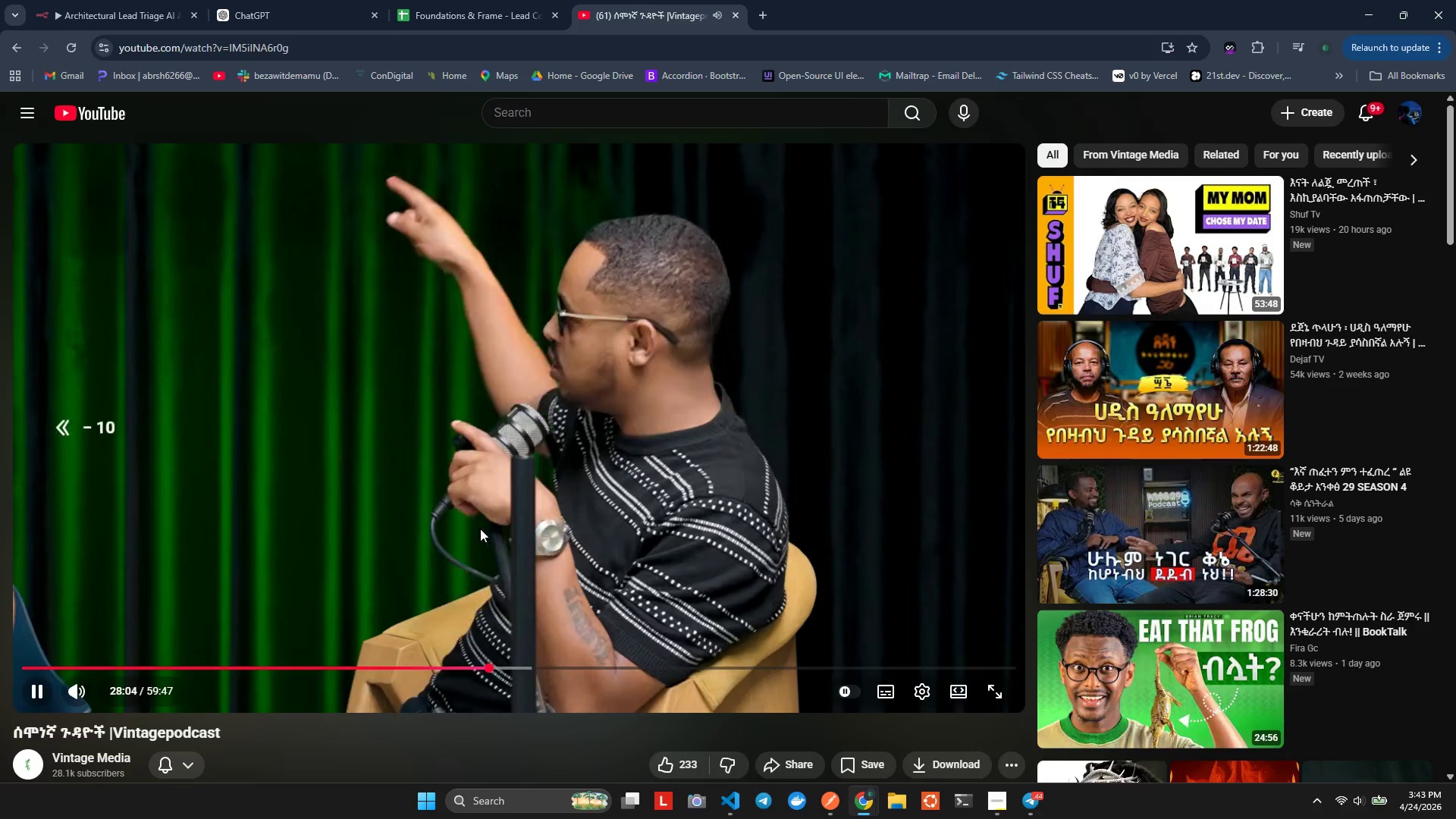 
key(ArrowLeft)
 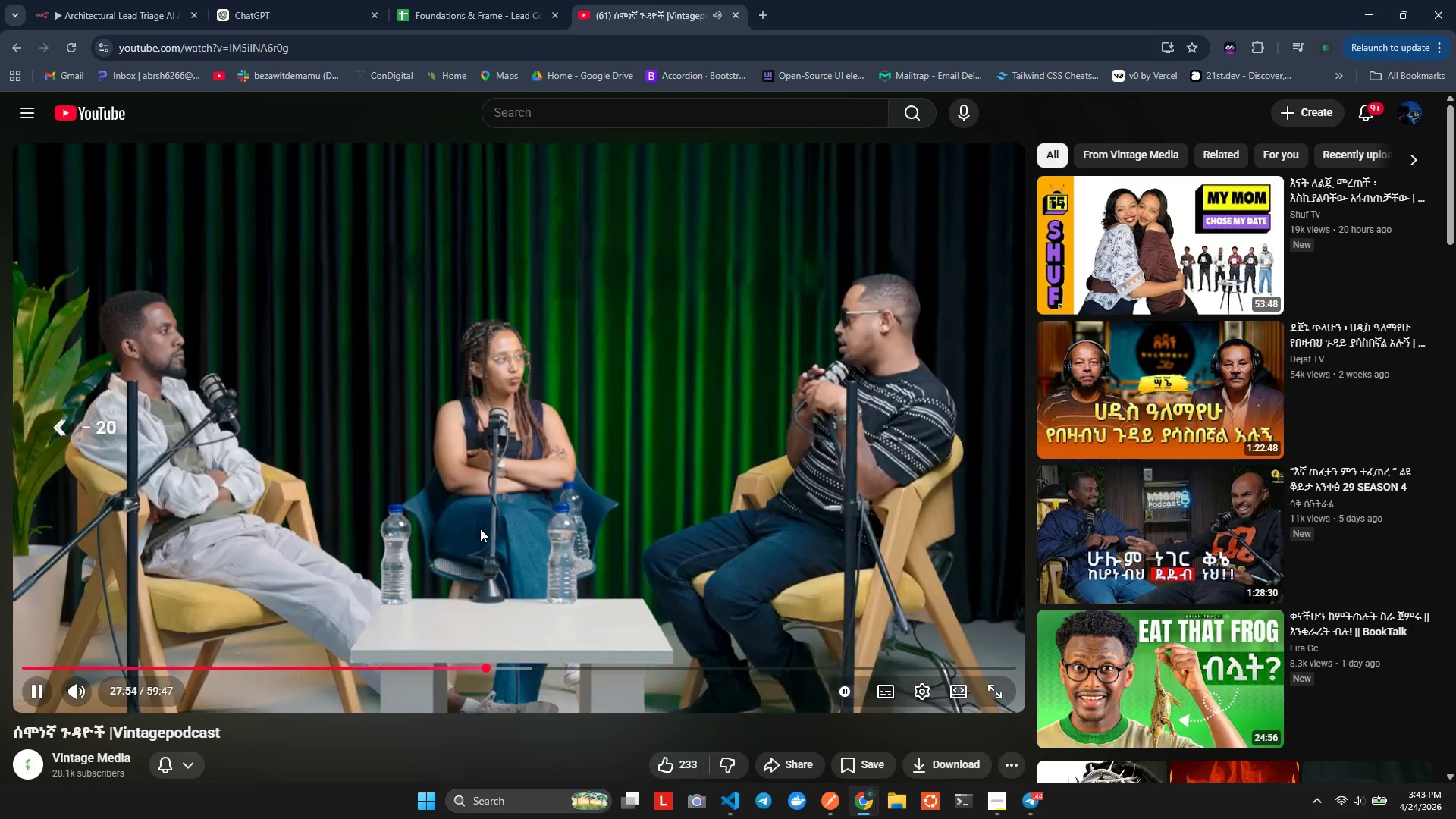 
key(ArrowLeft)
 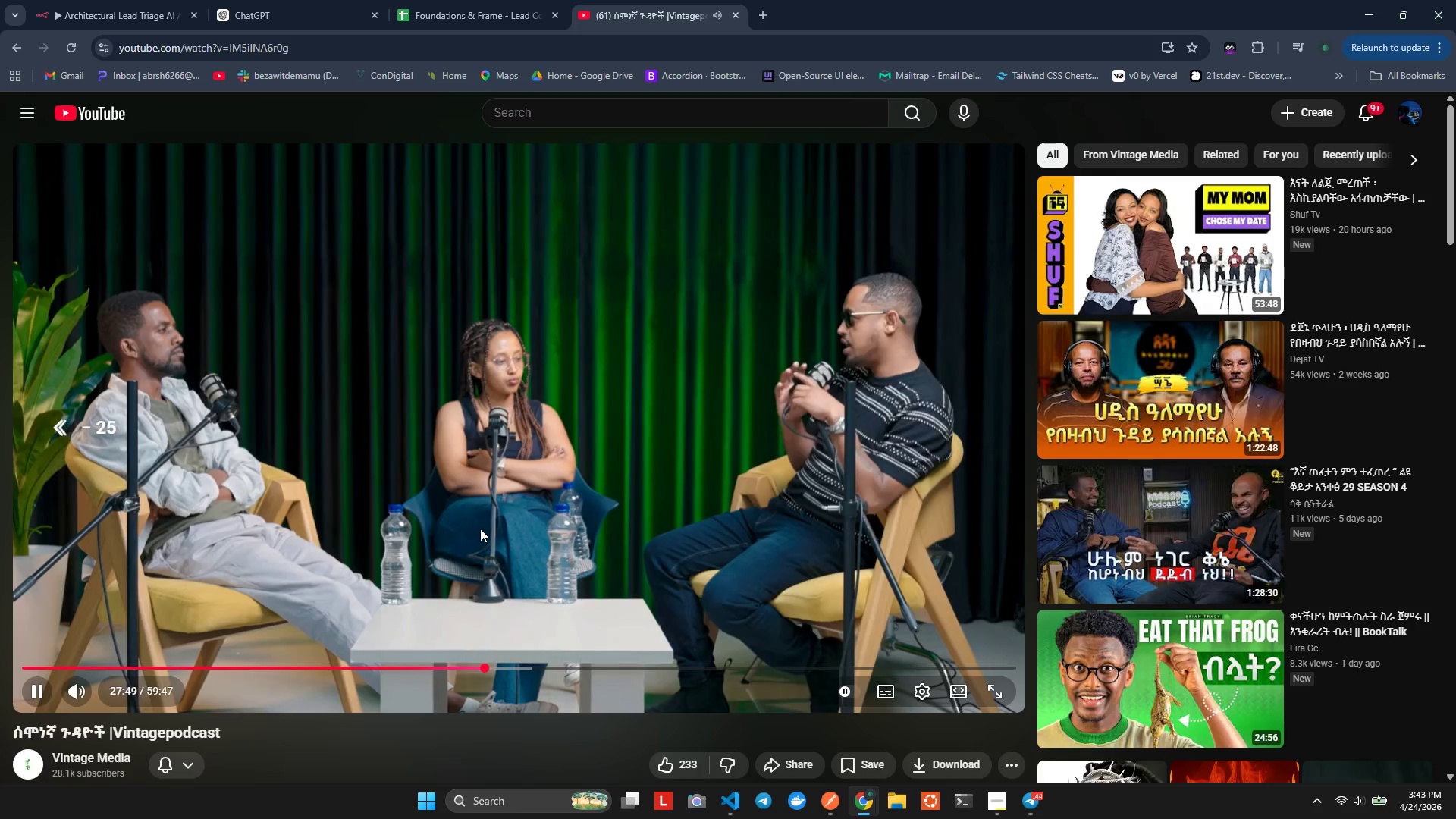 
key(ArrowLeft)
 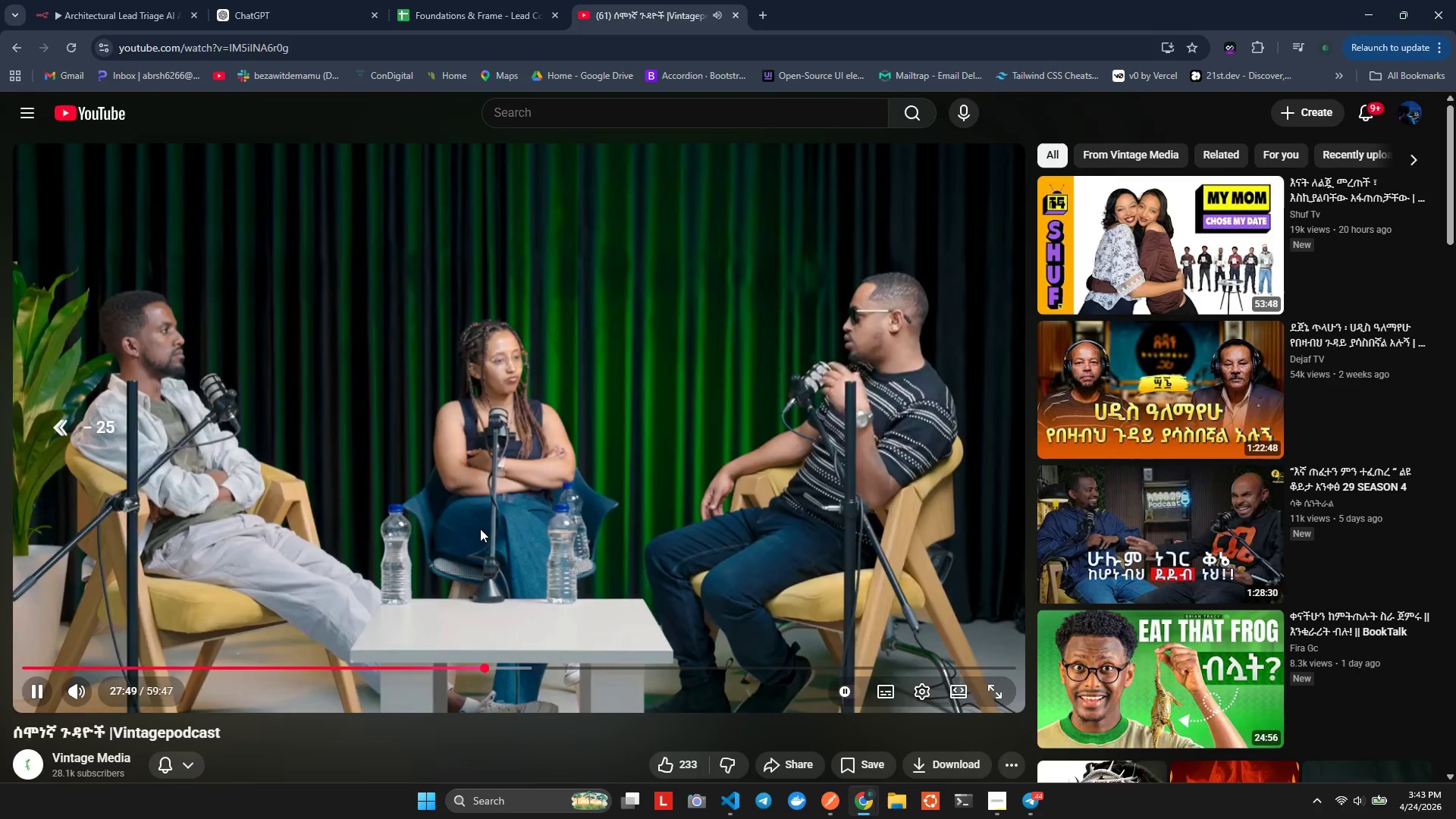 
key(ArrowLeft)
 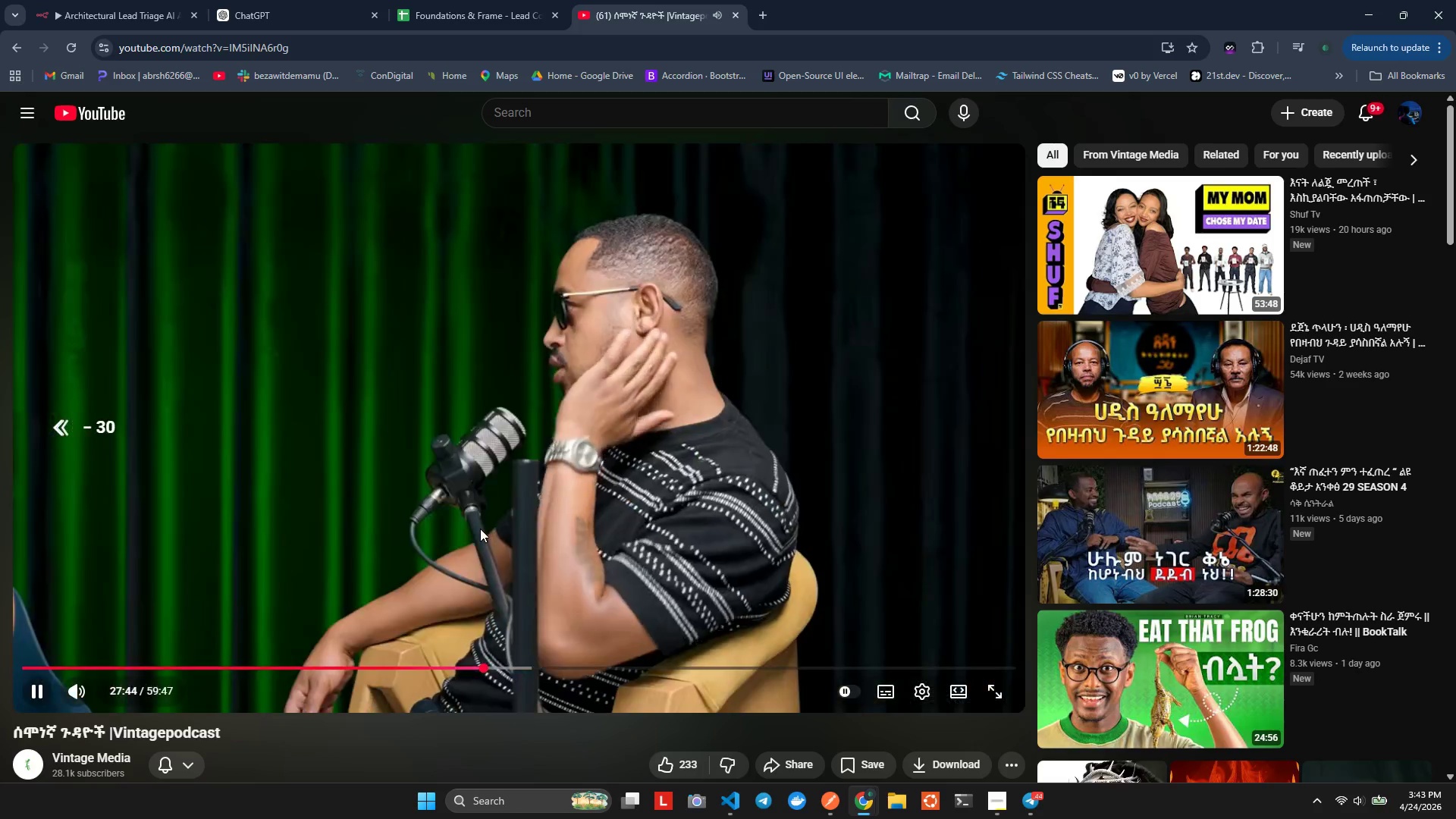 
key(ArrowLeft)
 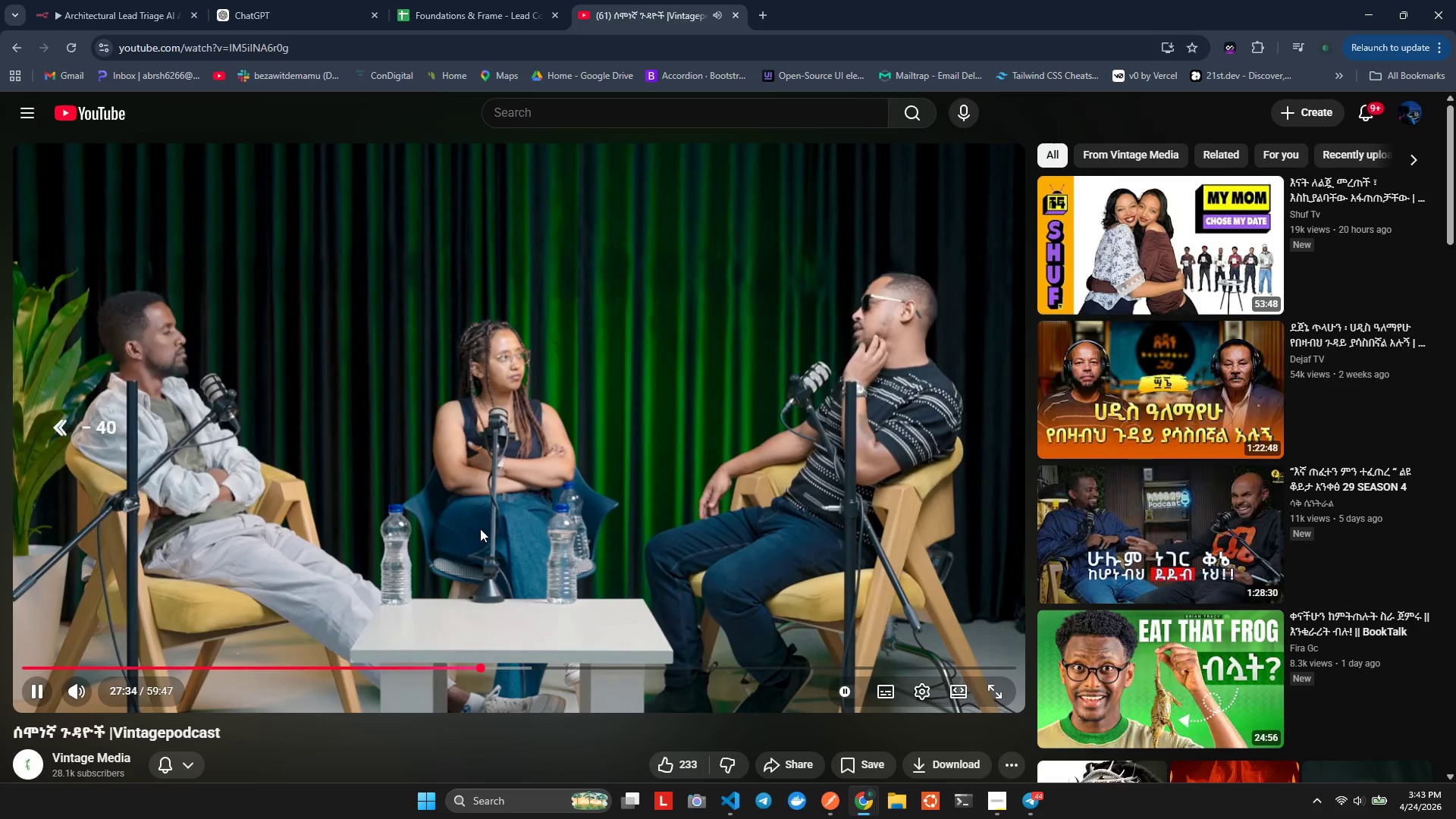 
key(ArrowLeft)
 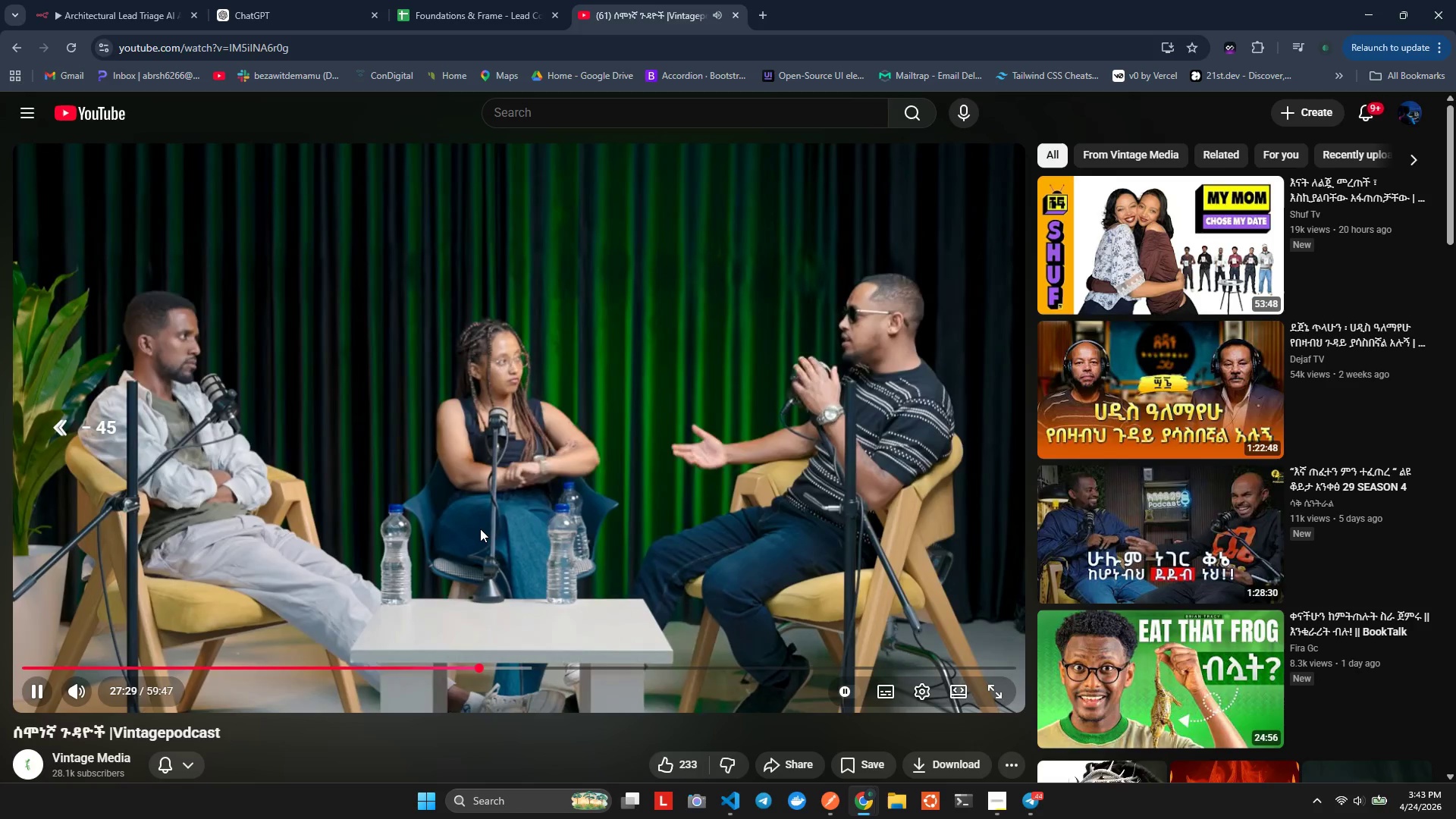 
key(ArrowLeft)
 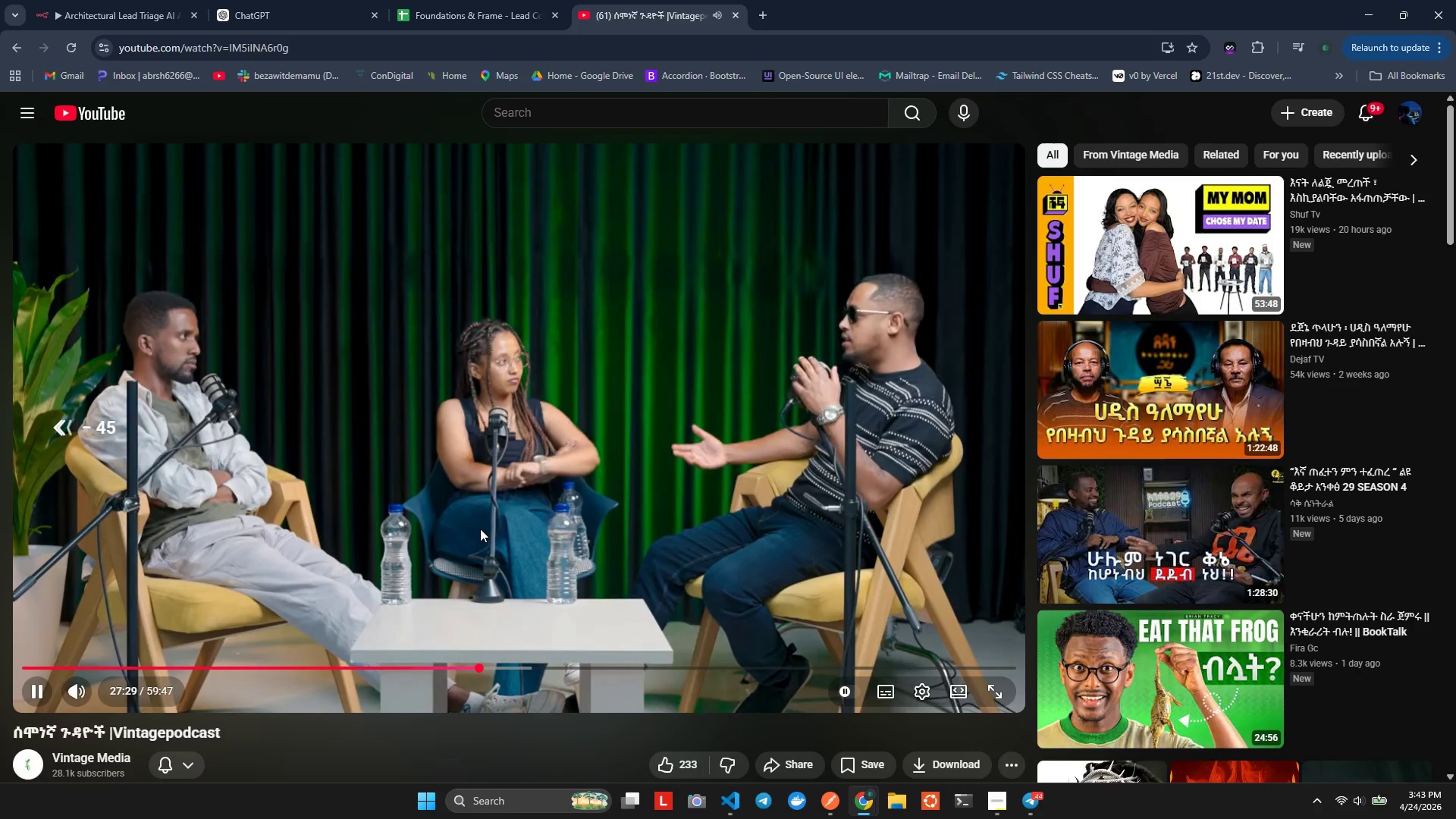 
key(ArrowLeft)
 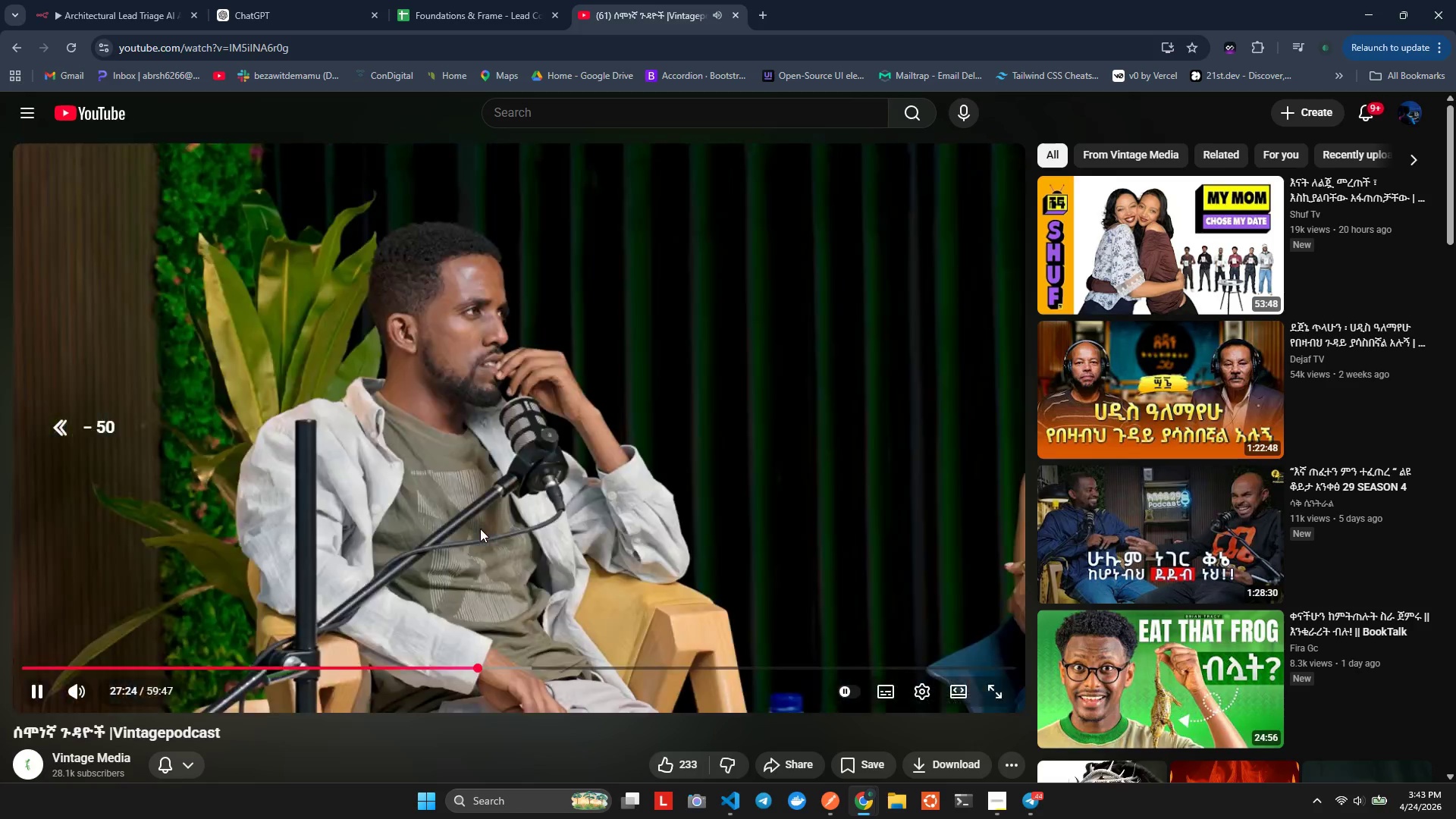 
key(ArrowLeft)
 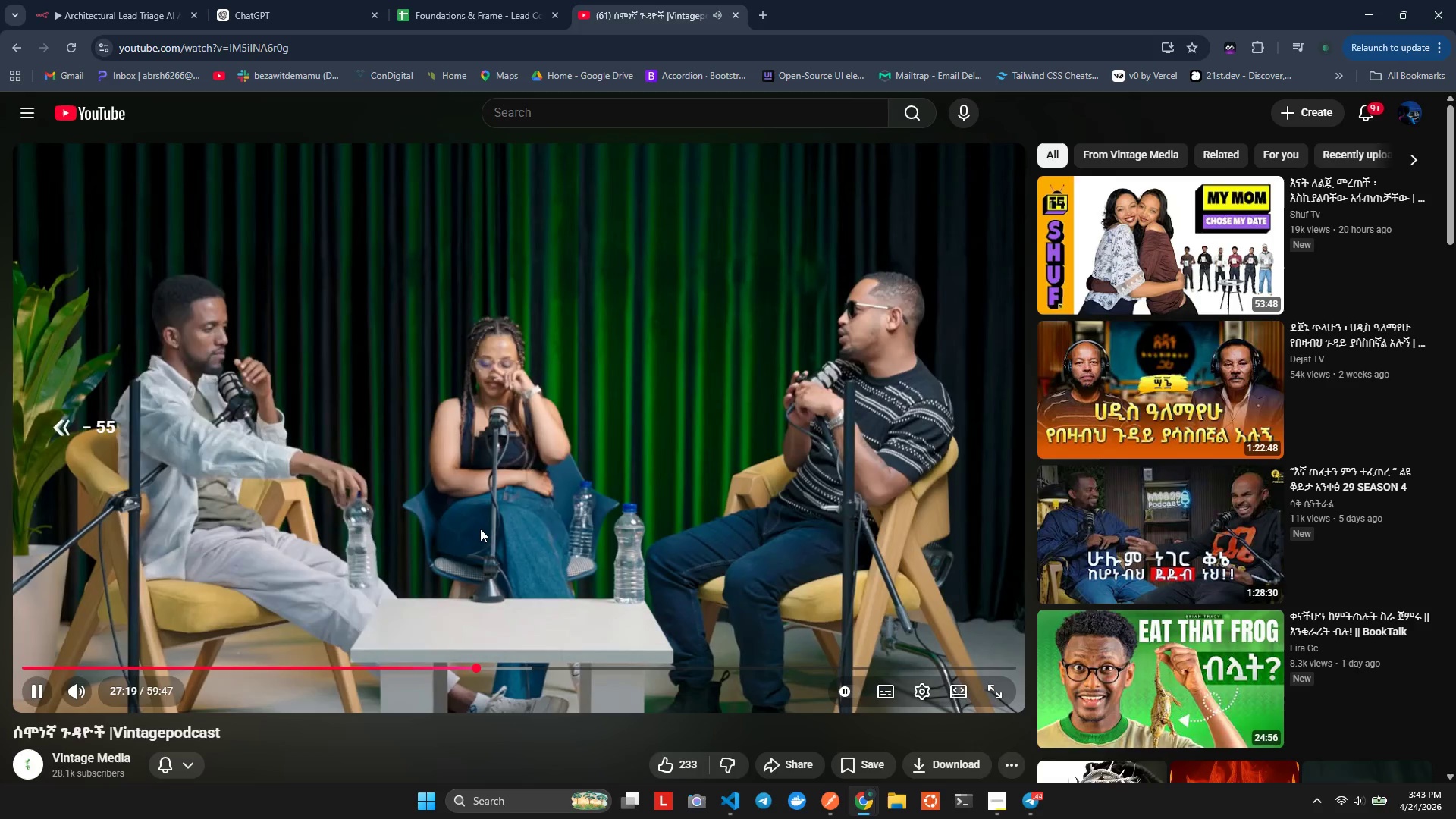 
key(ArrowLeft)
 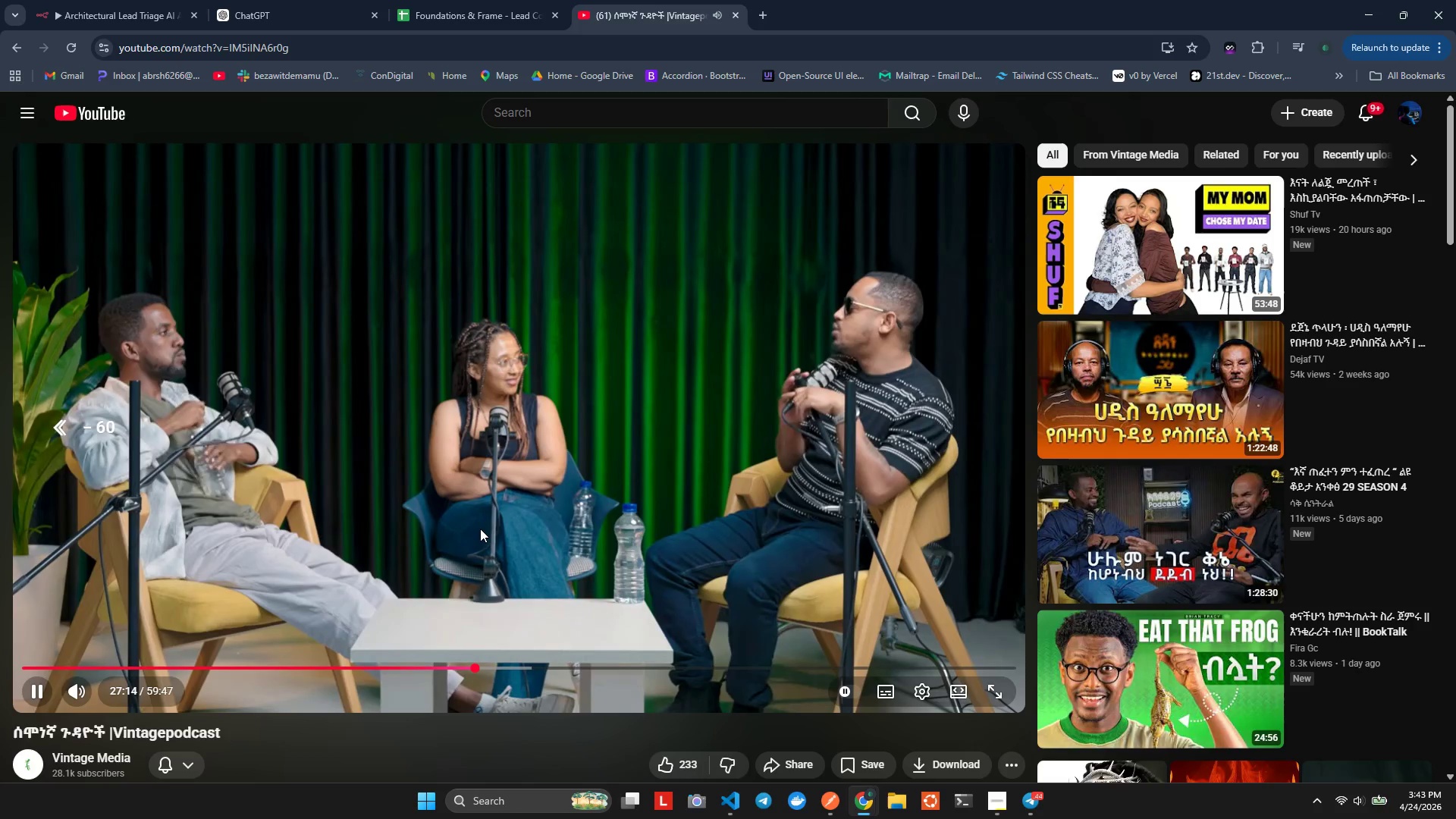 
key(ArrowLeft)
 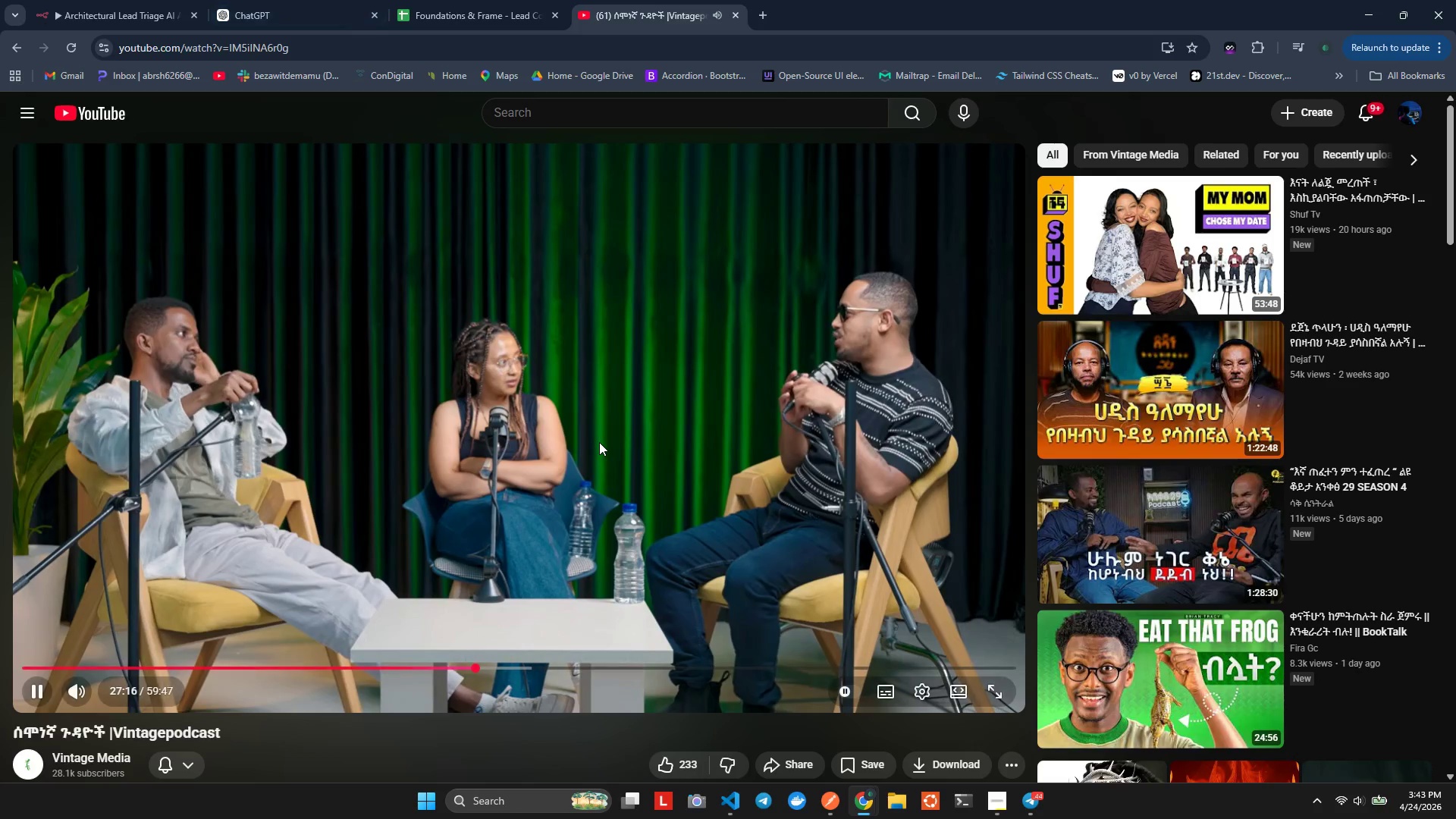 
key(ArrowLeft)
 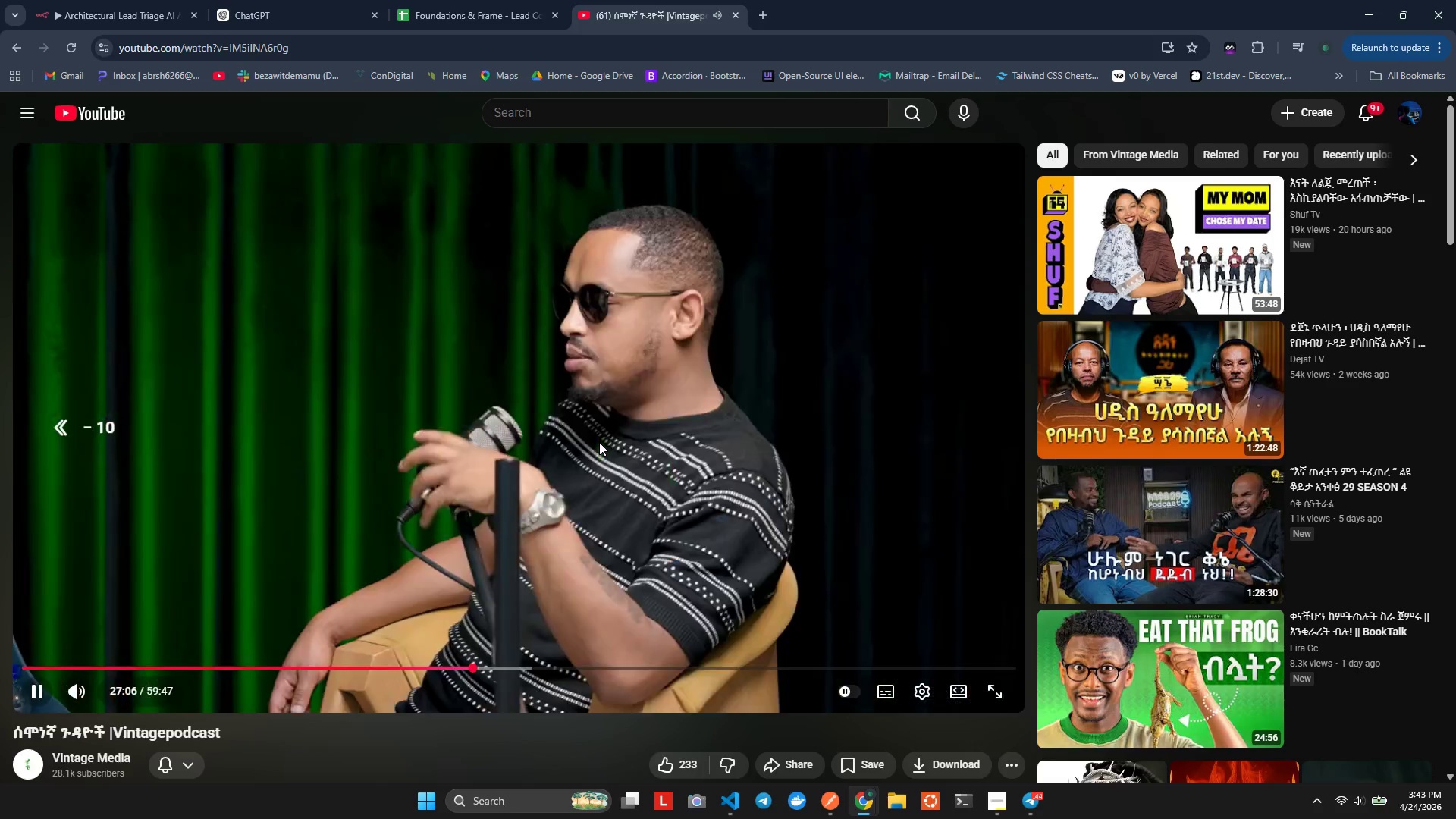 
key(ArrowLeft)
 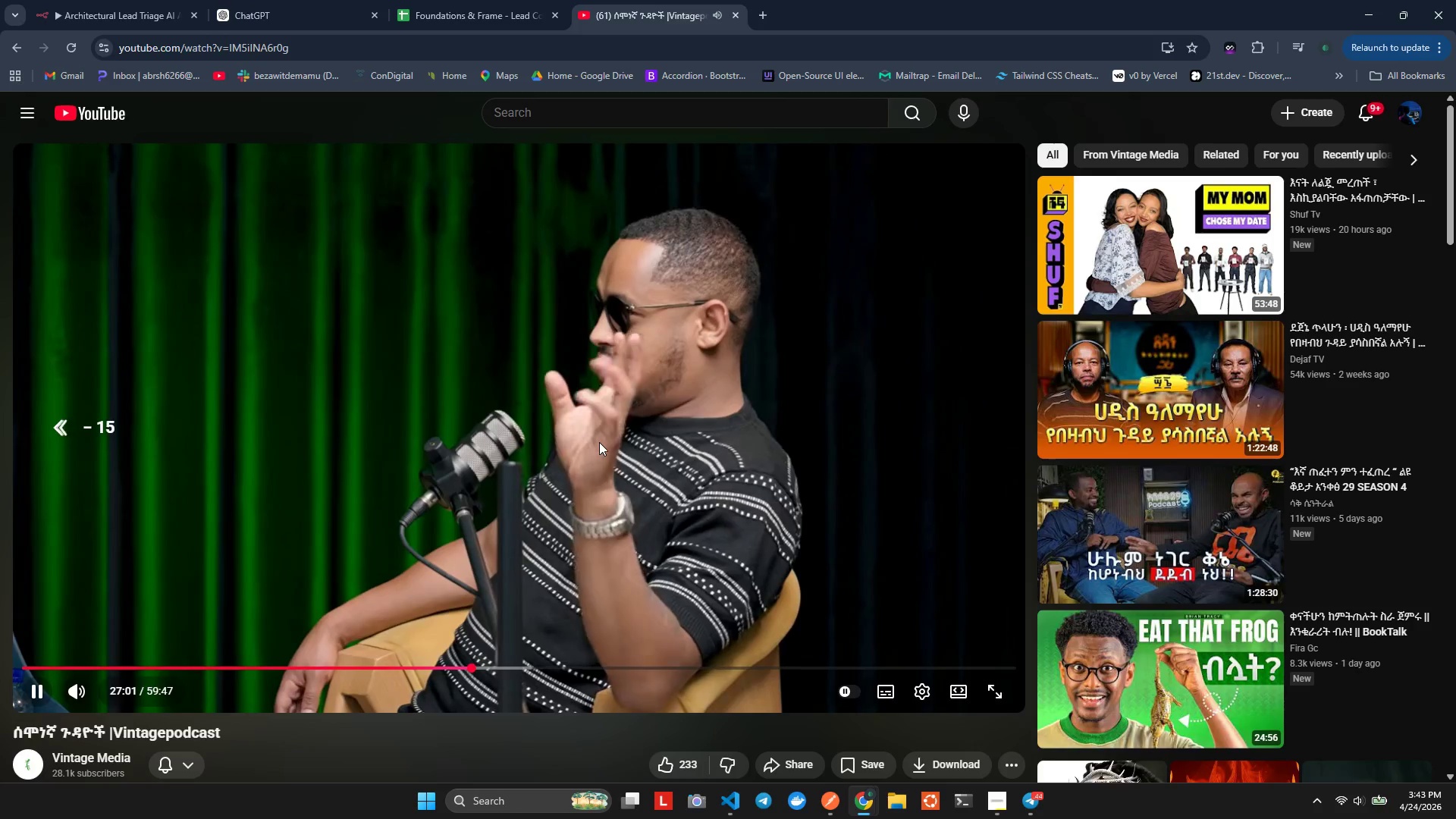 
key(ArrowLeft)
 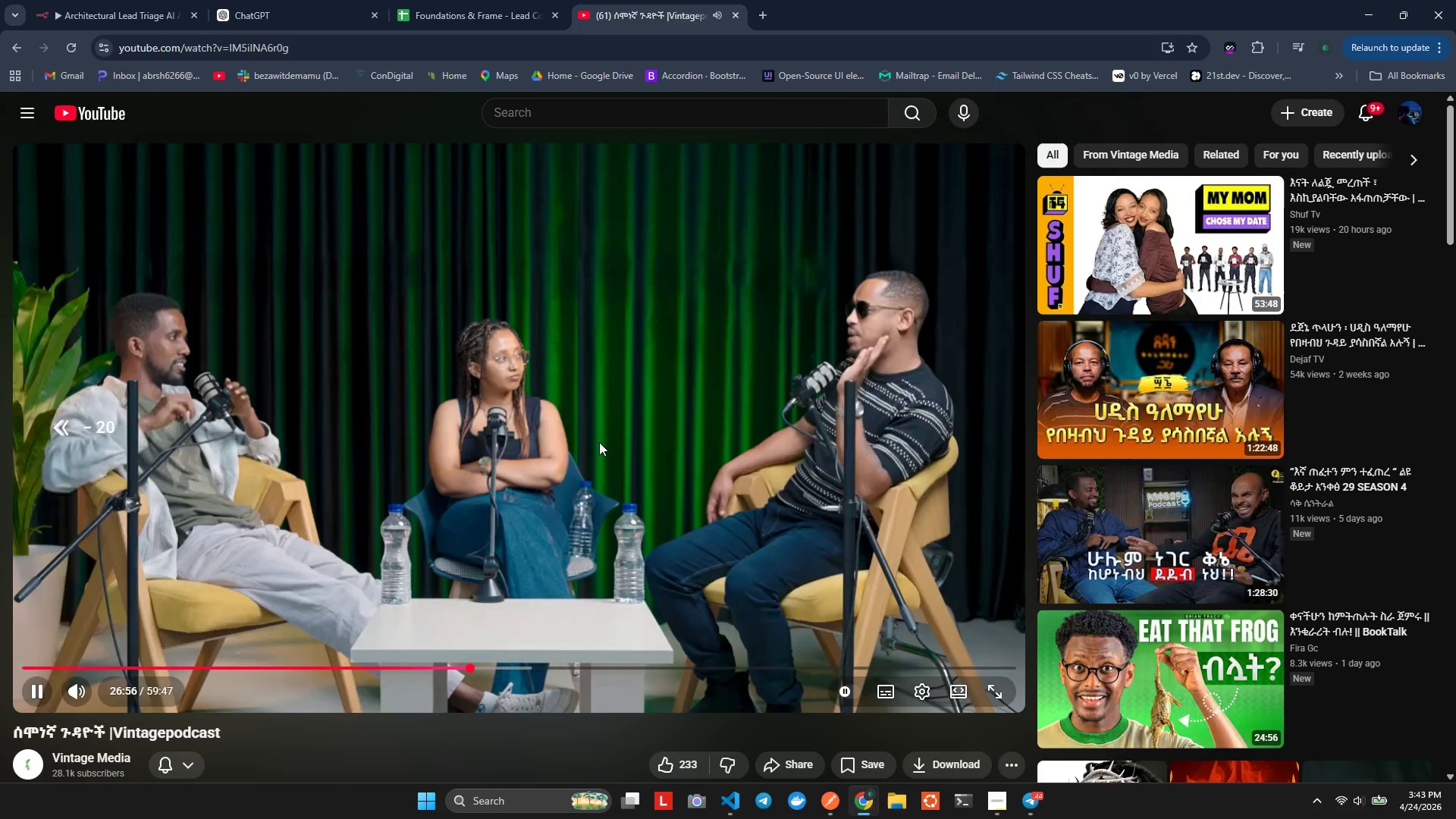 
key(ArrowLeft)
 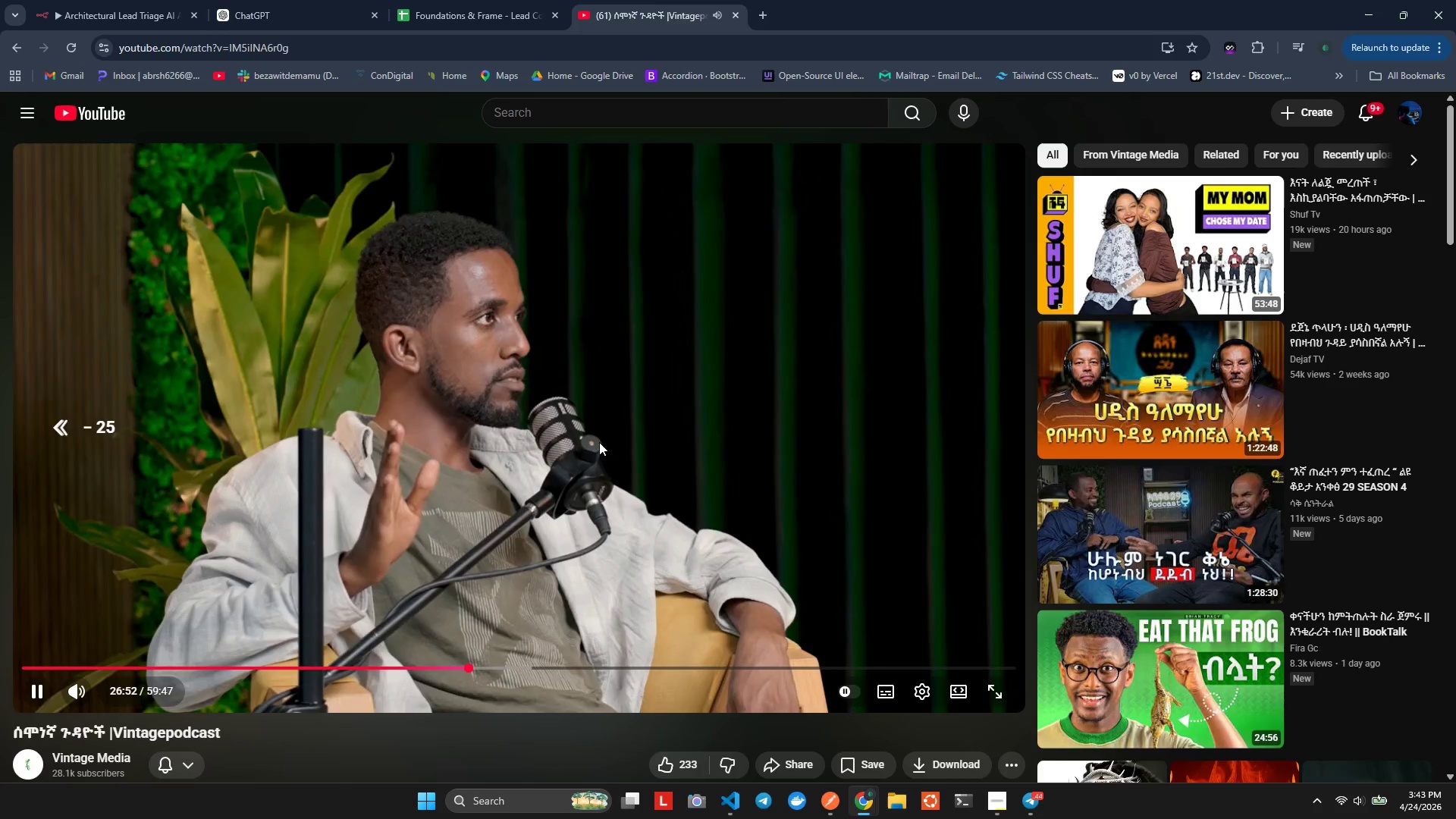 
key(ArrowLeft)
 